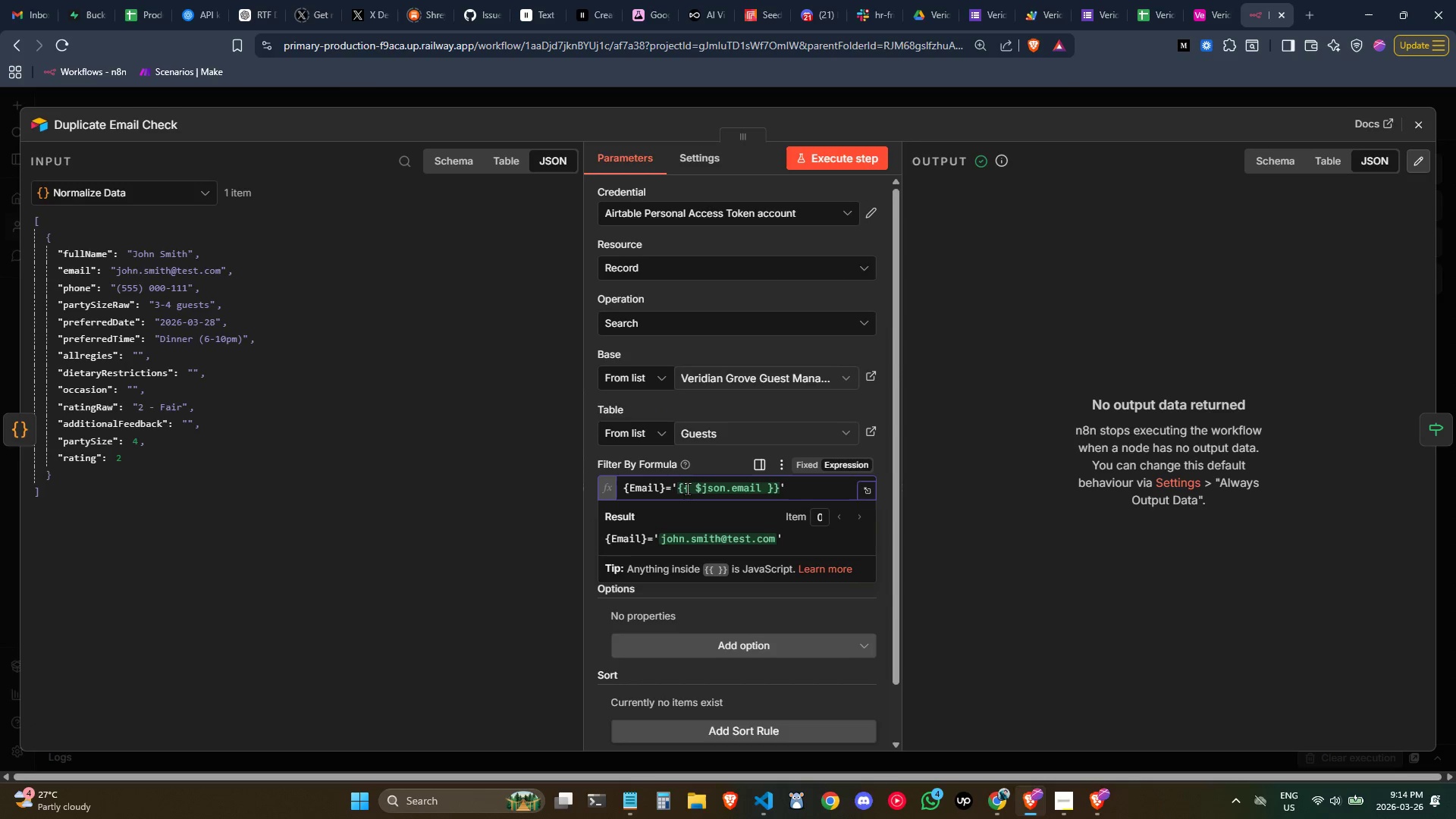 
left_click([758, 485])
 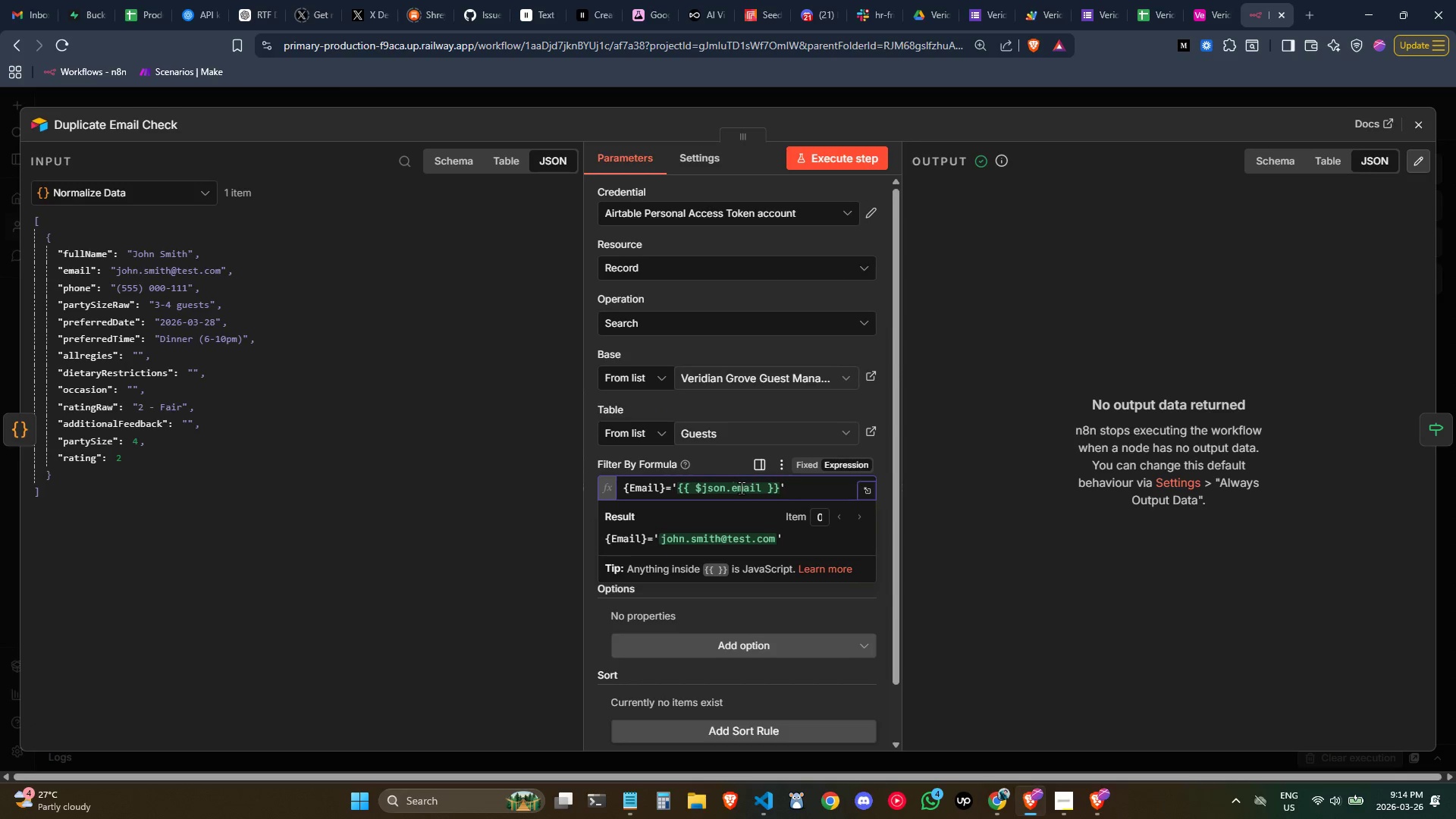 
double_click([741, 488])
 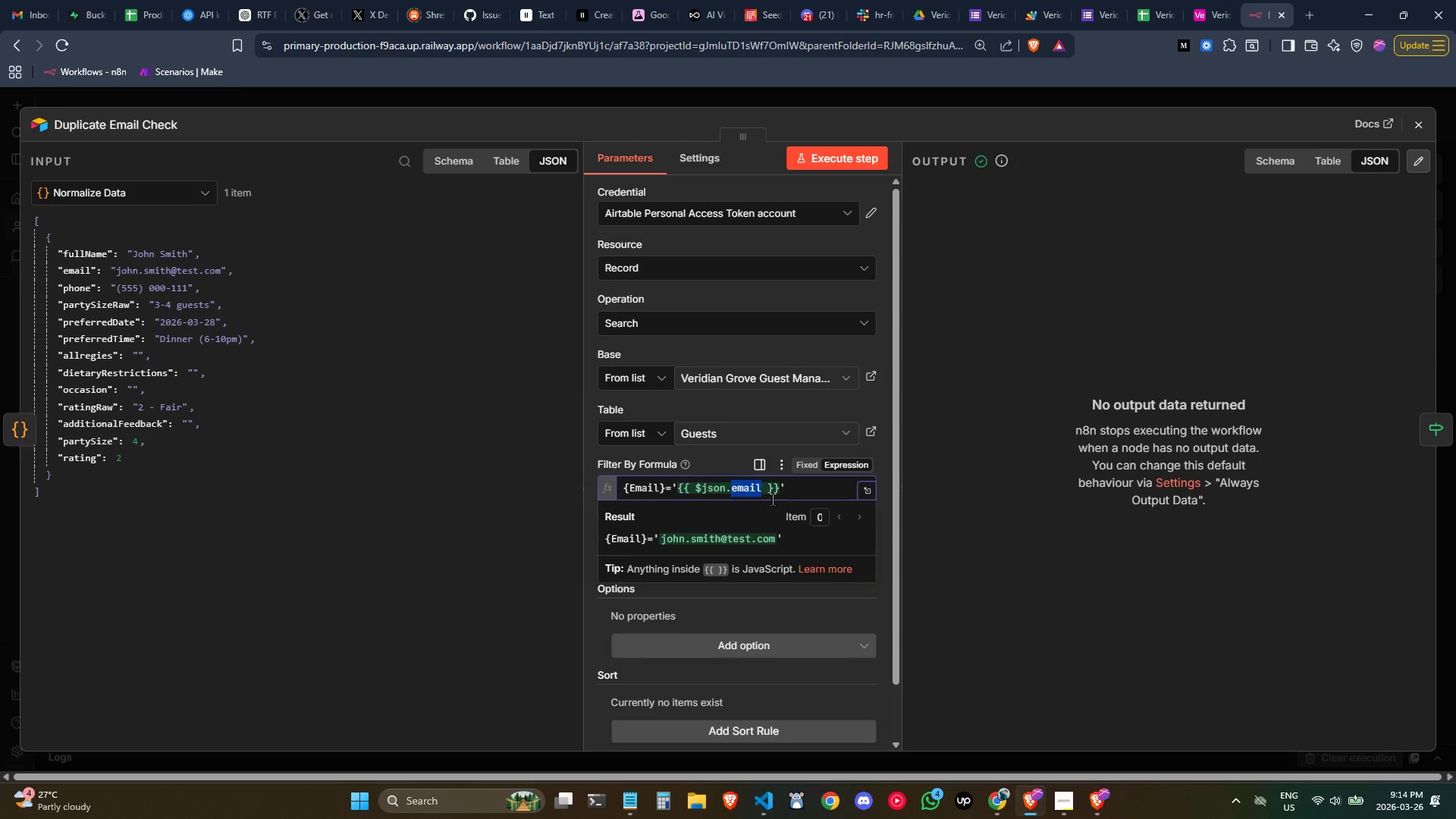 
type(full)
 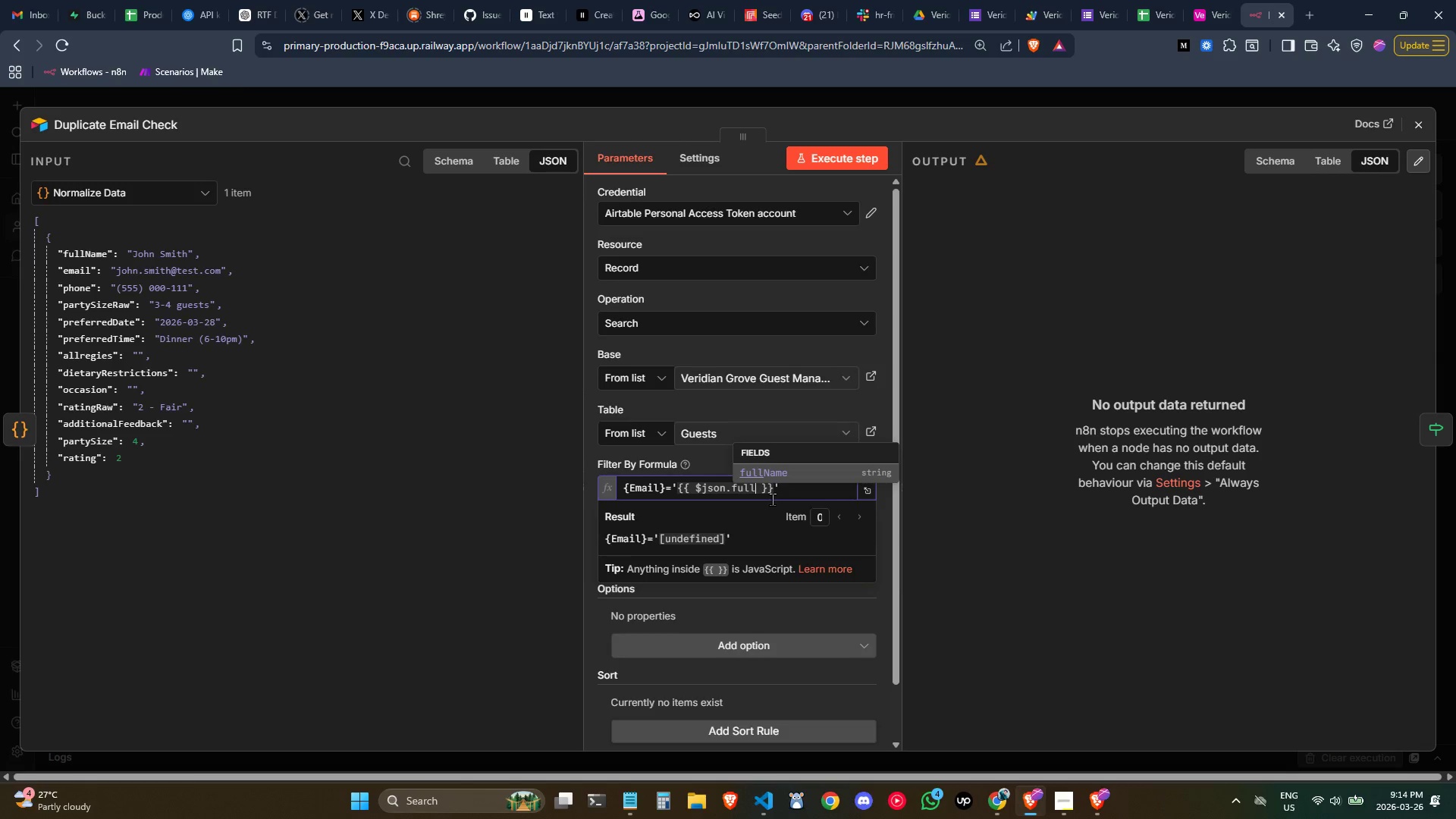 
key(Enter)
 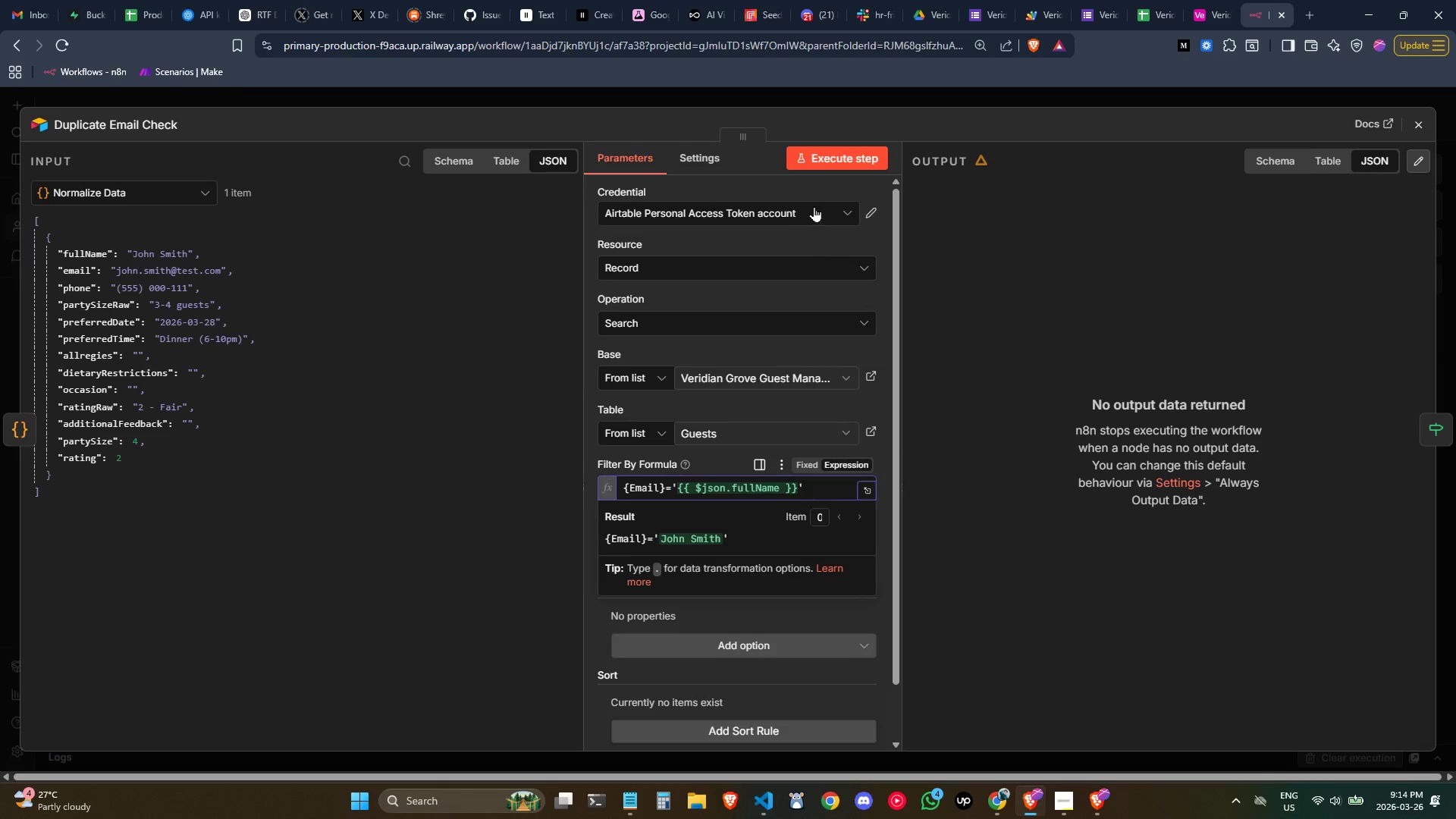 
left_click([817, 153])
 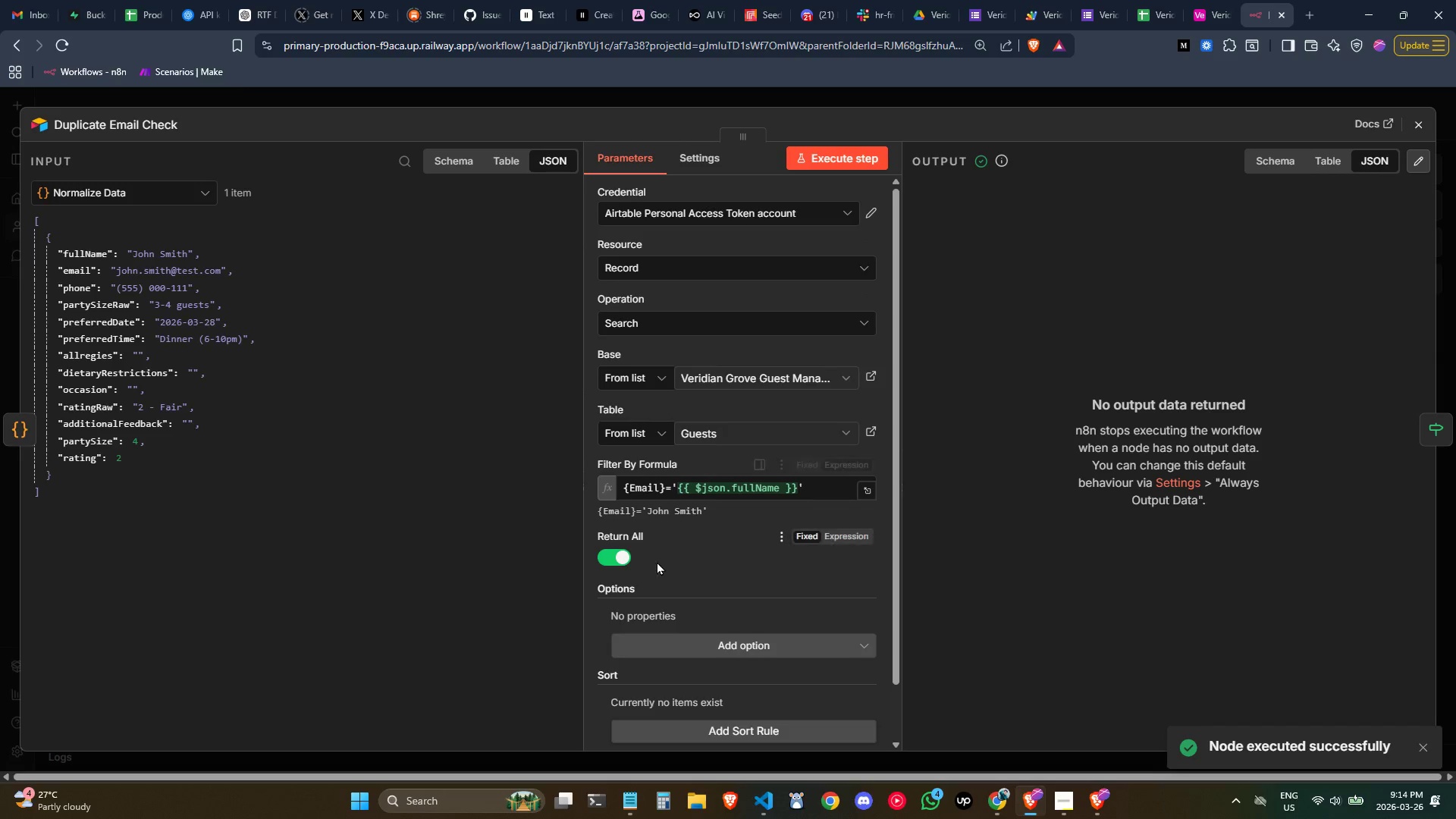 
wait(6.88)
 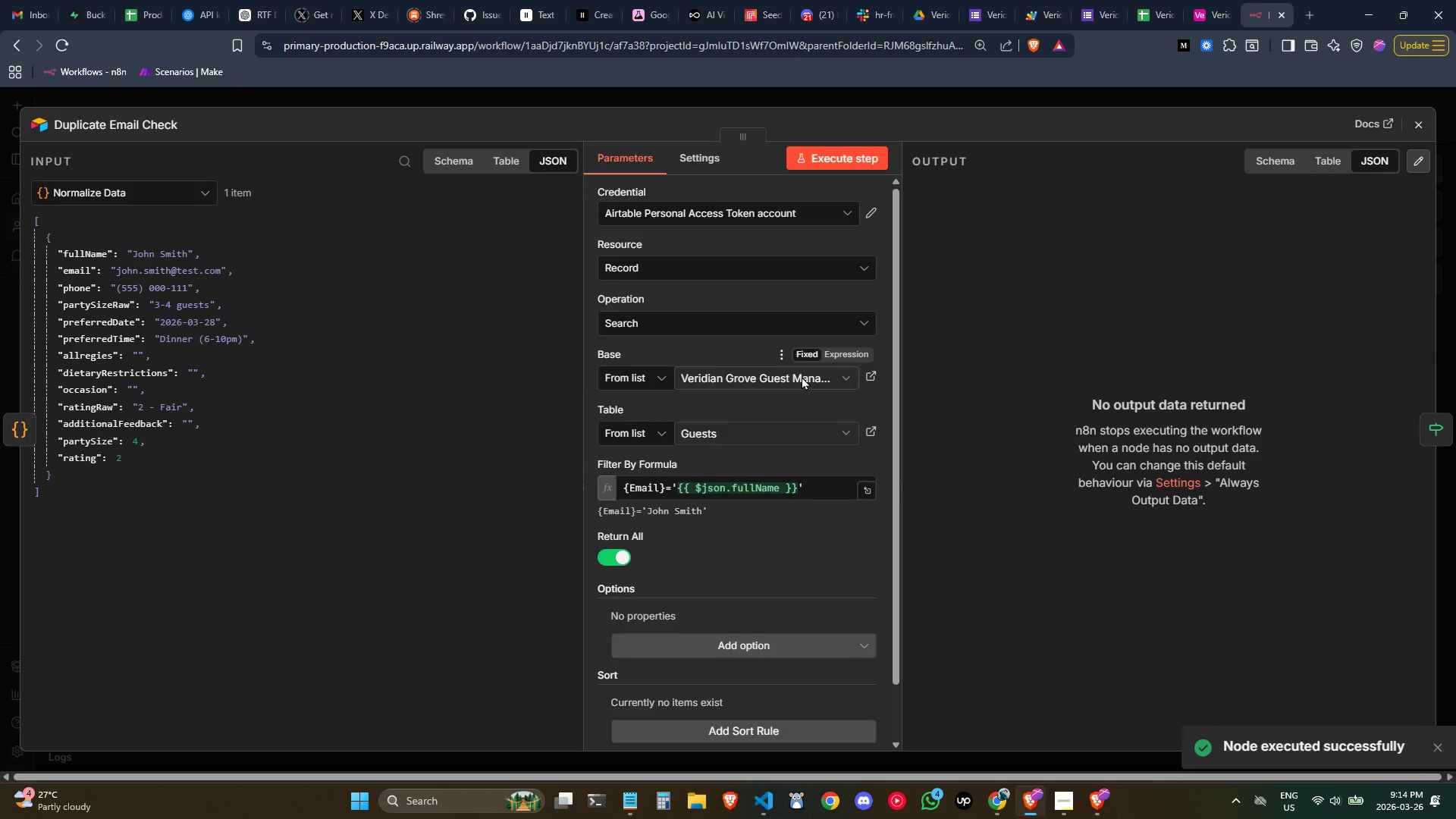 
left_click_drag(start_coordinate=[725, 579], to_coordinate=[730, 582])
 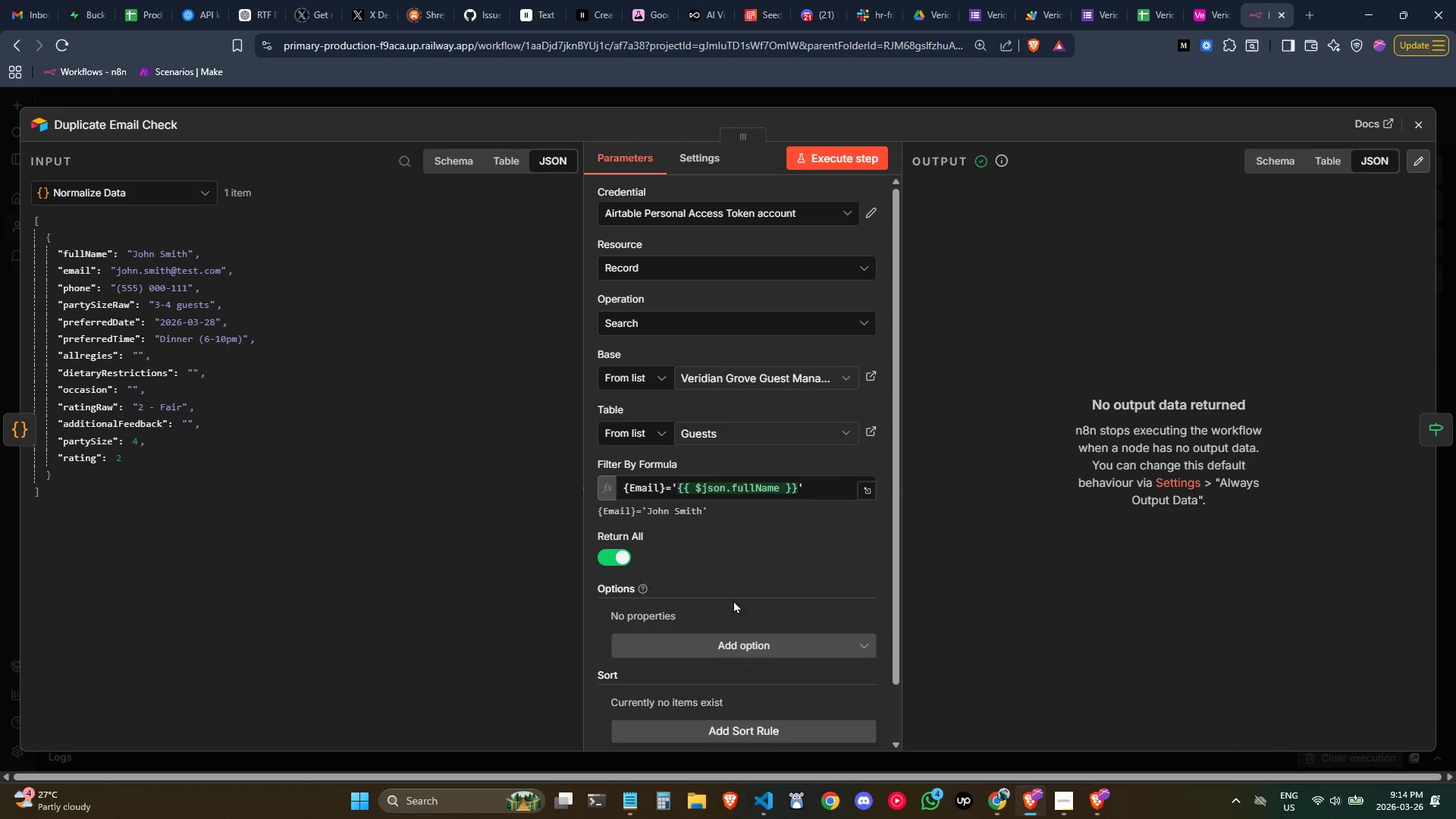 
scroll: coordinate [733, 617], scroll_direction: down, amount: 1.0
 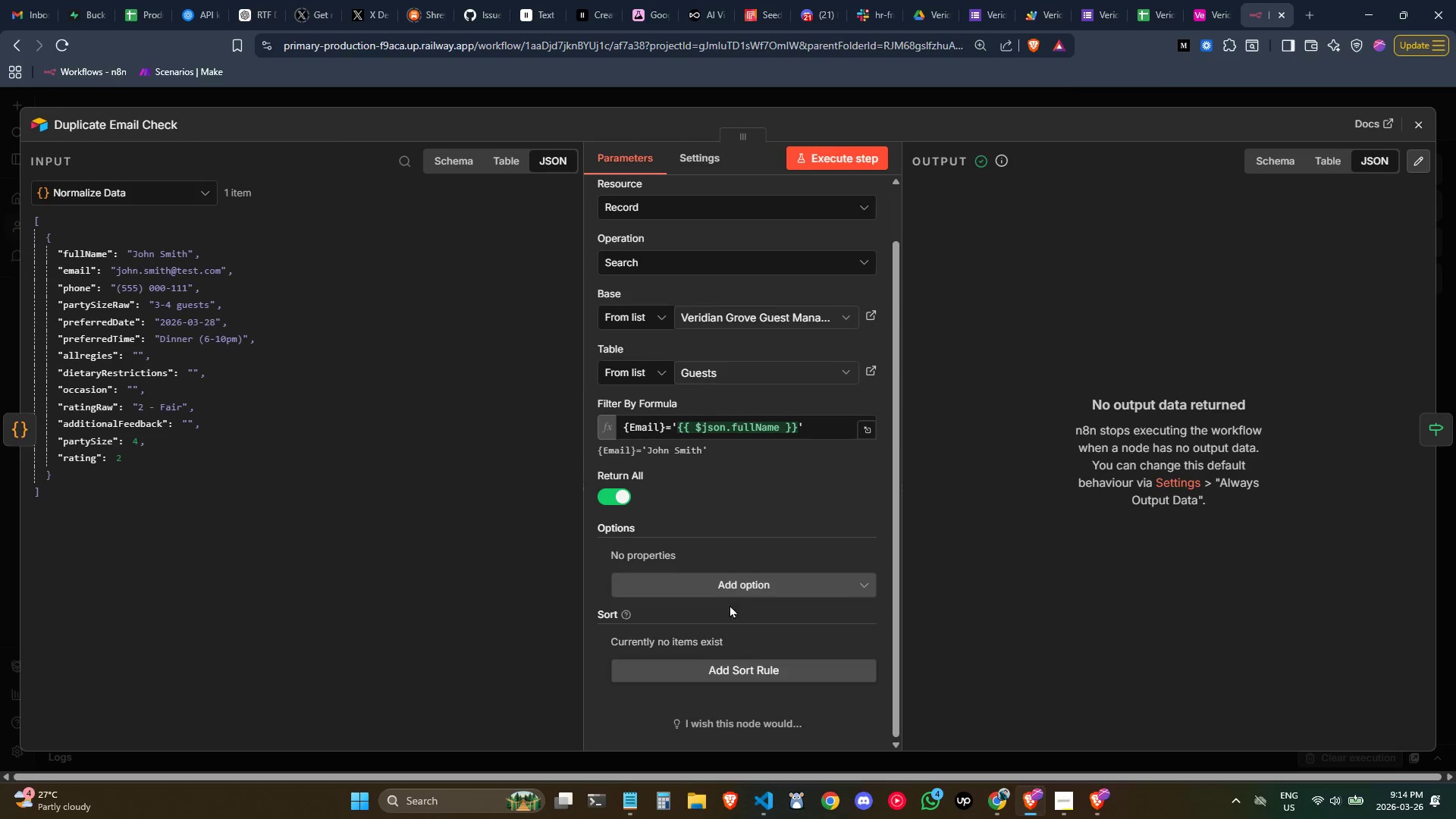 
left_click([730, 584])
 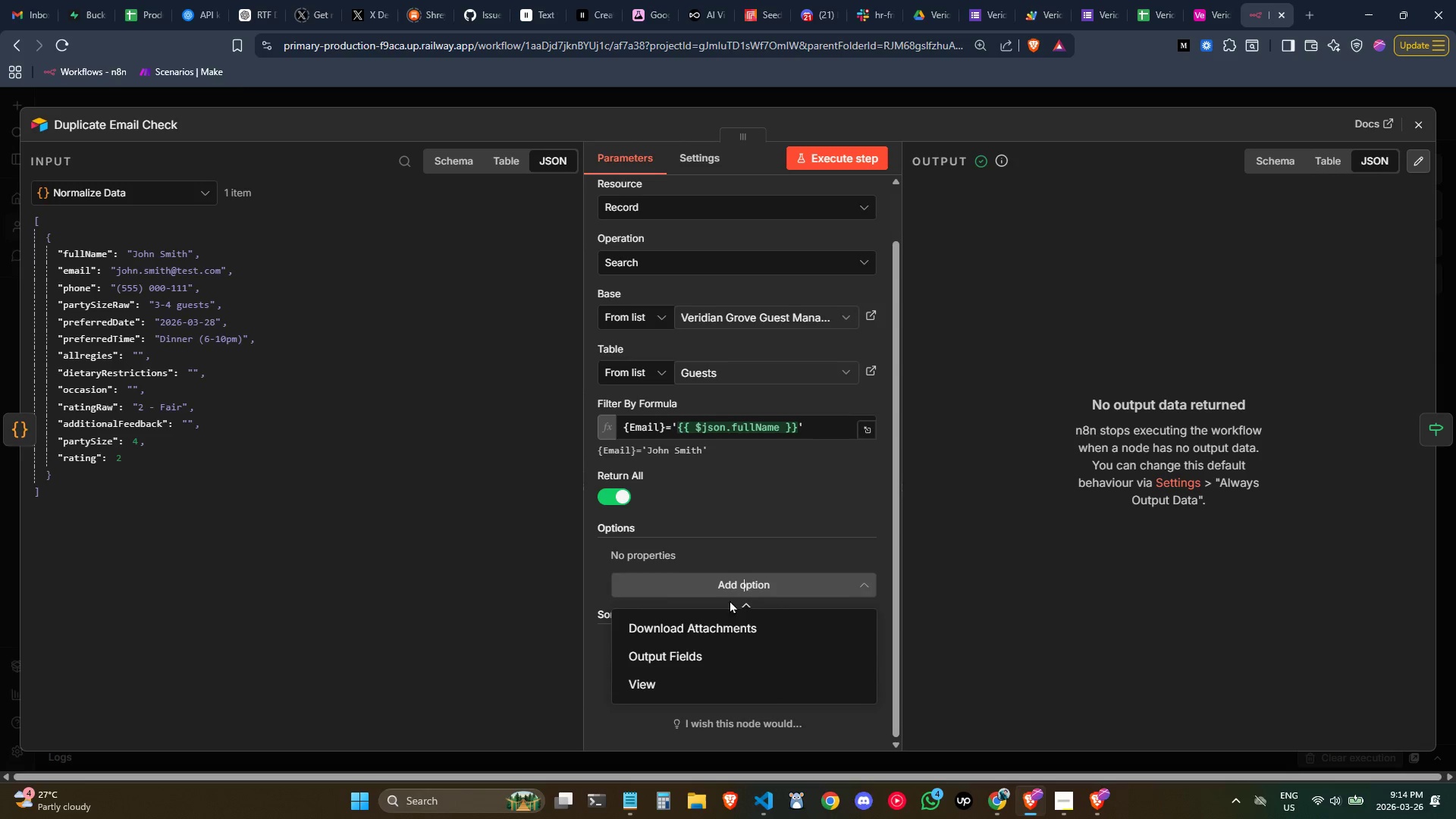 
left_click([735, 551])
 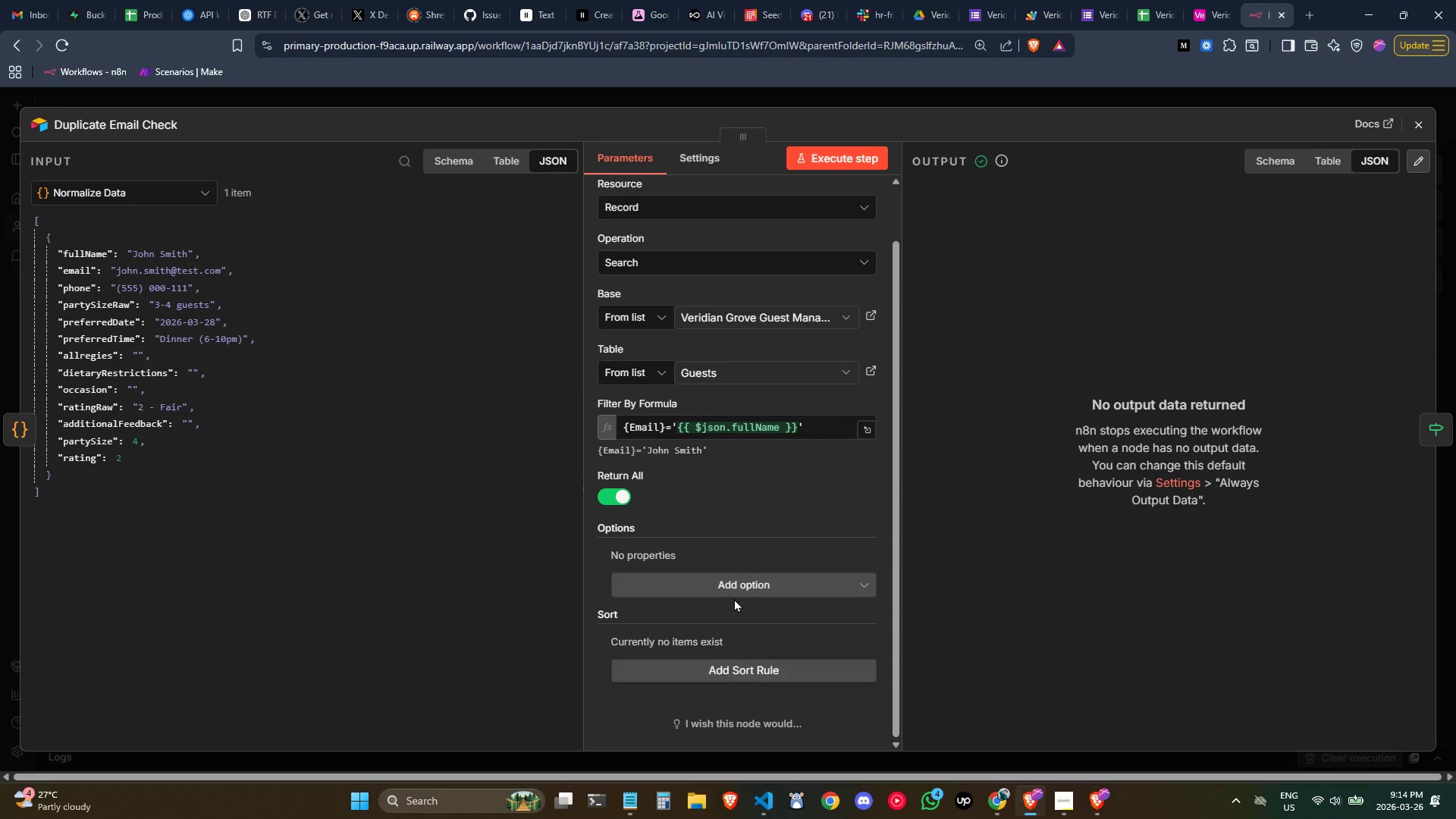 
left_click([732, 582])
 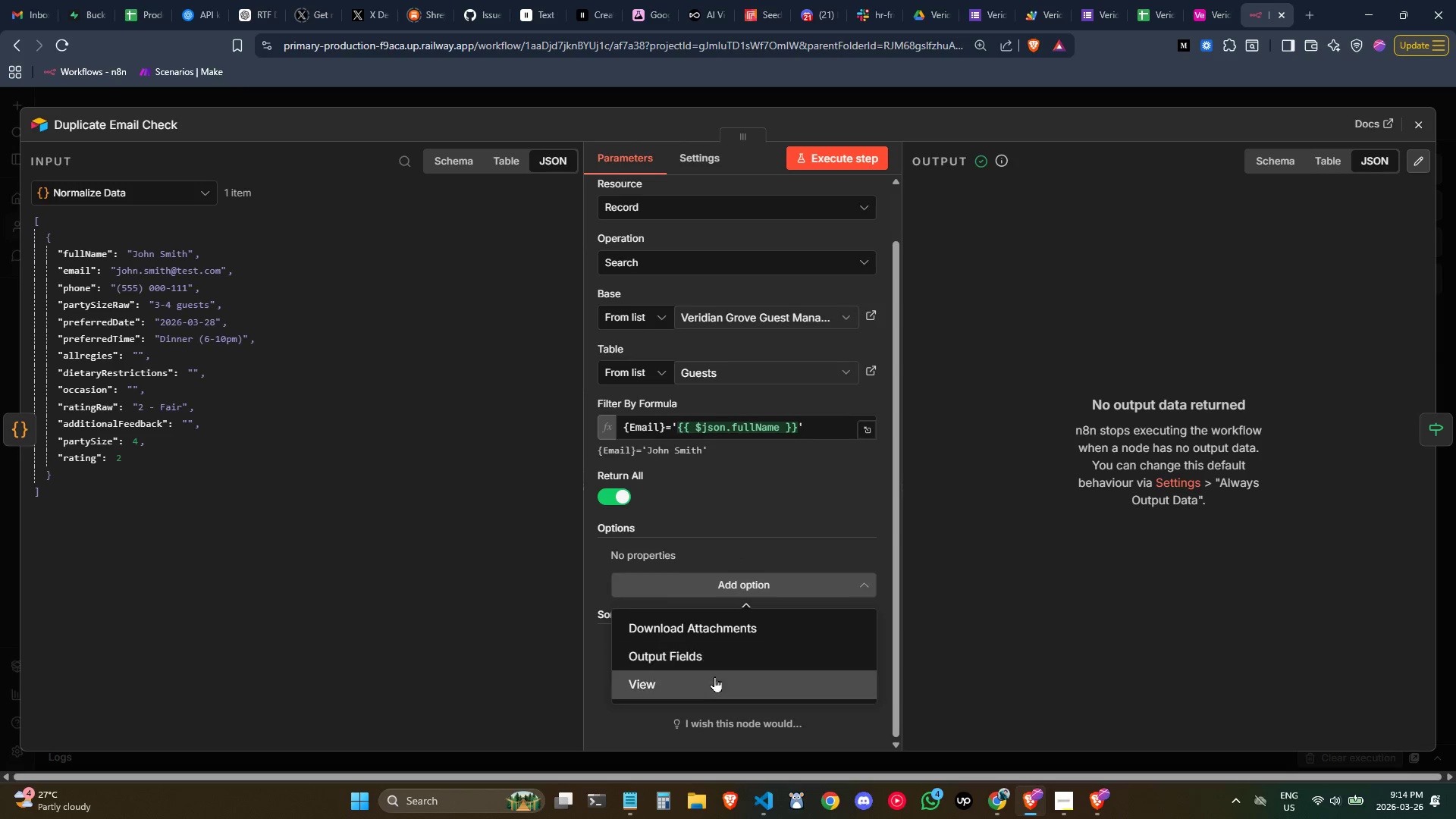 
left_click([717, 685])
 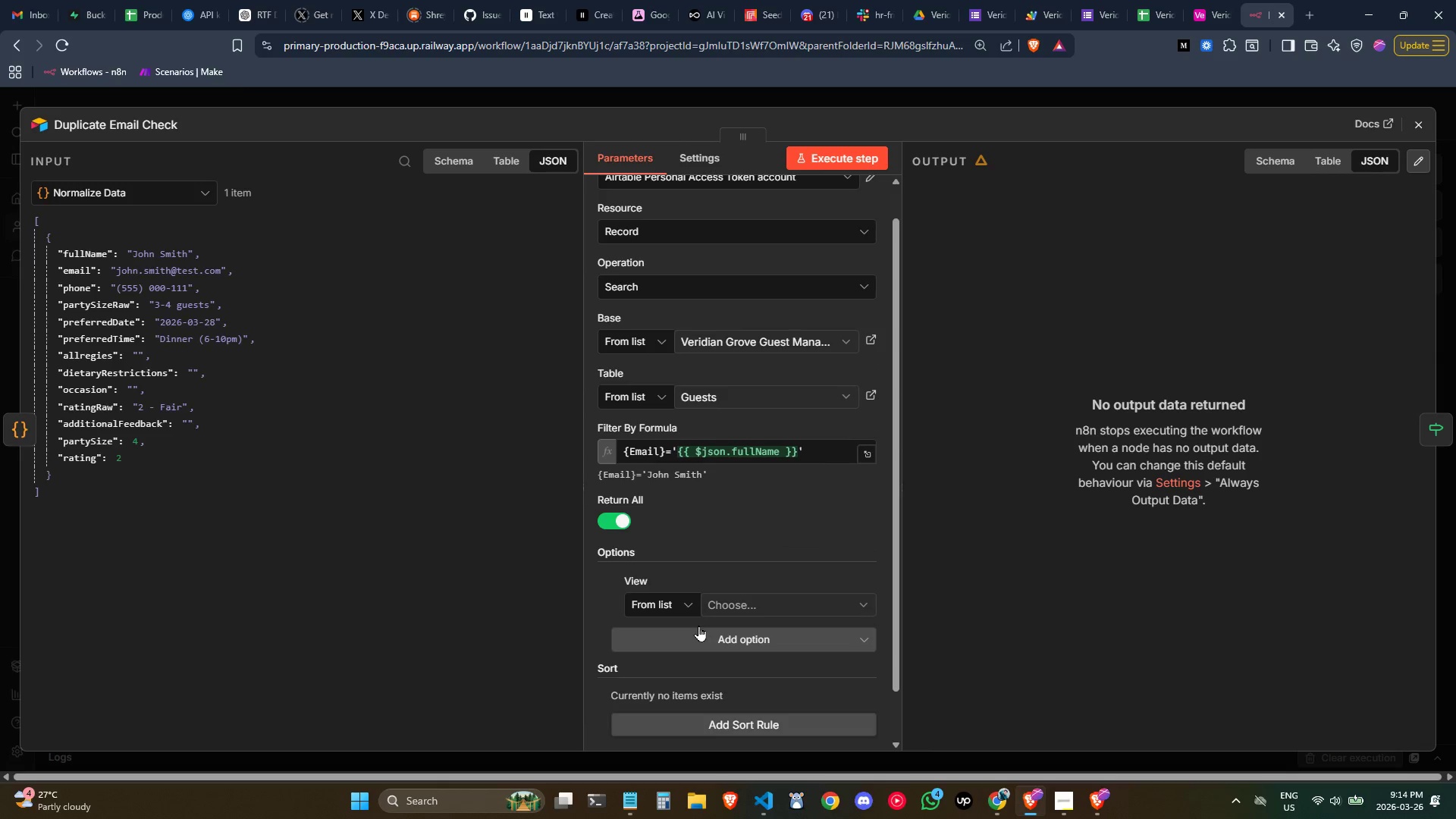 
left_click([673, 601])
 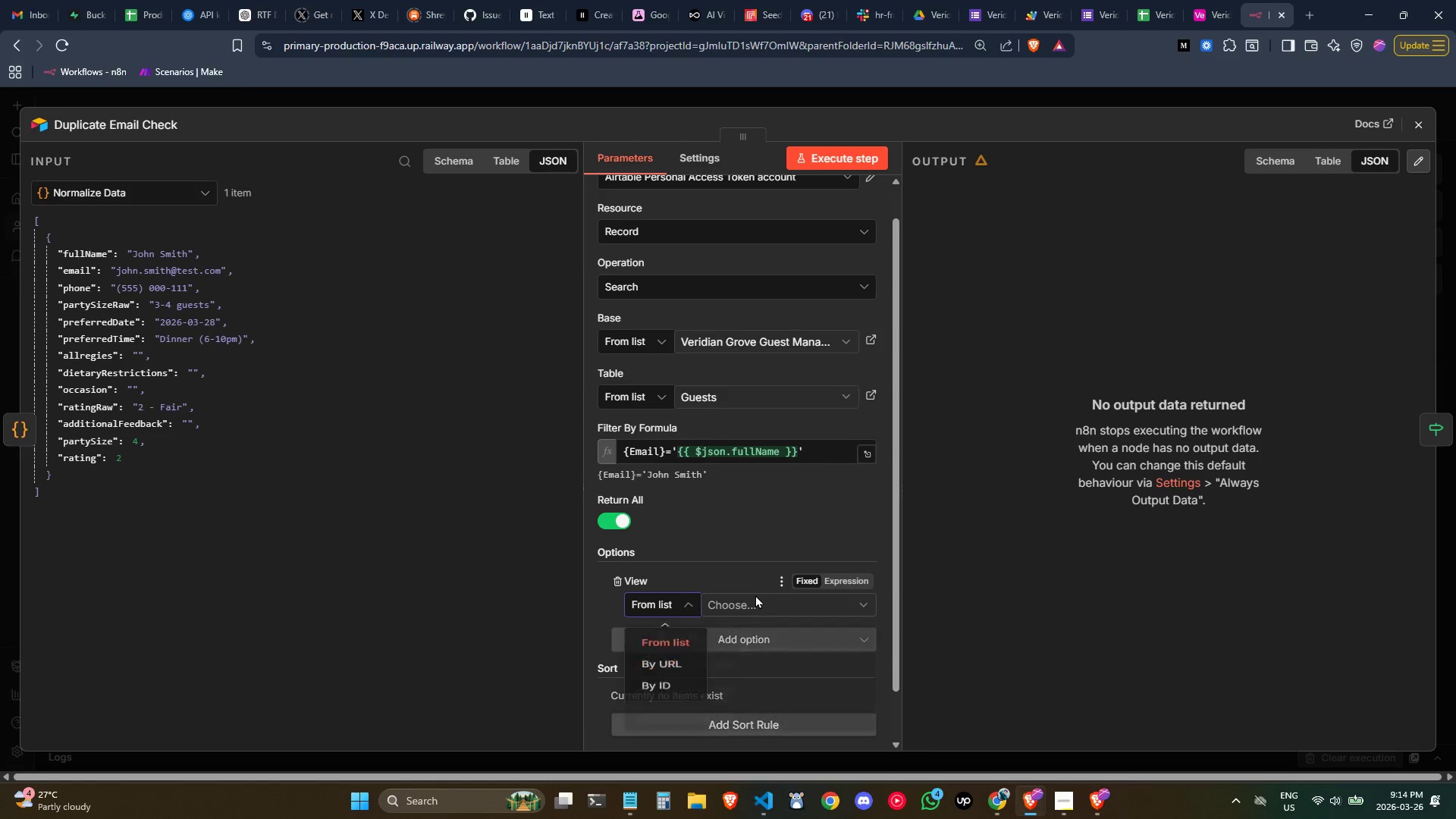 
double_click([764, 601])
 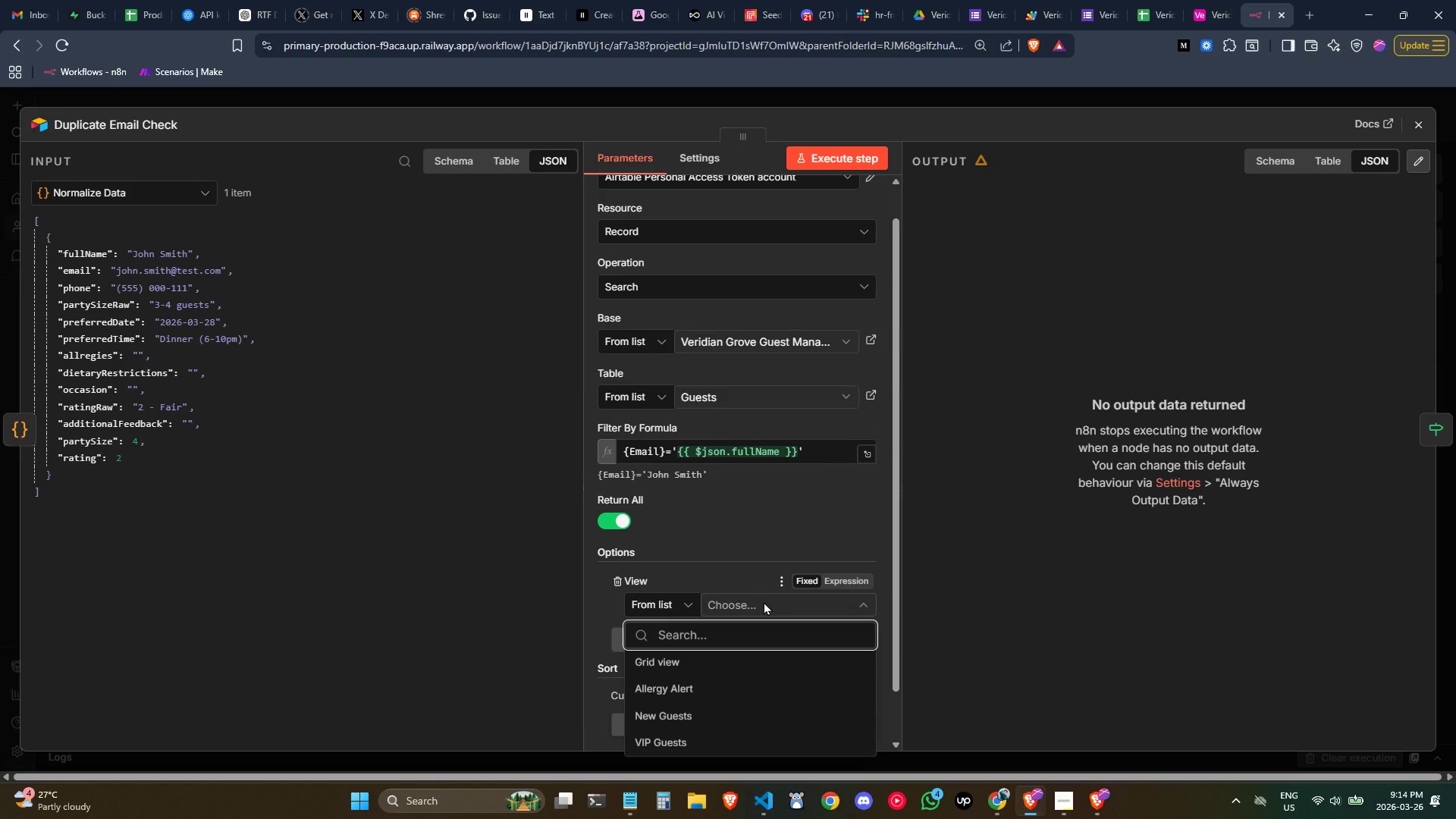 
left_click([764, 601])
 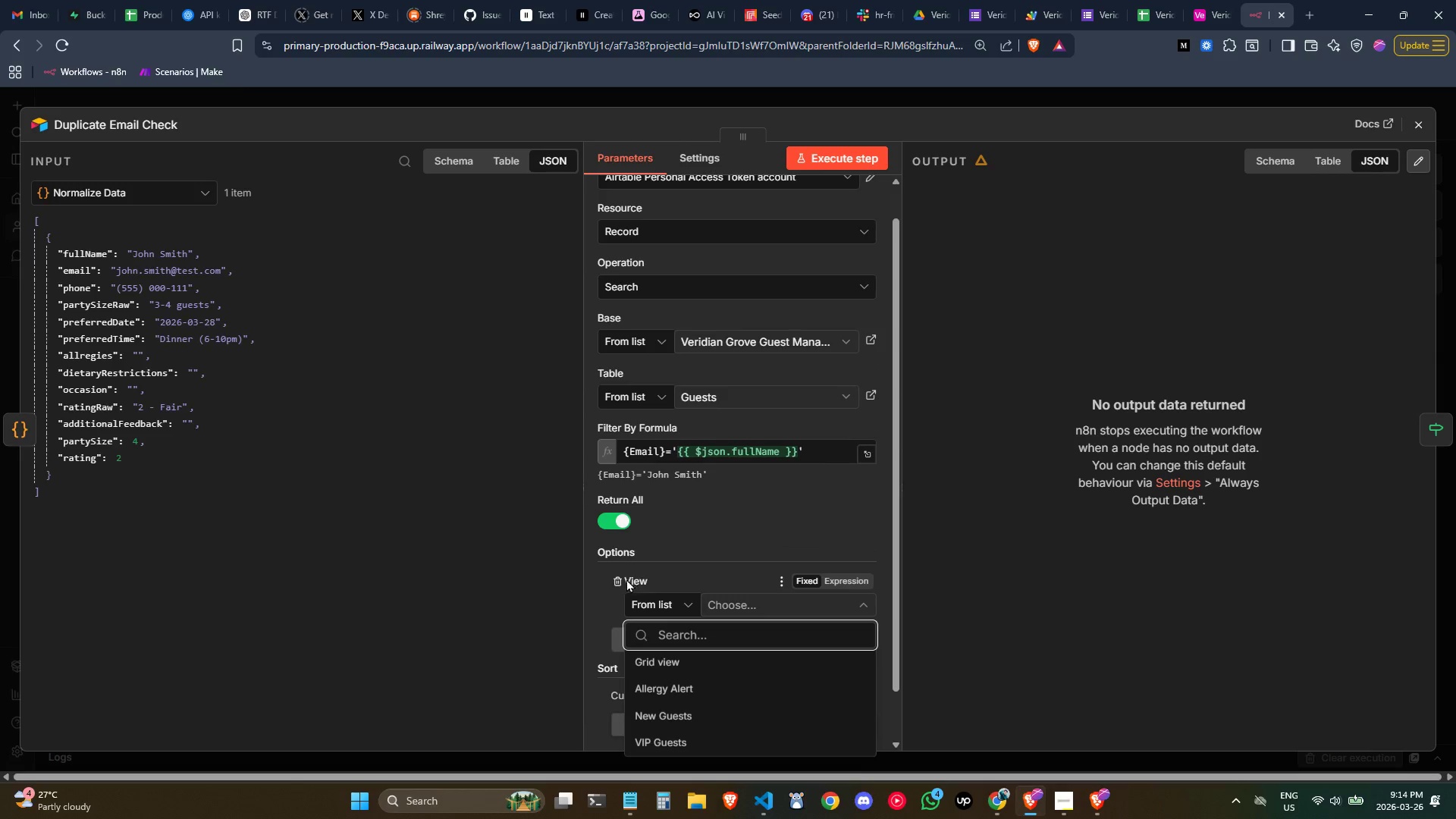 
left_click([620, 582])
 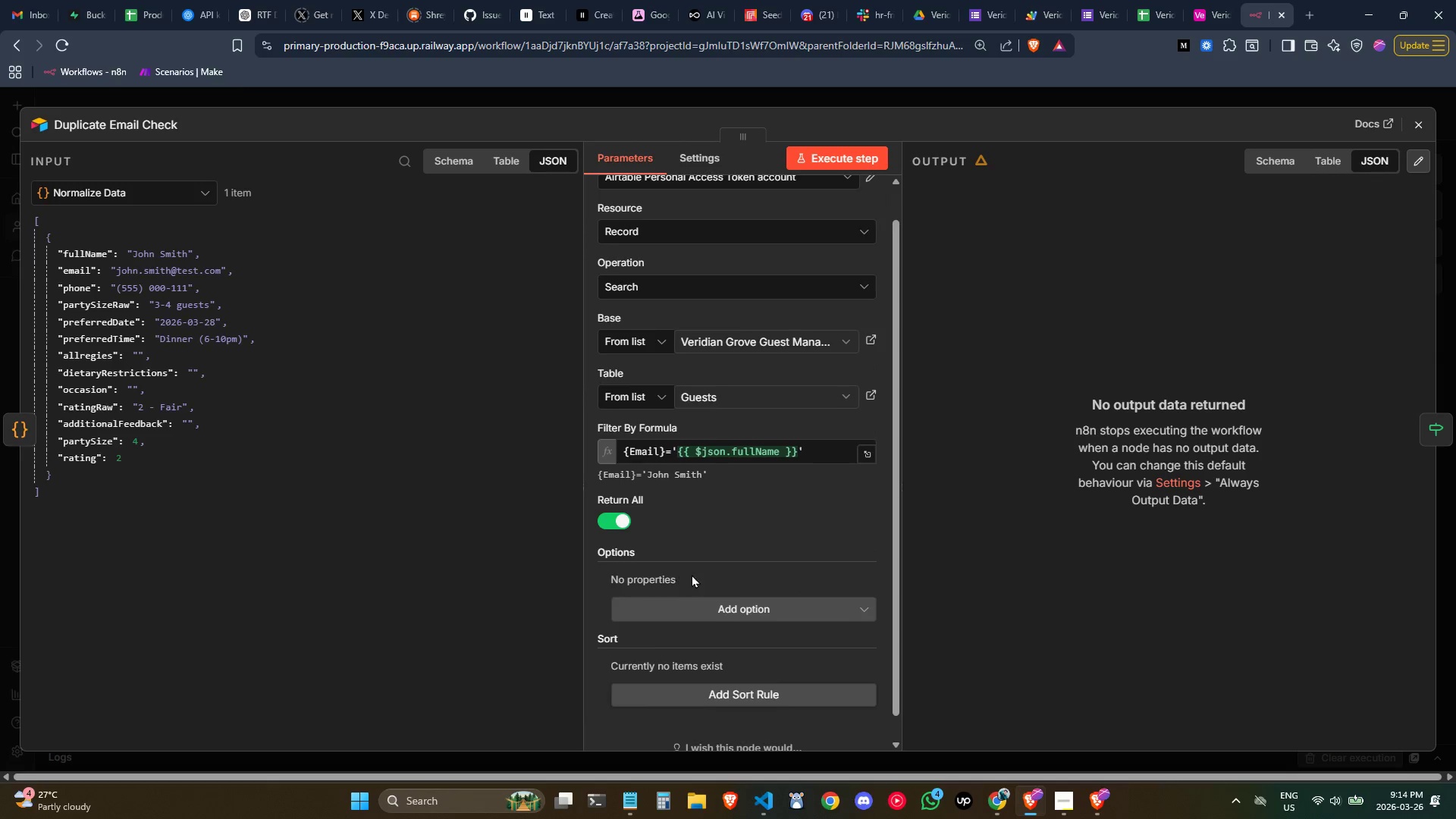 
scroll: coordinate [693, 578], scroll_direction: down, amount: 1.0
 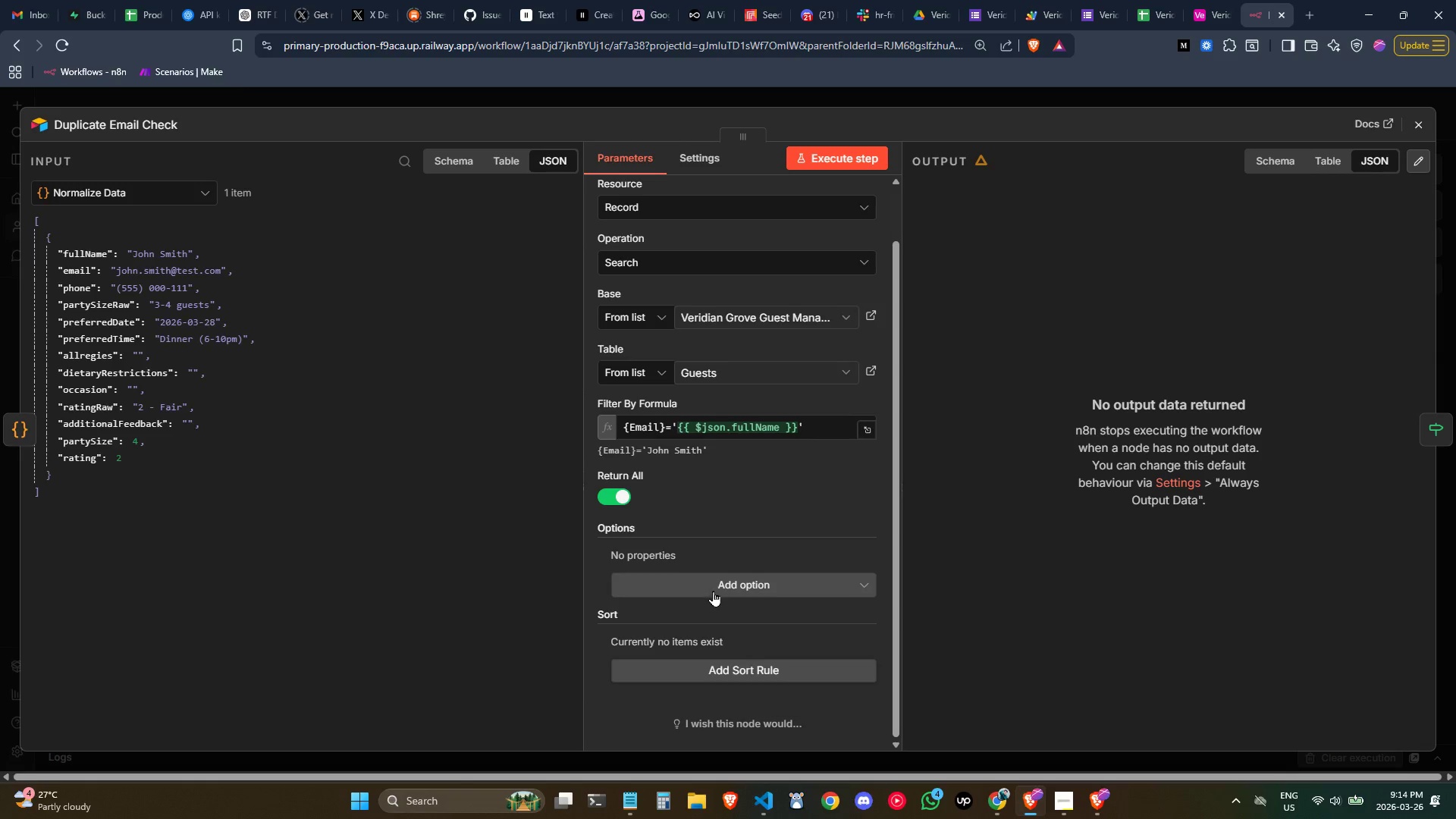 
left_click([715, 585])
 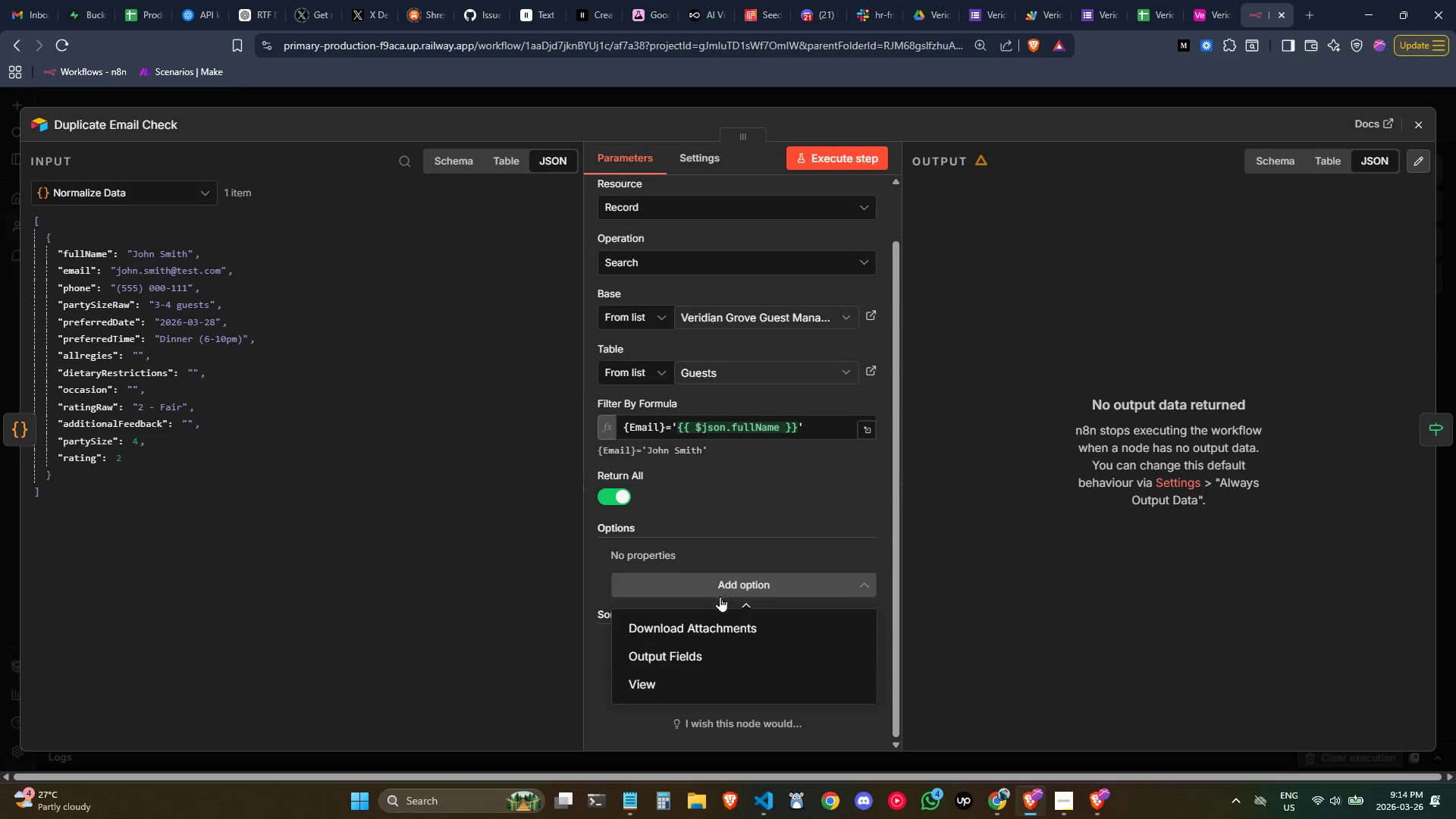 
mouse_move([722, 632])
 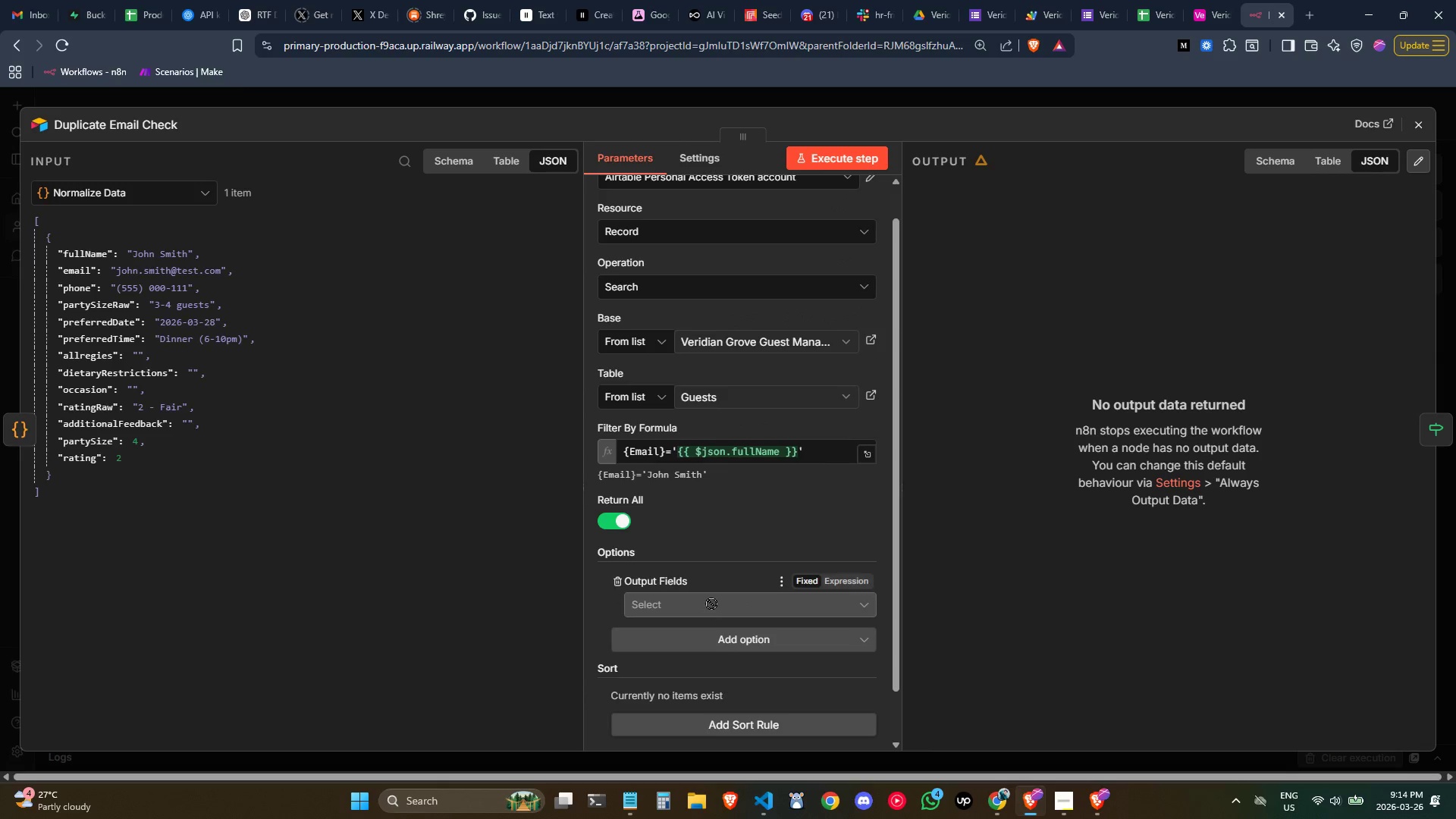 
left_click([711, 603])
 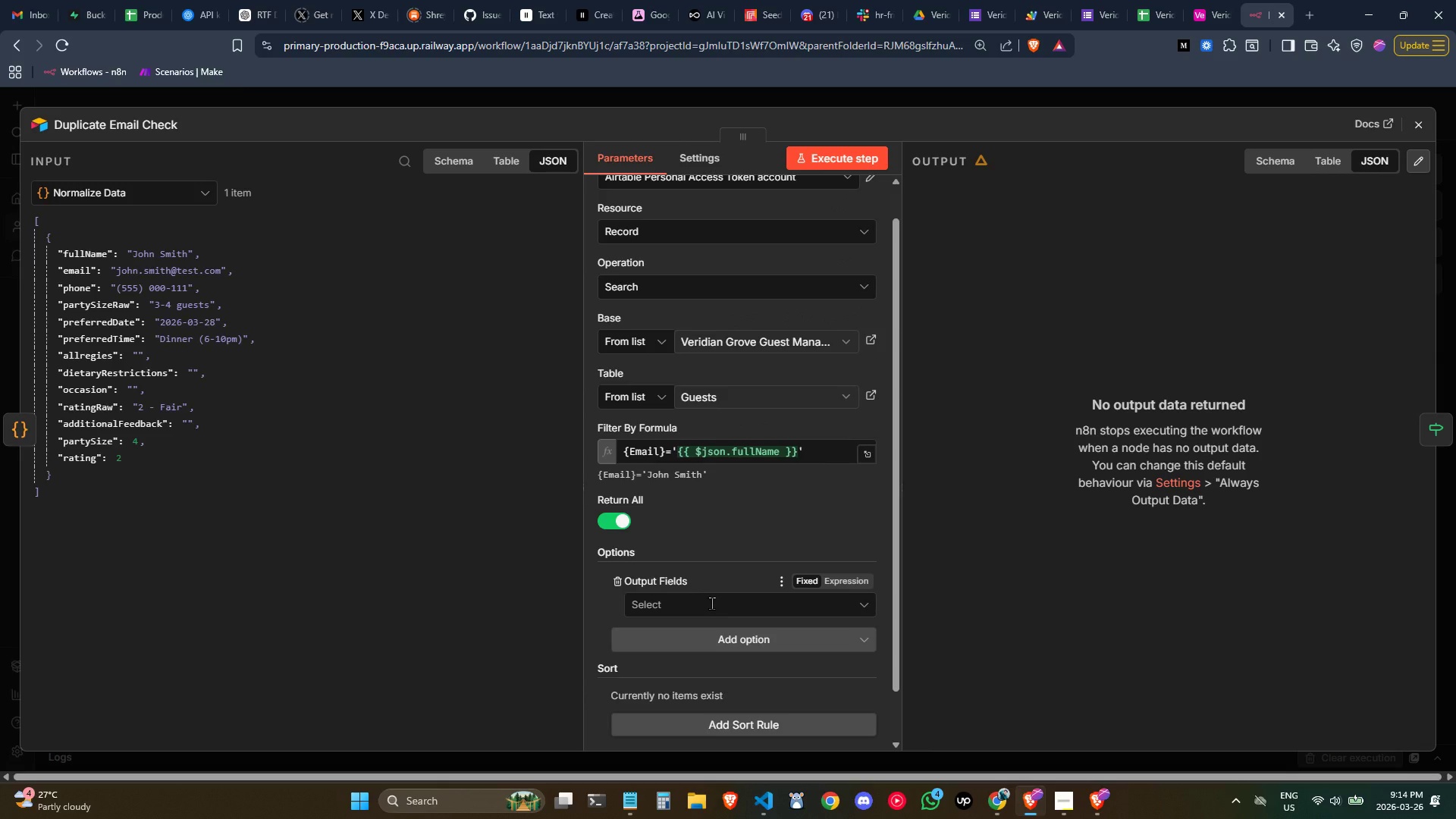 
left_click([711, 603])
 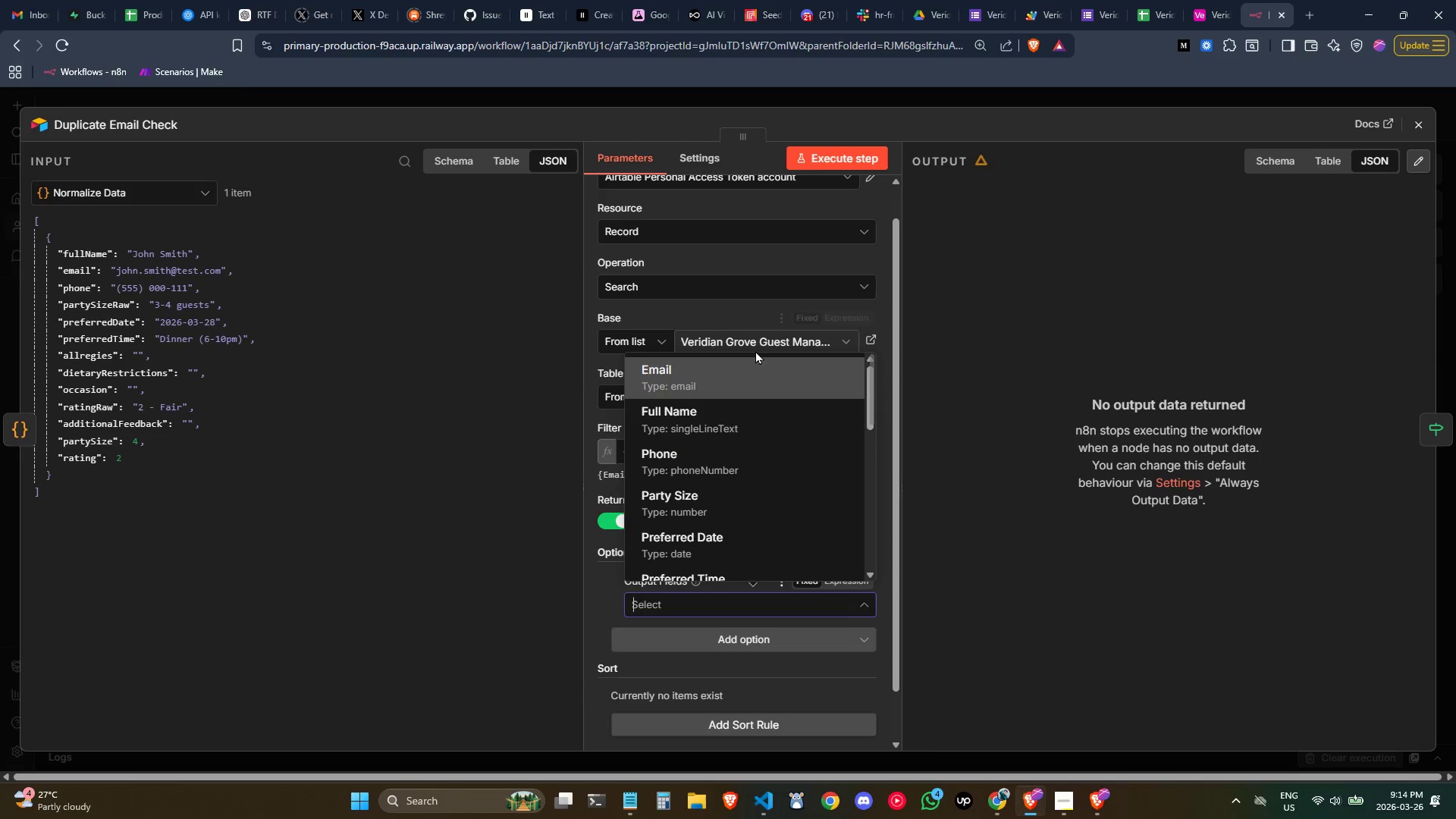 
left_click([751, 373])
 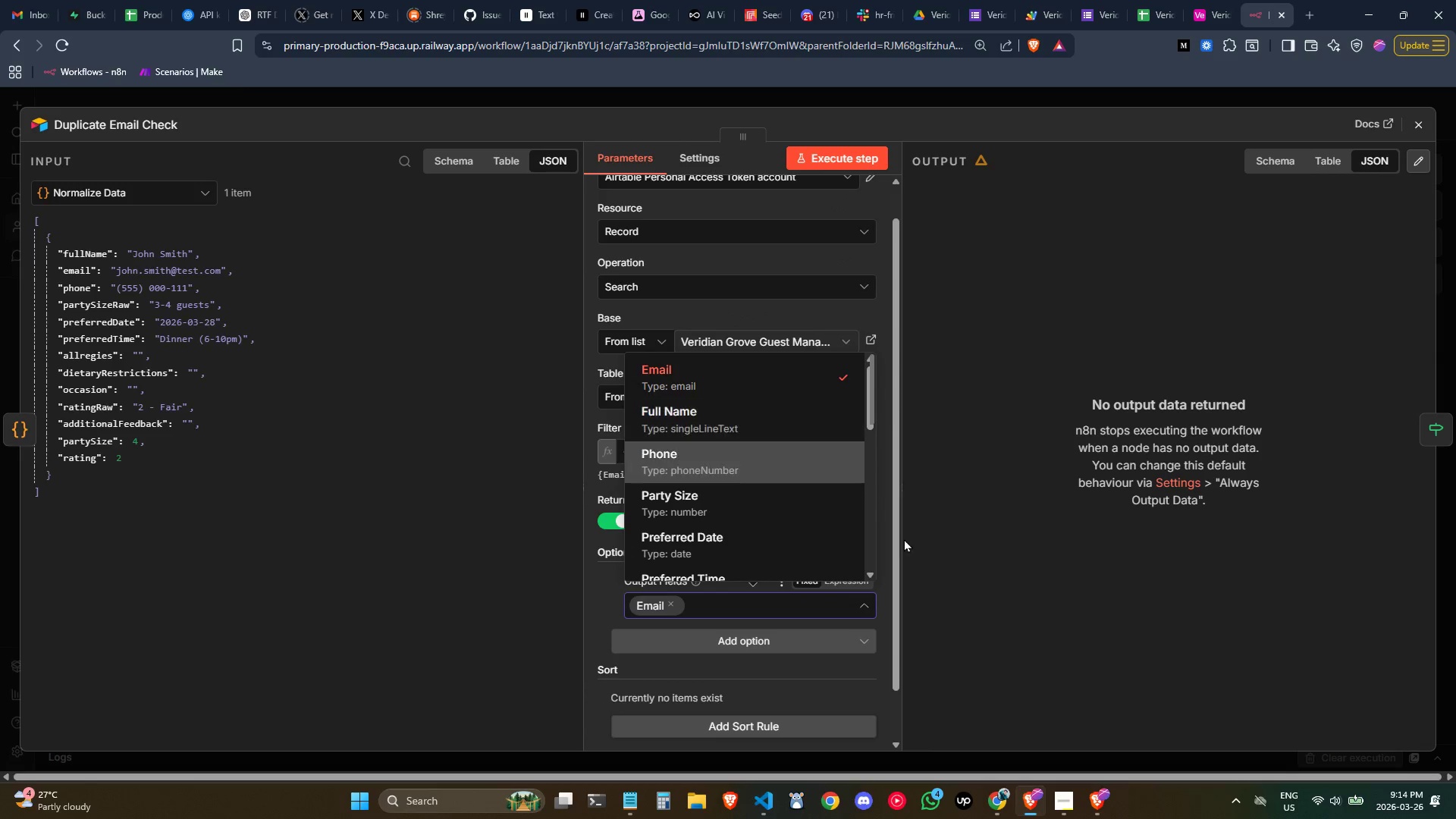 
left_click([965, 524])
 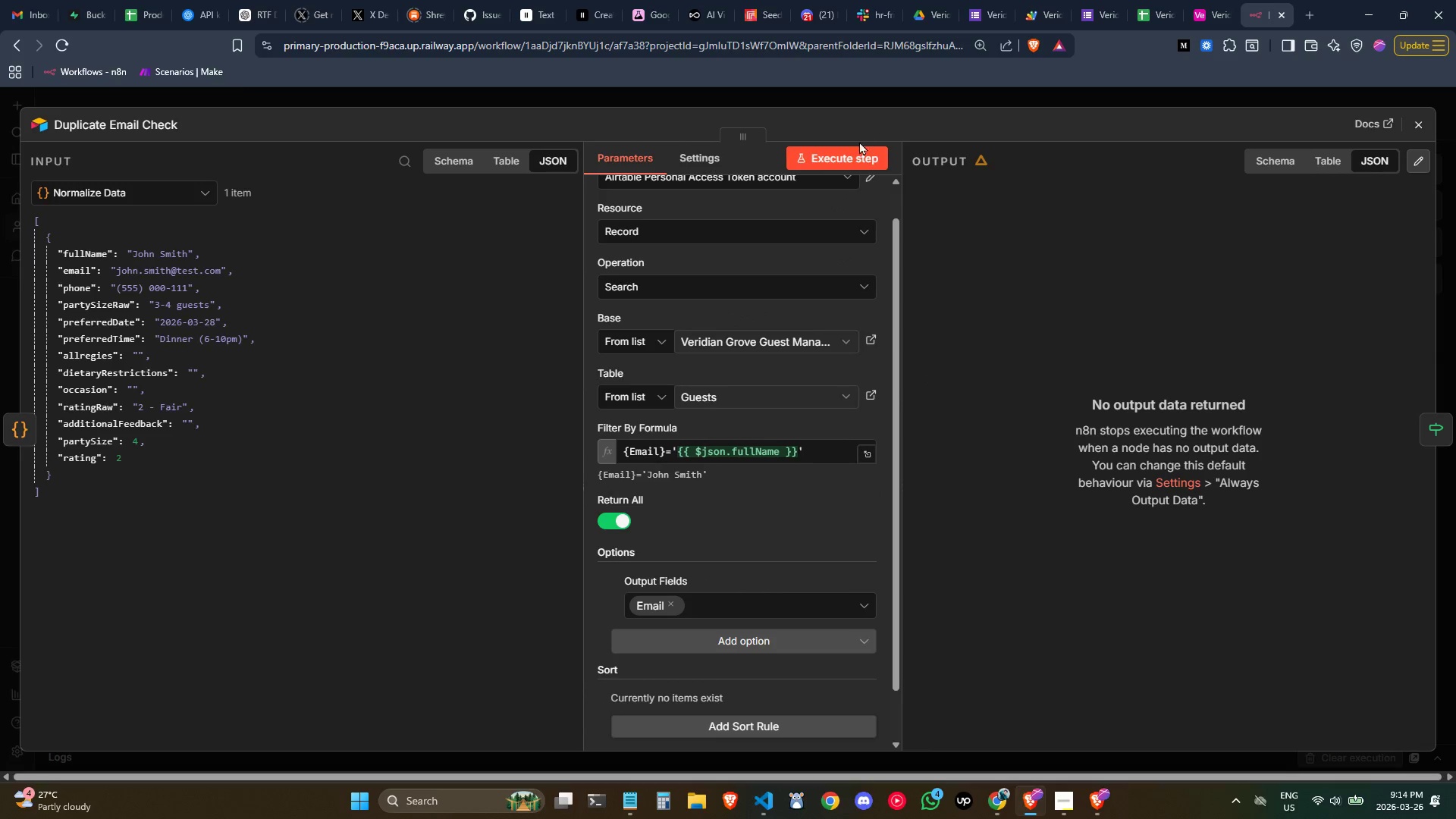 
left_click([858, 152])
 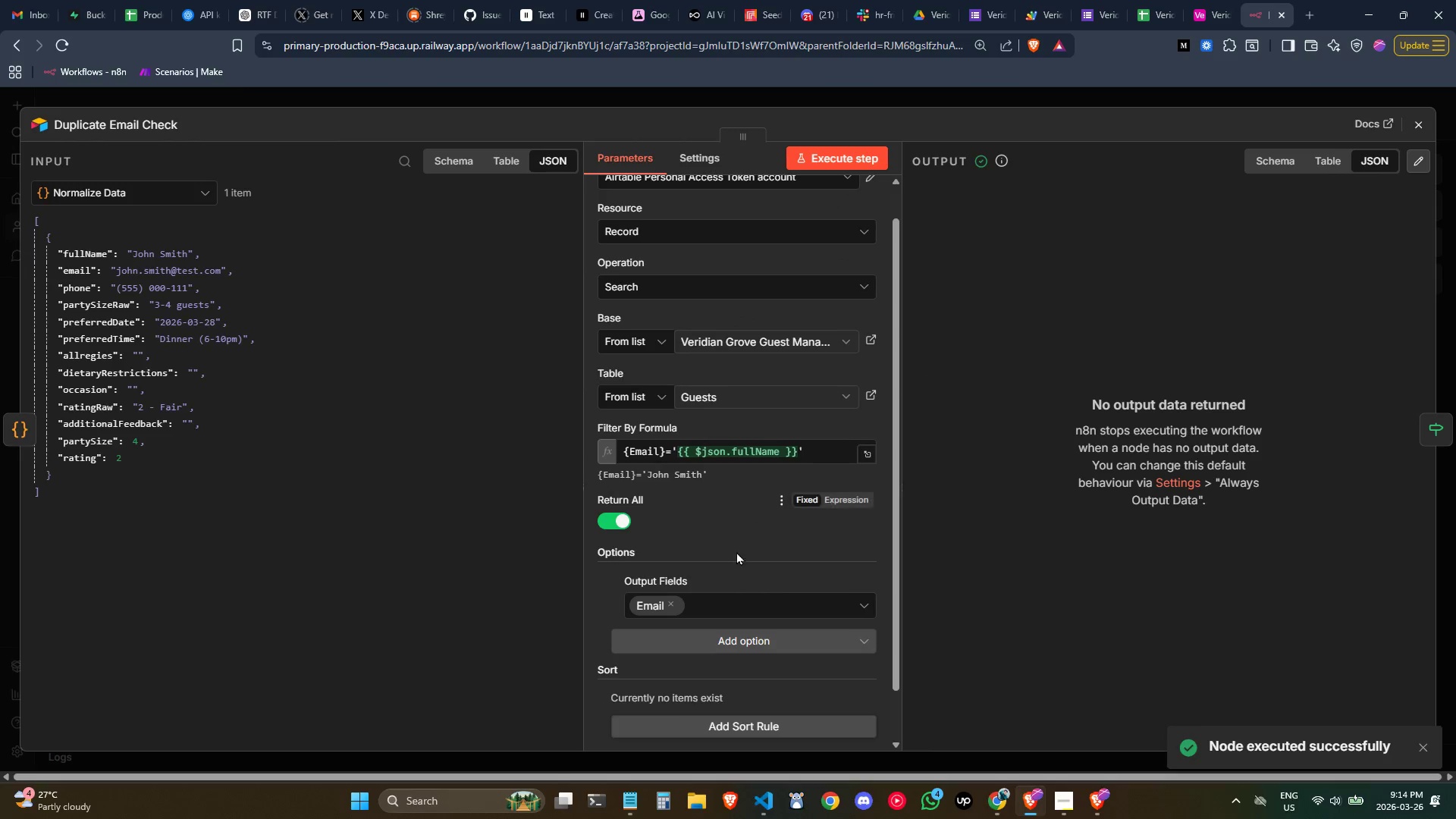 
left_click([670, 602])
 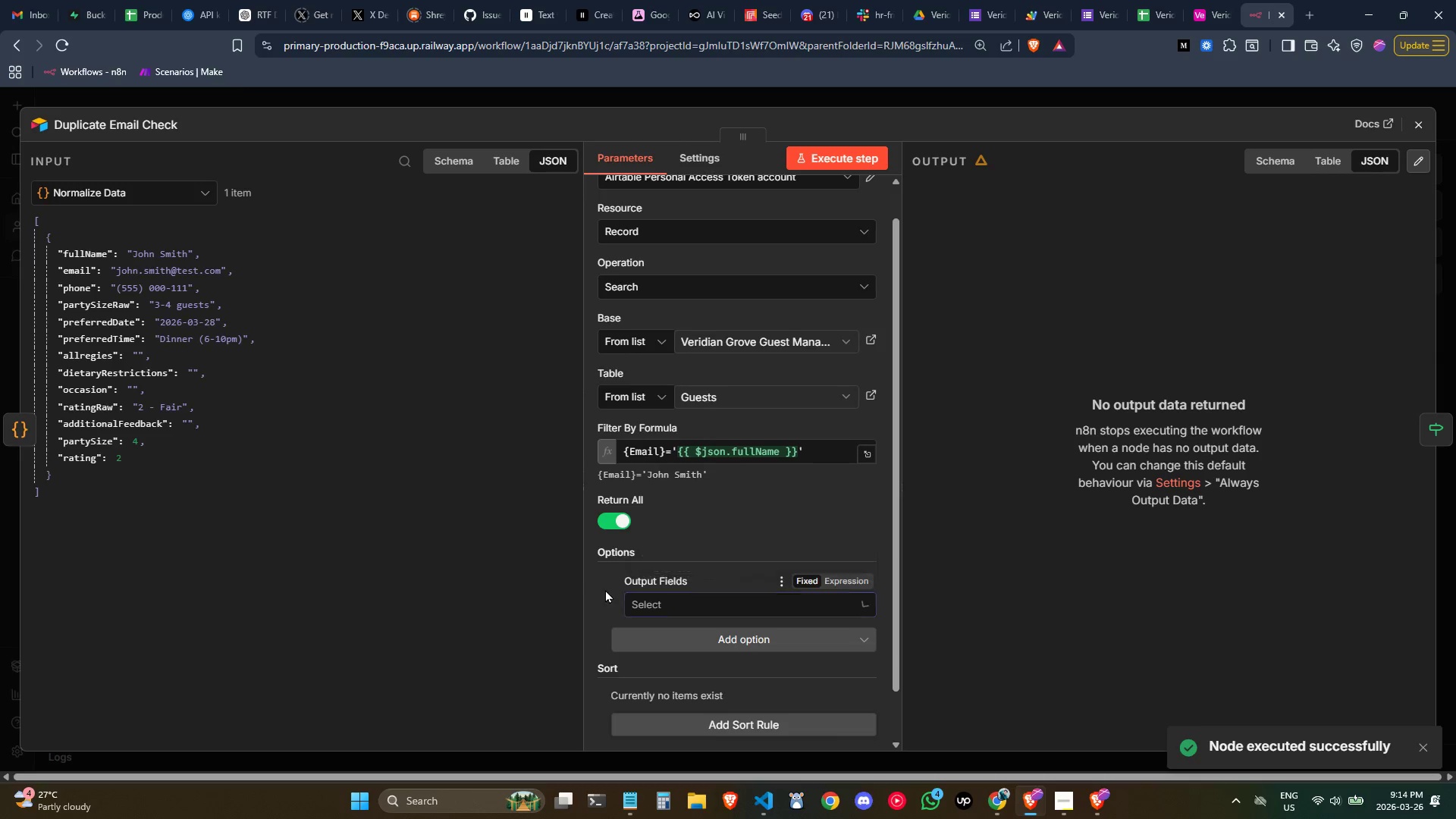 
left_click([617, 582])
 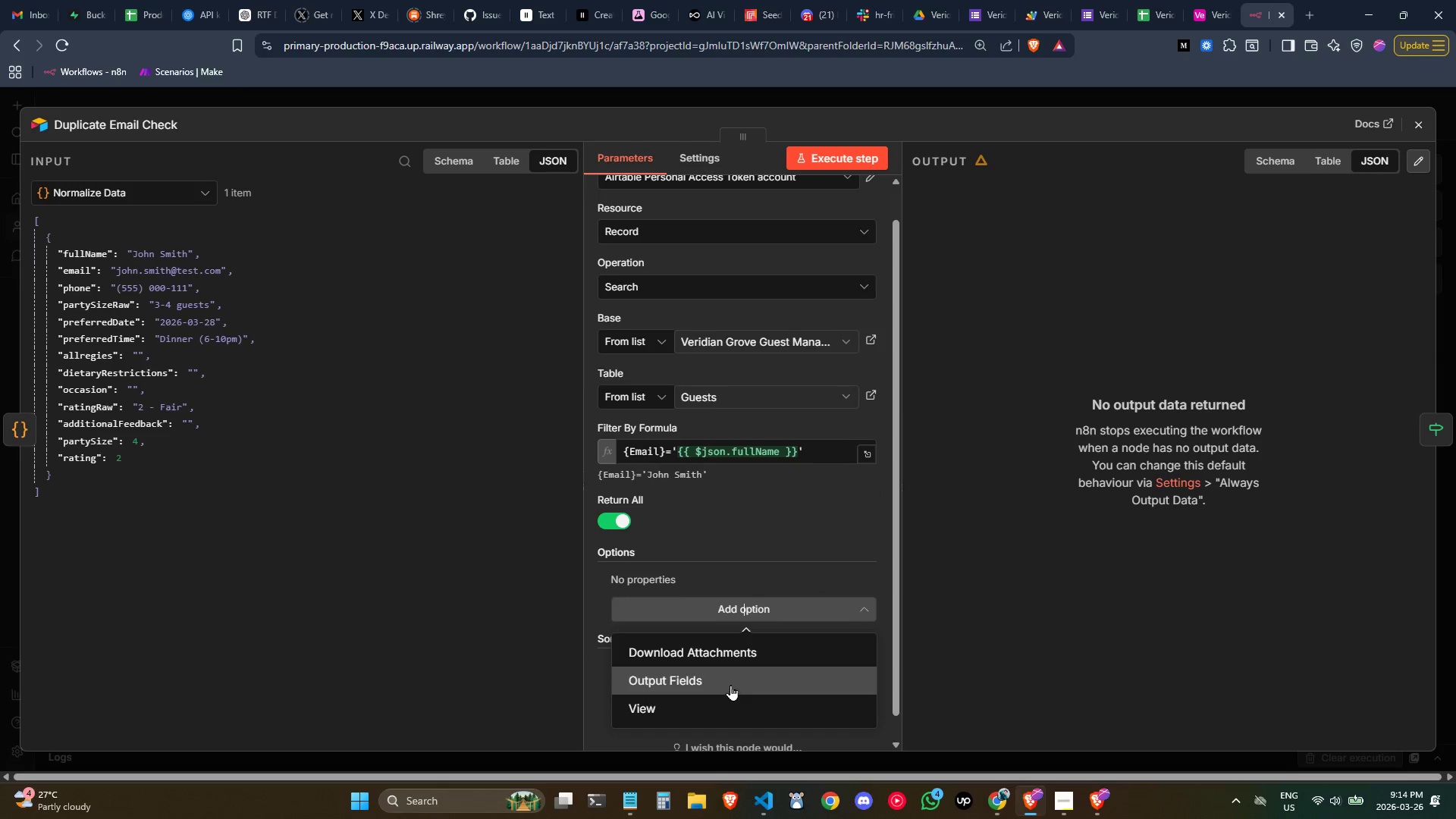 
scroll: coordinate [826, 403], scroll_direction: up, amount: 2.0
 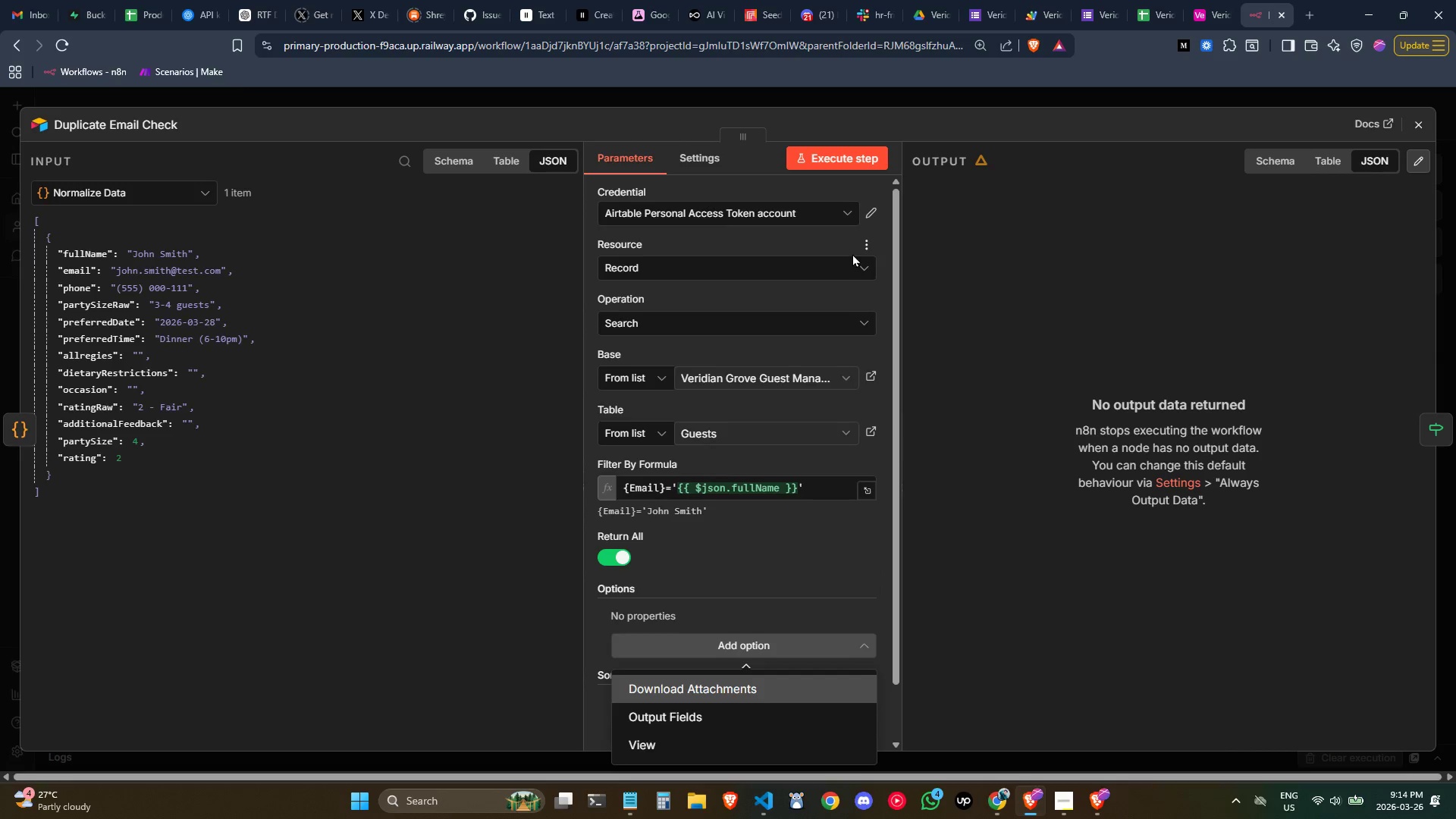 
left_click([708, 149])
 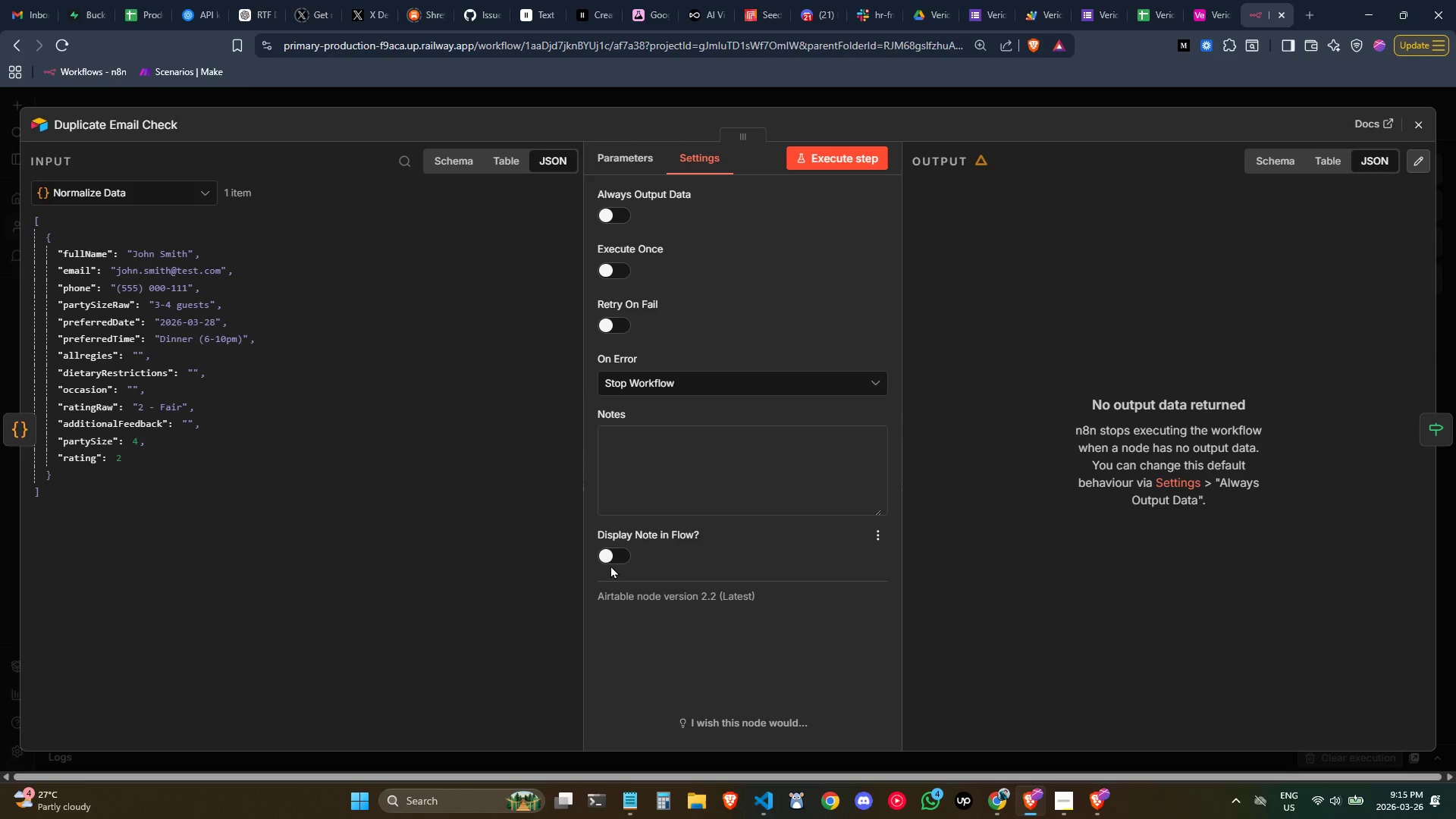 
wait(9.31)
 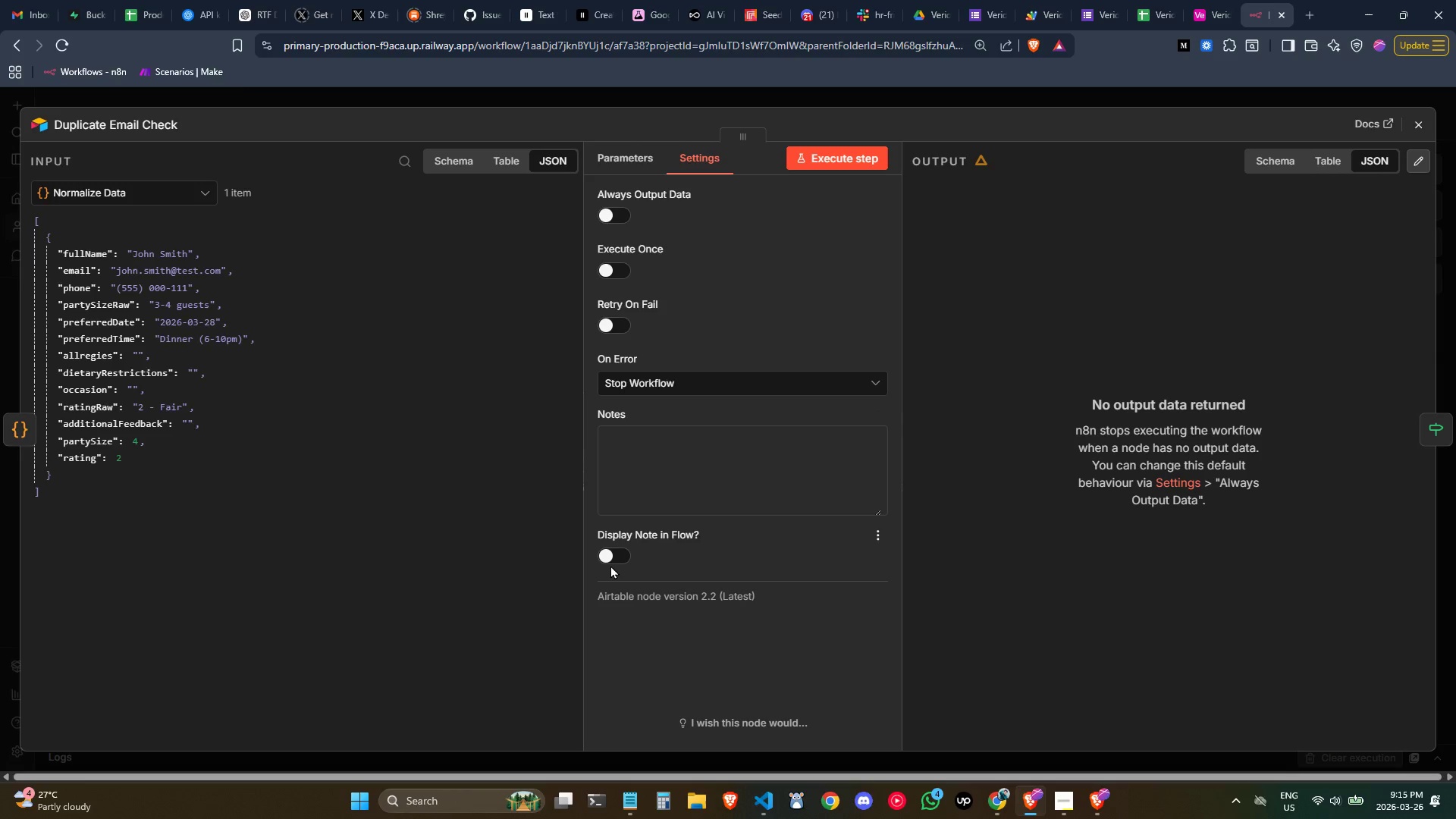 
left_click([613, 210])
 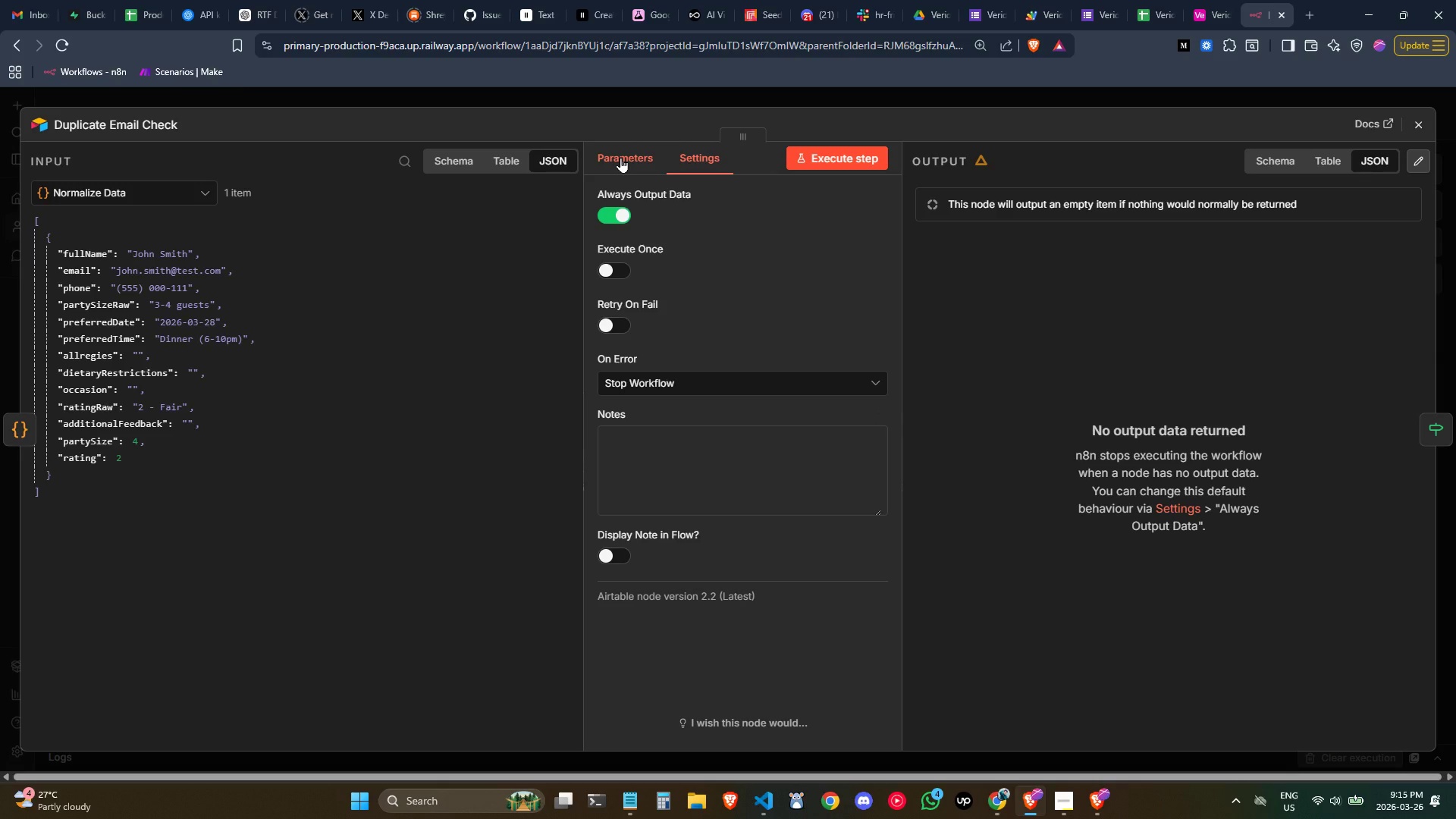 
left_click([620, 157])
 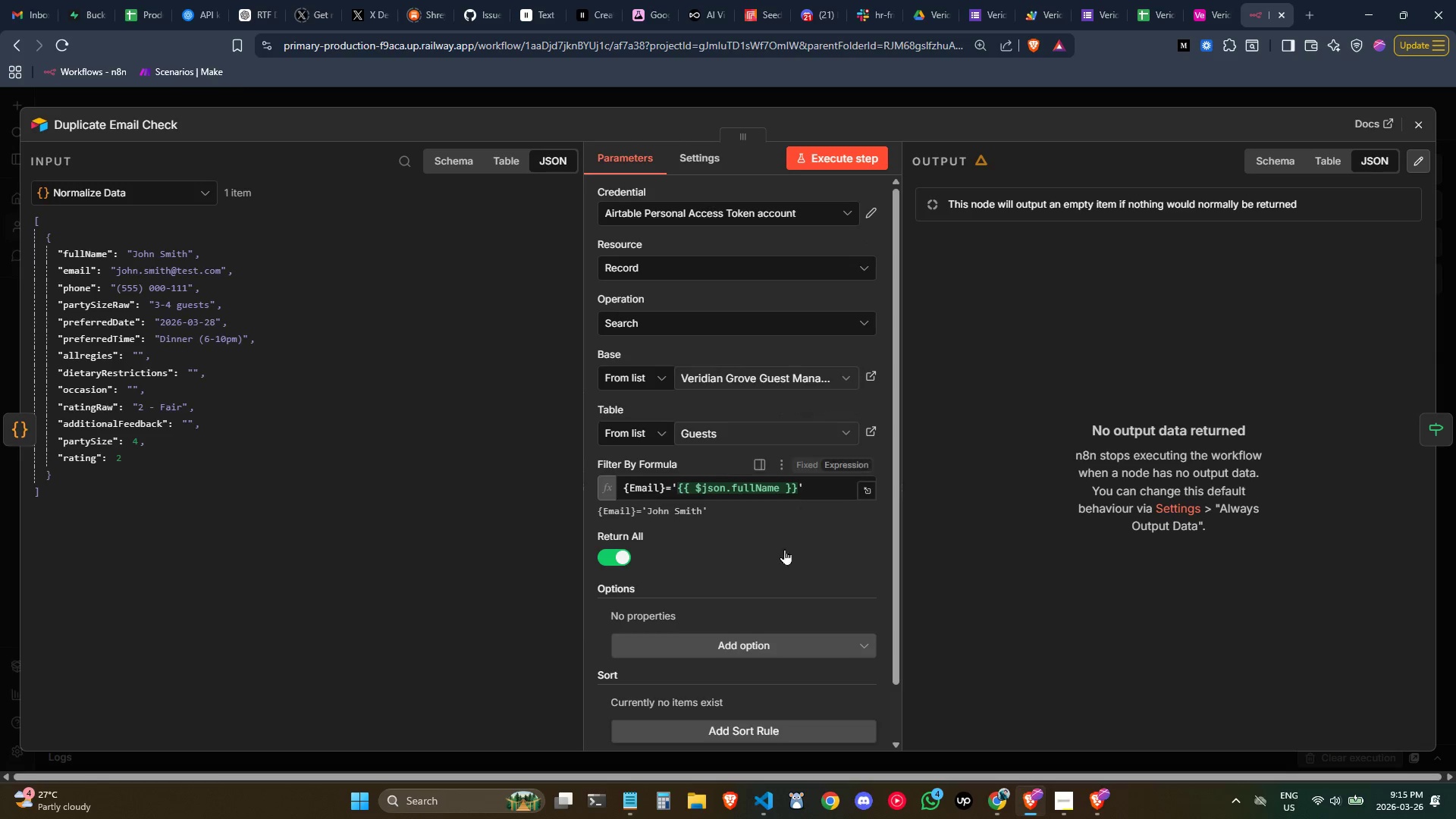 
scroll: coordinate [777, 555], scroll_direction: down, amount: 1.0
 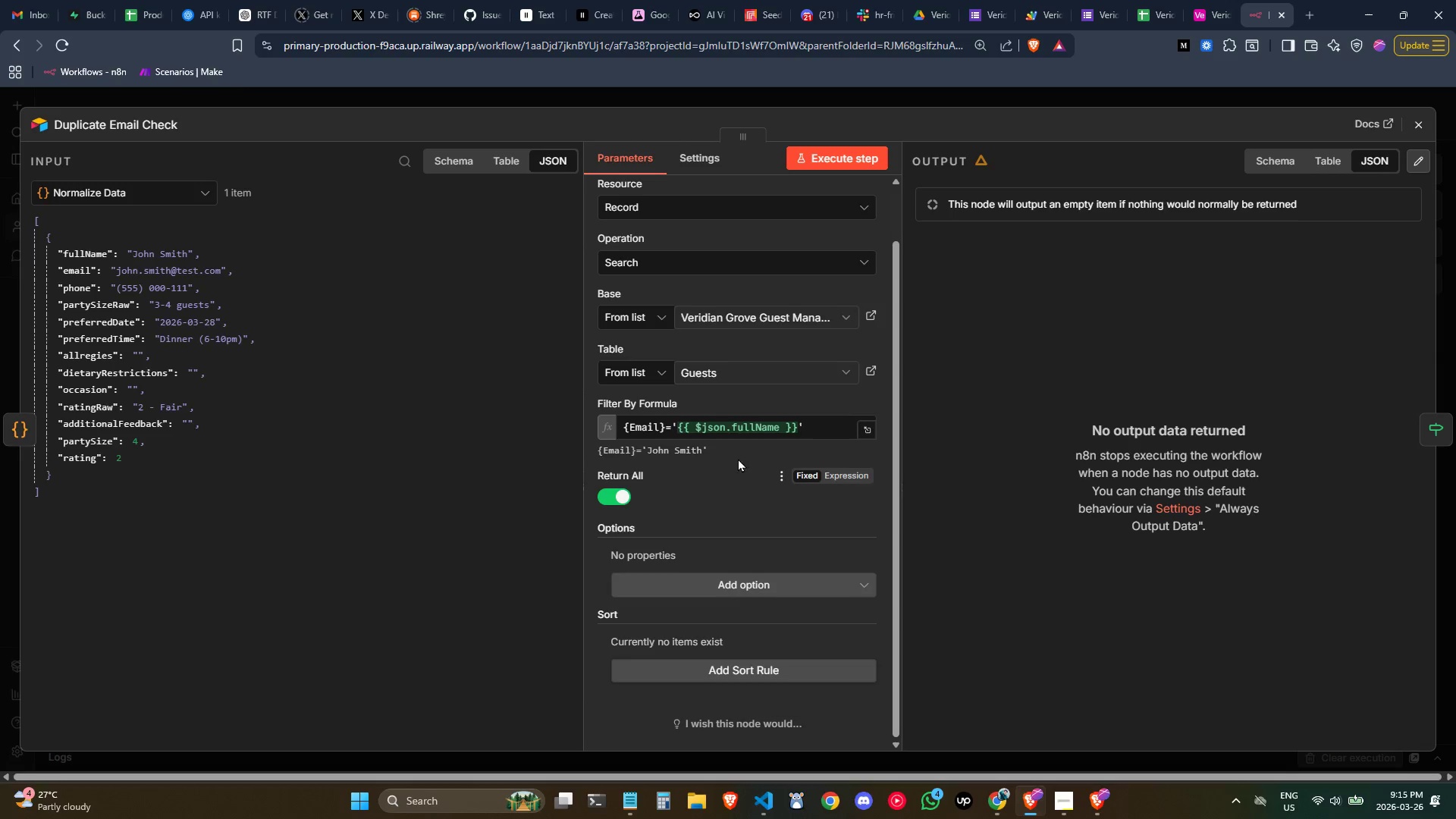 
double_click([774, 430])
 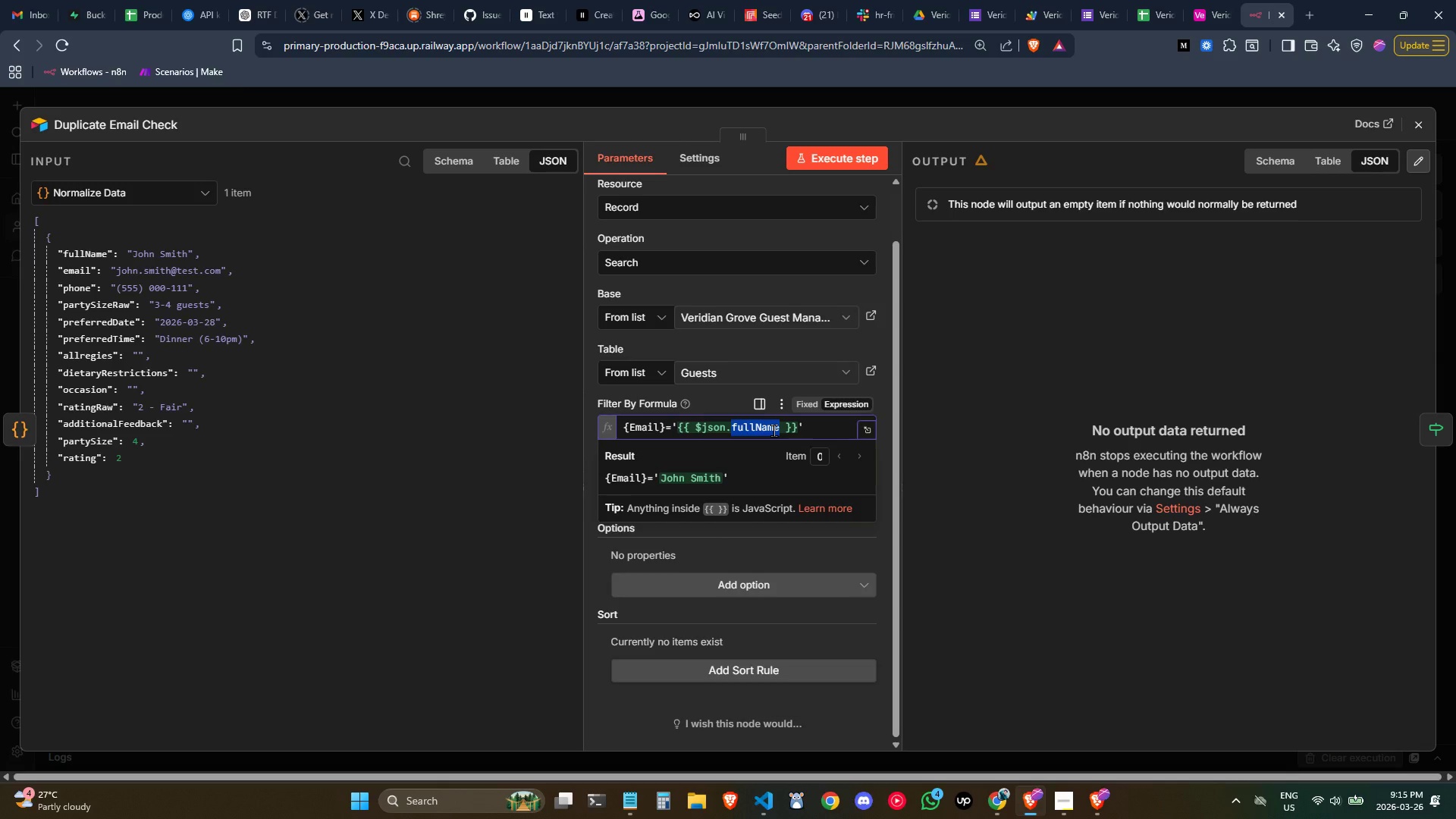 
type(email)
 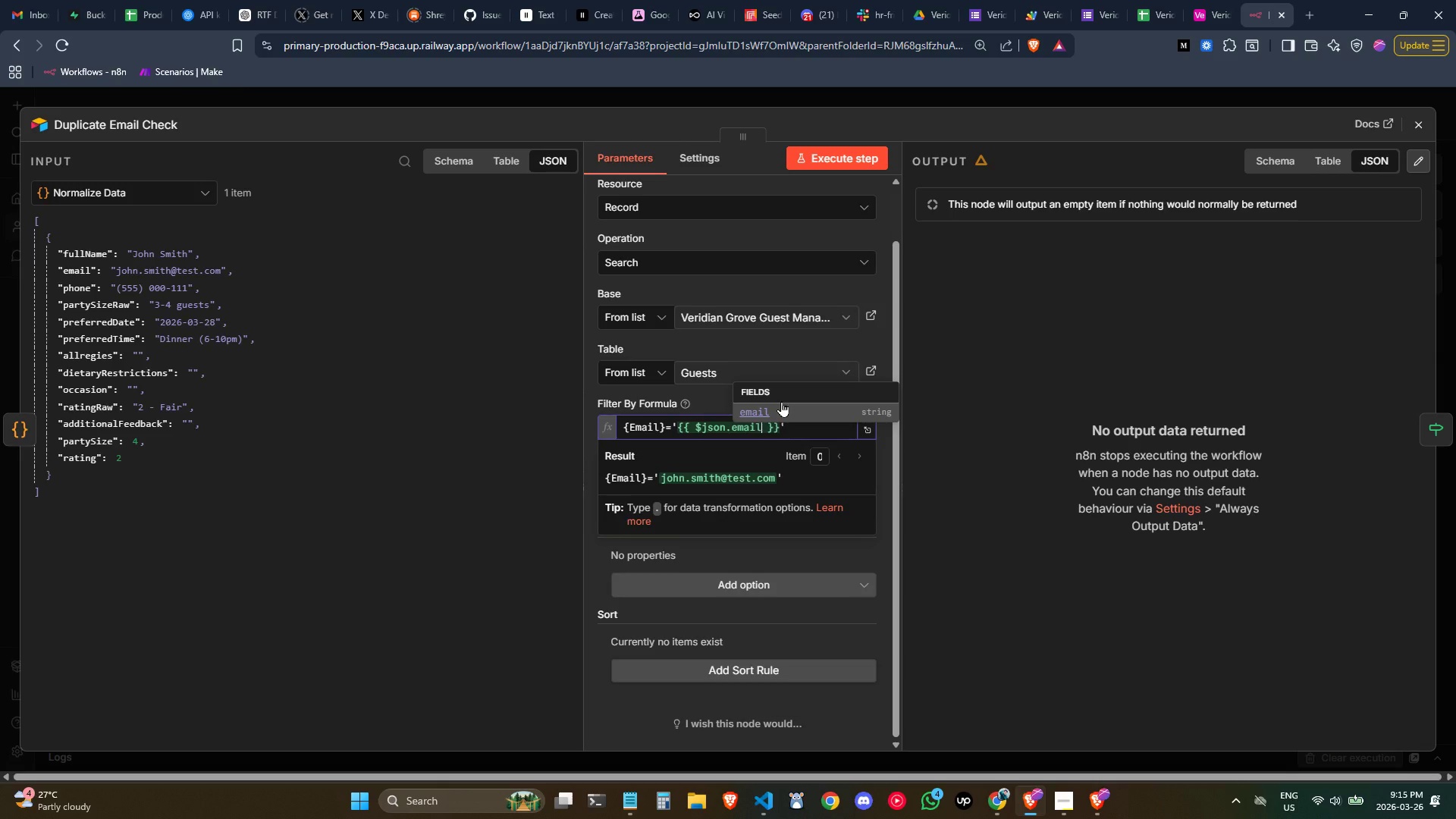 
left_click([788, 405])
 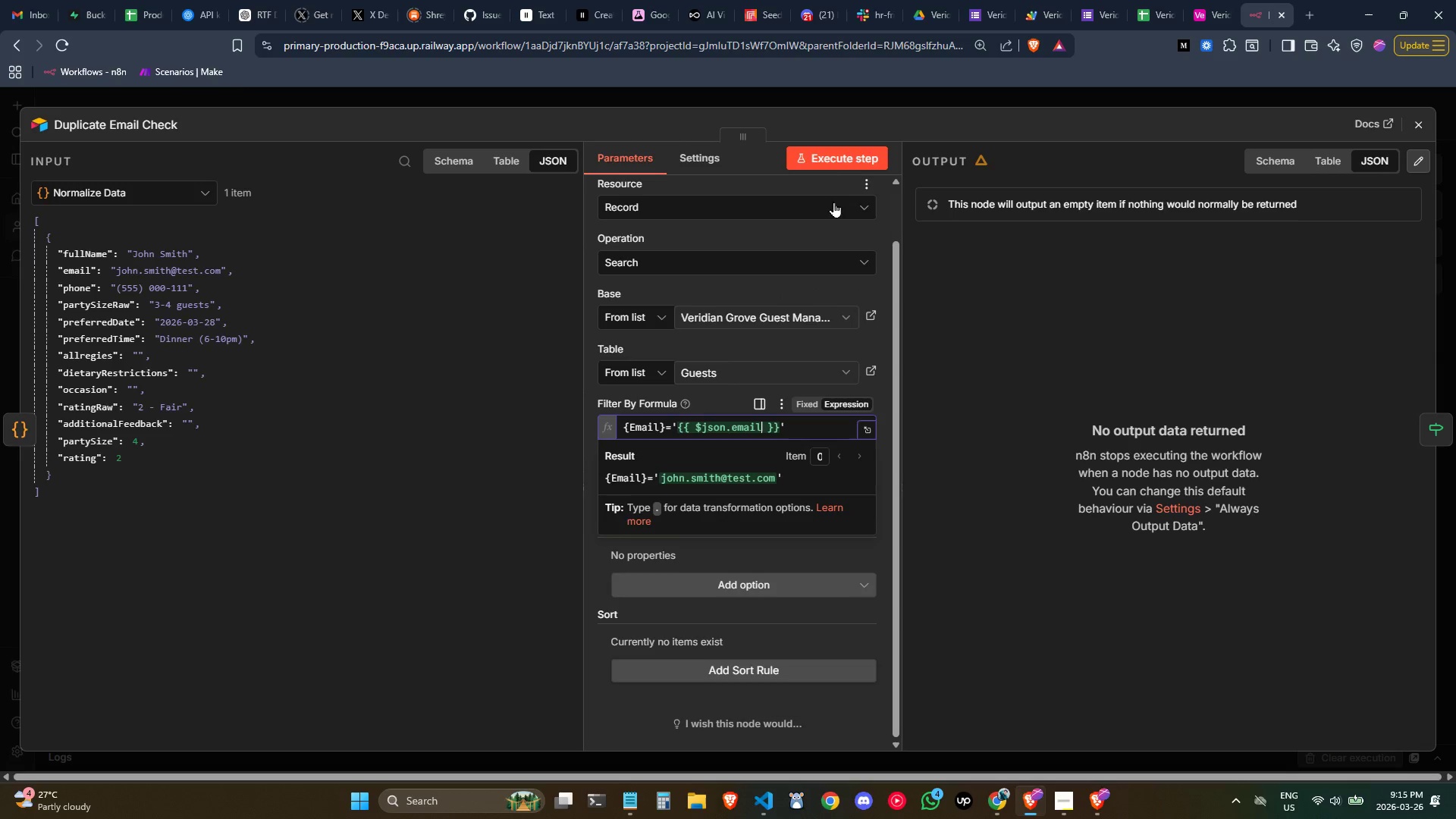 
left_click([836, 168])
 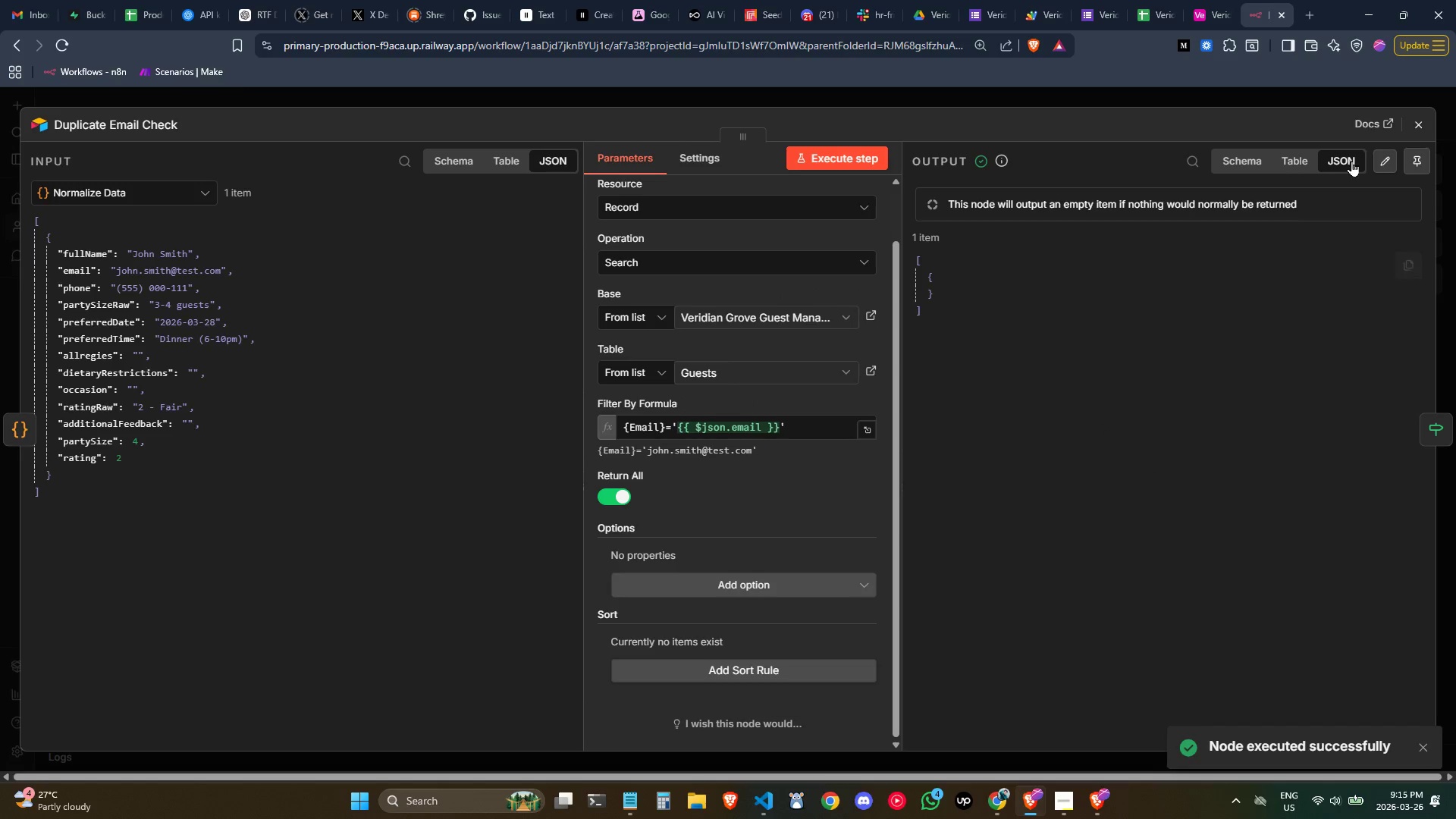 
left_click([1410, 133])
 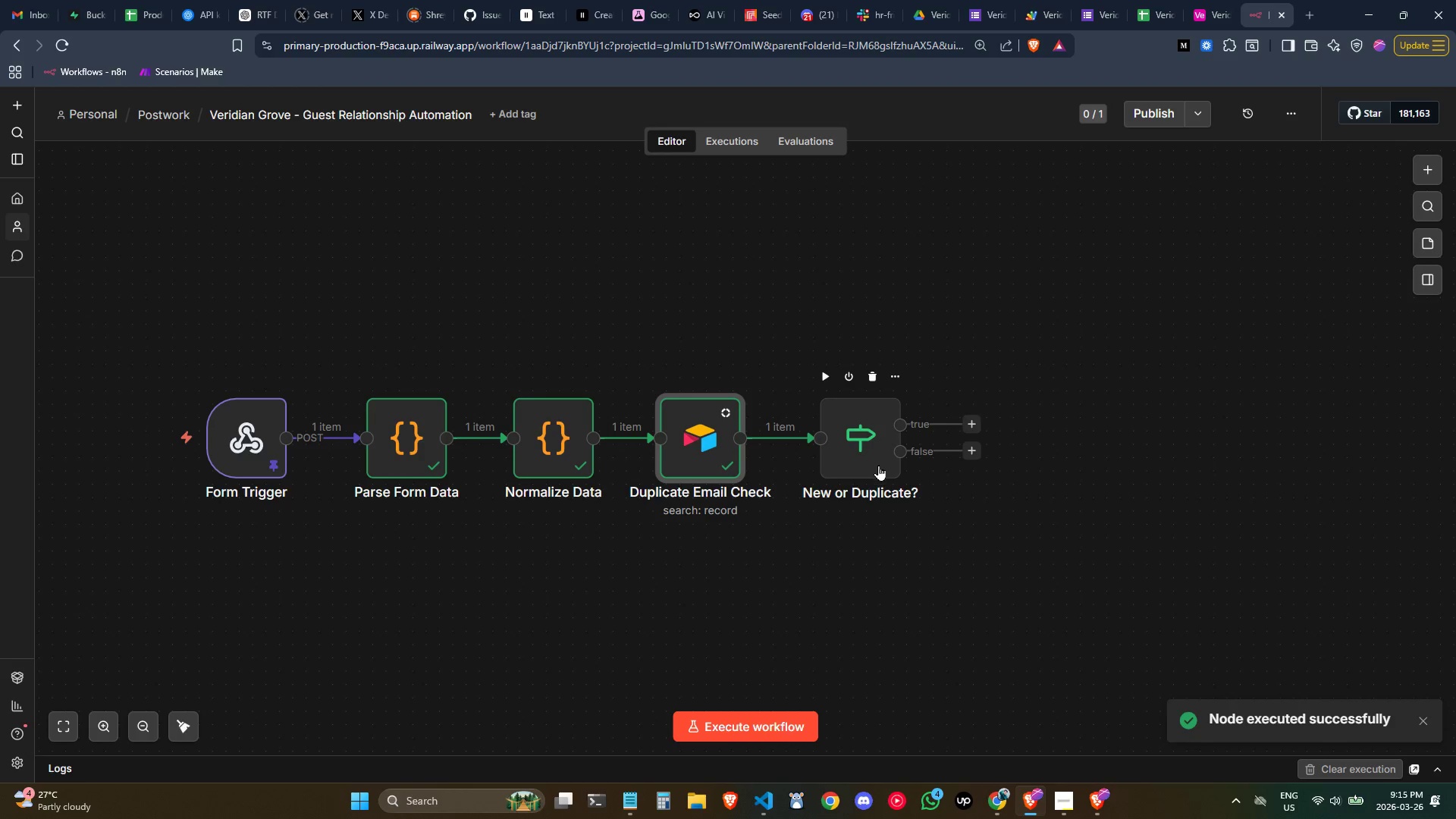 
double_click([874, 457])
 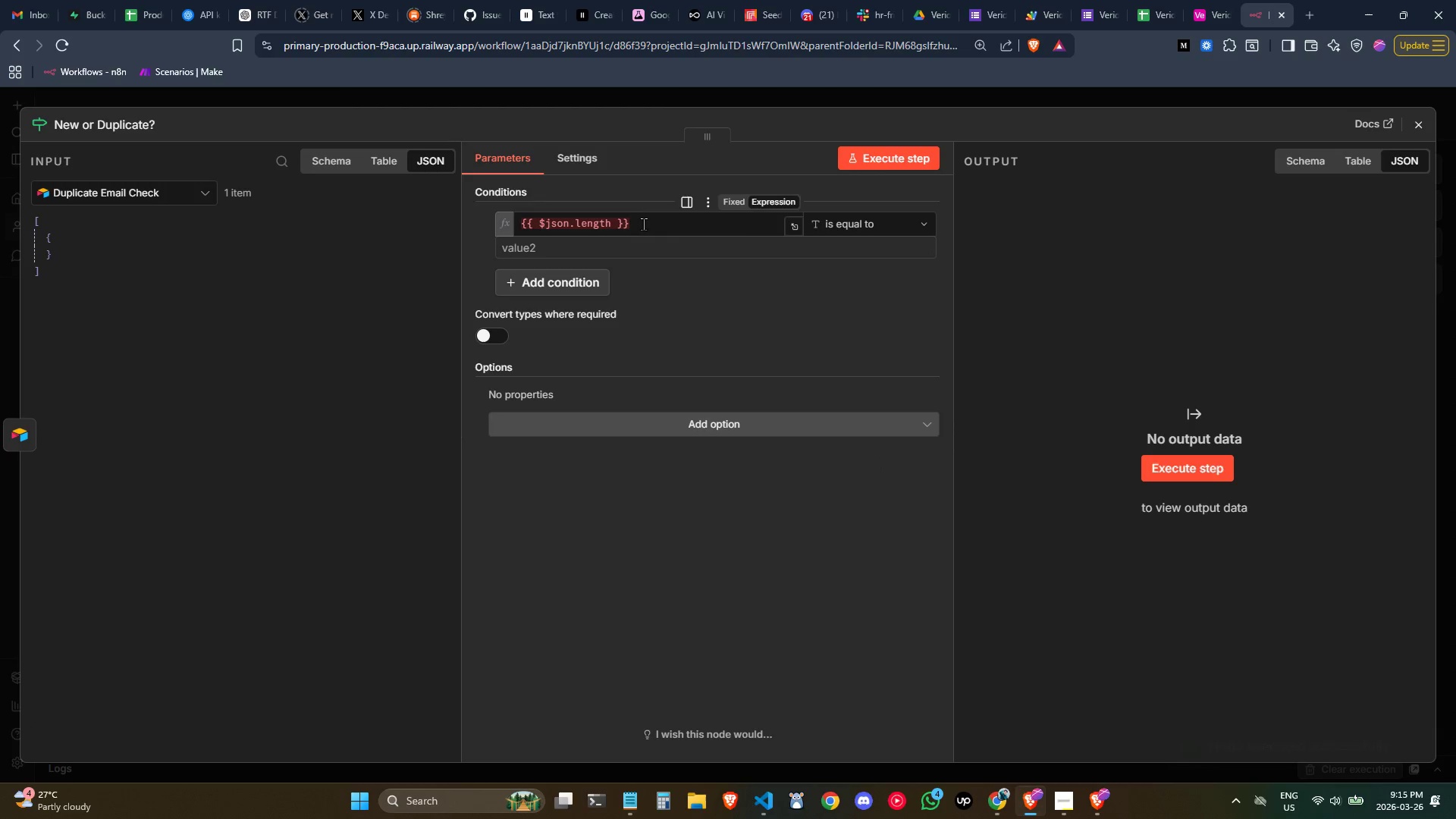 
double_click([641, 217])
 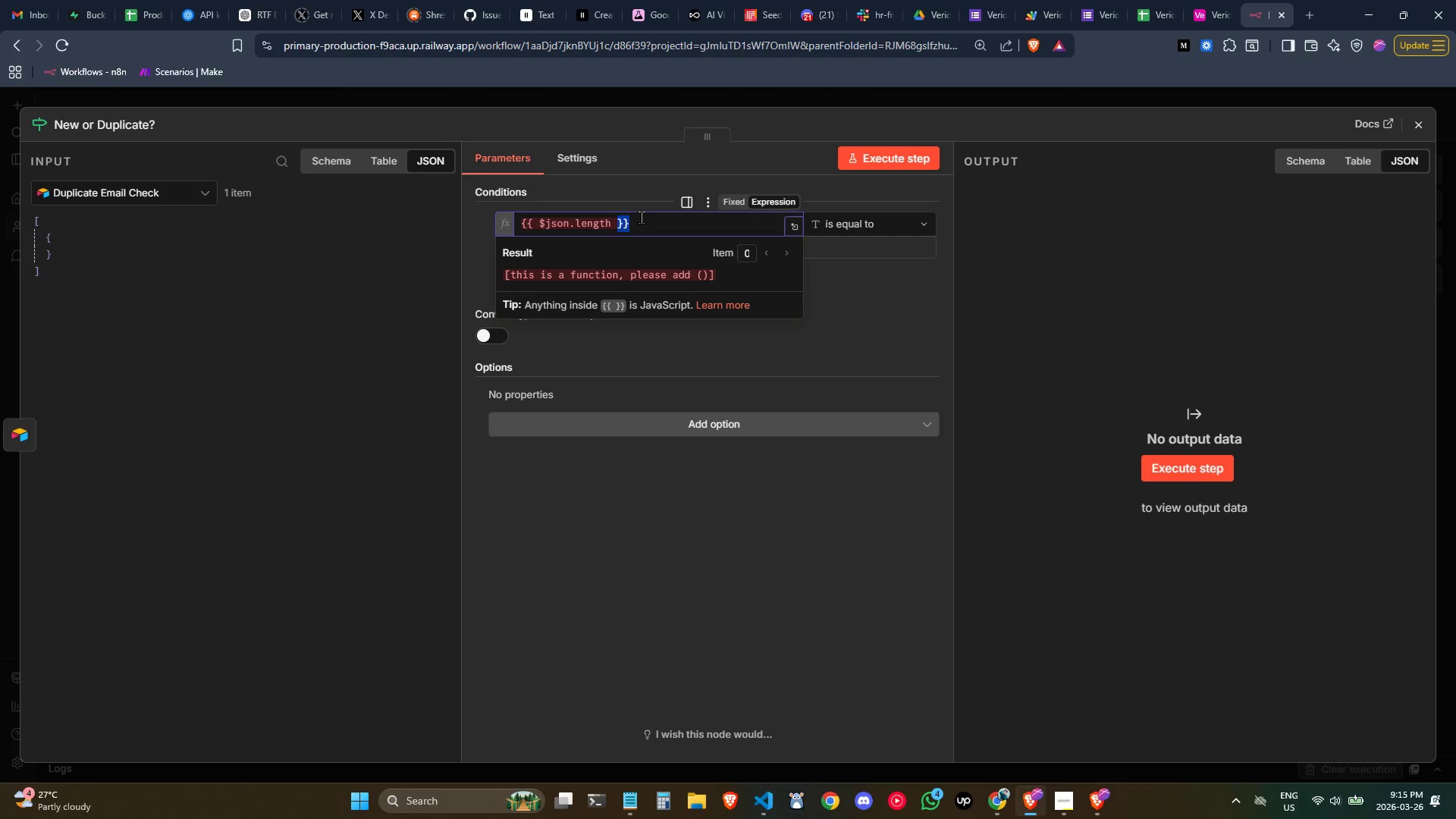 
triple_click([641, 217])
 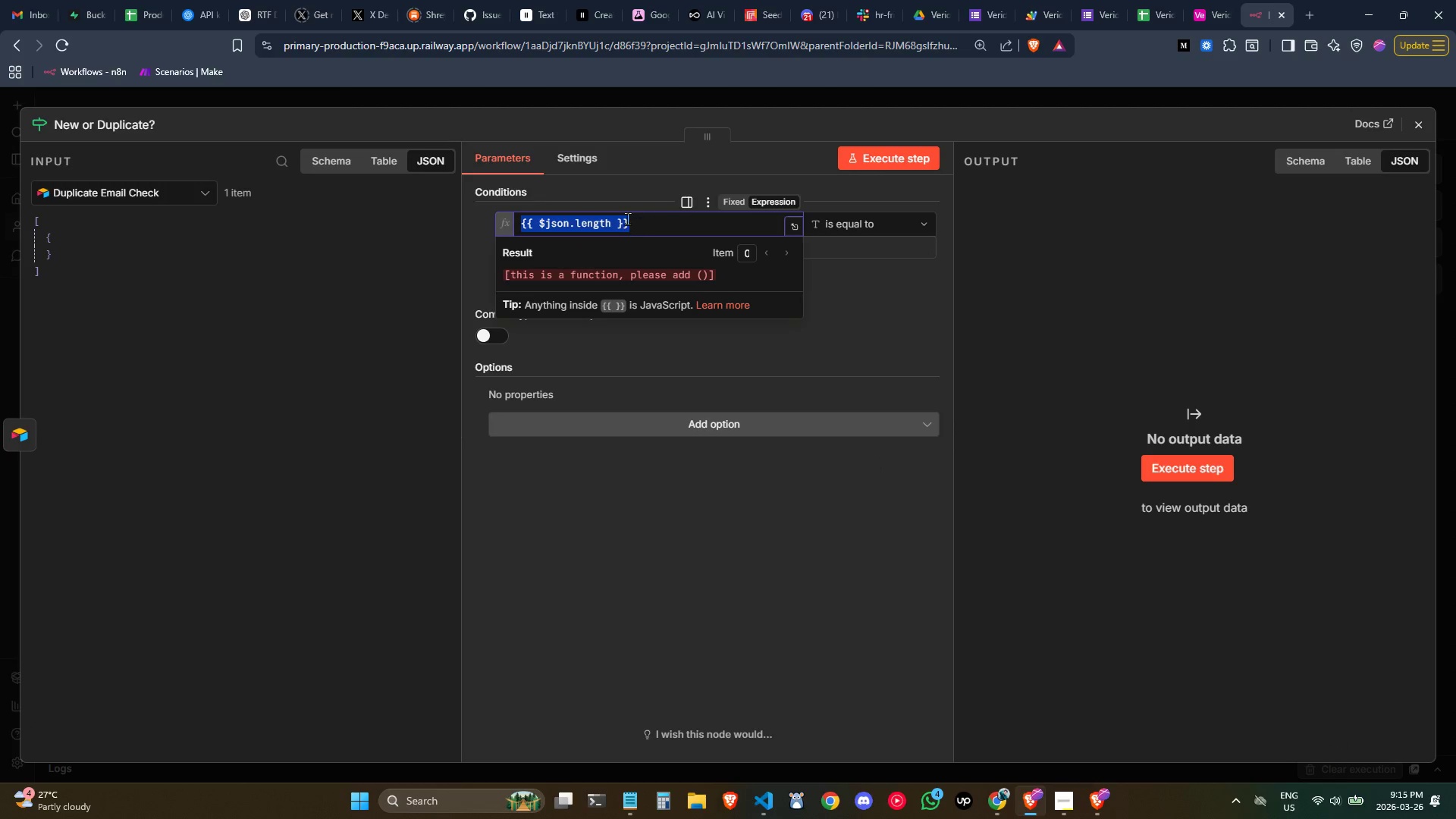 
left_click([614, 218])
 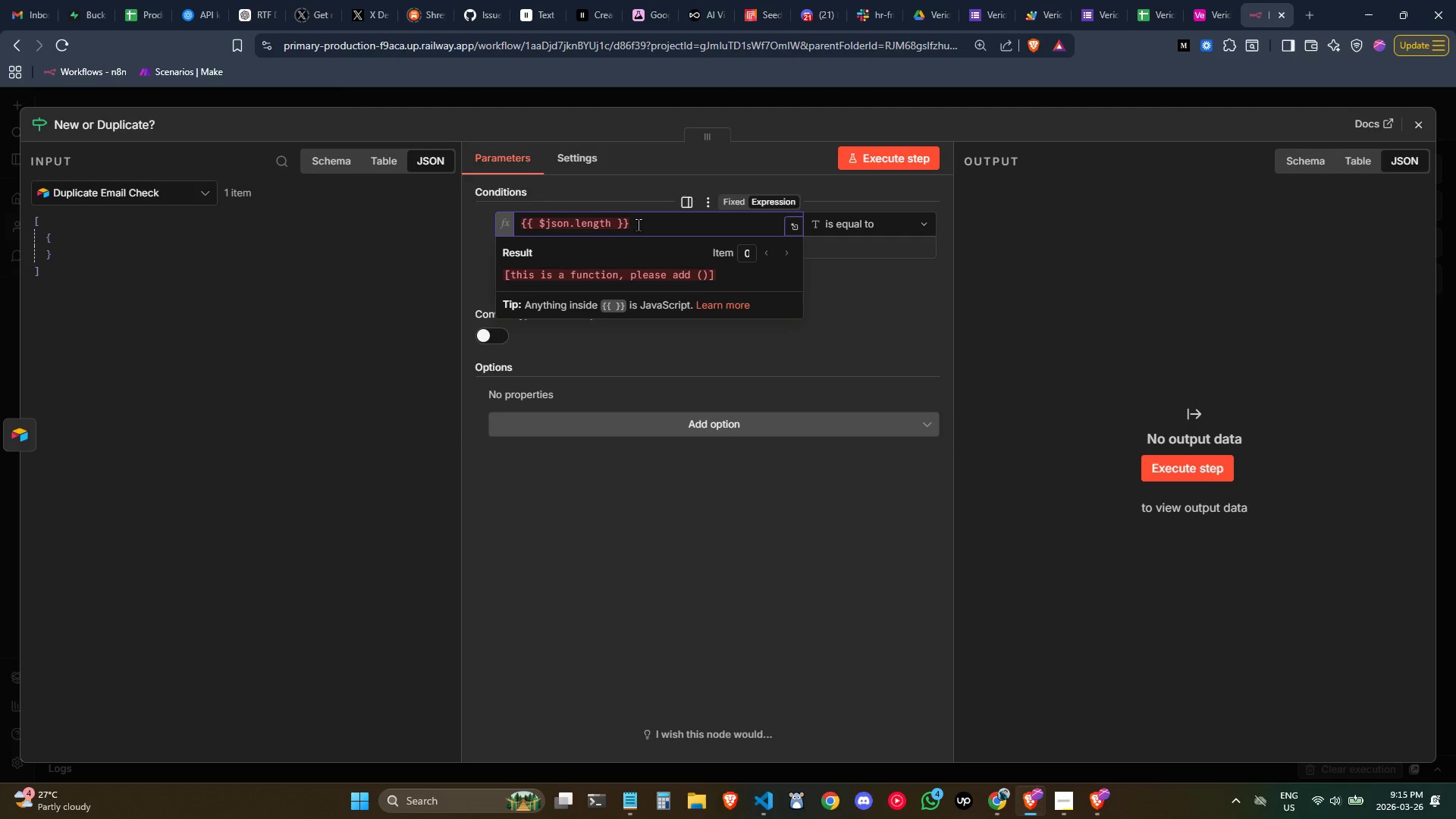 
key(Control+ControlLeft)
 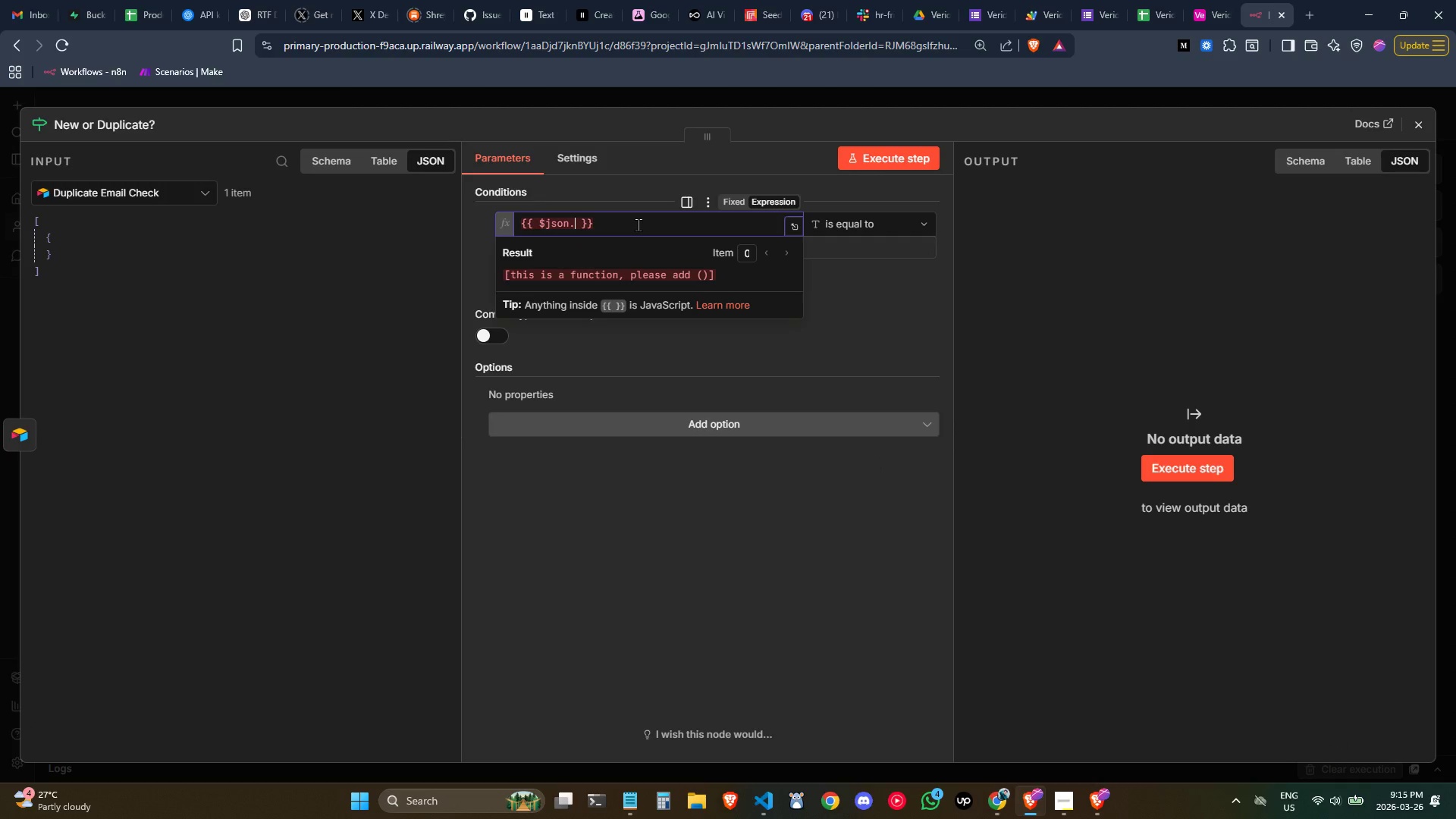 
key(Control+Backspace)
 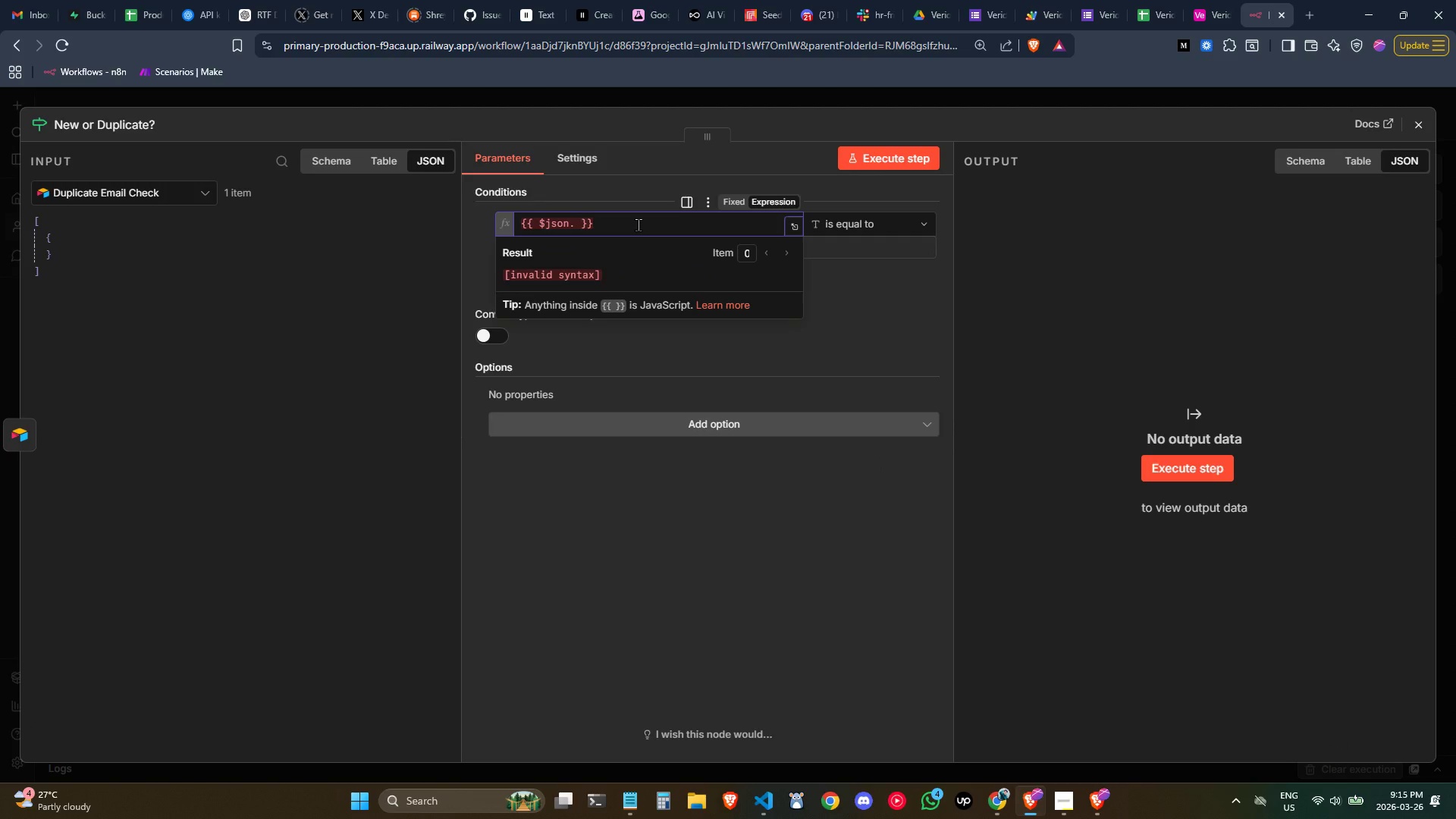 
key(Backspace)
 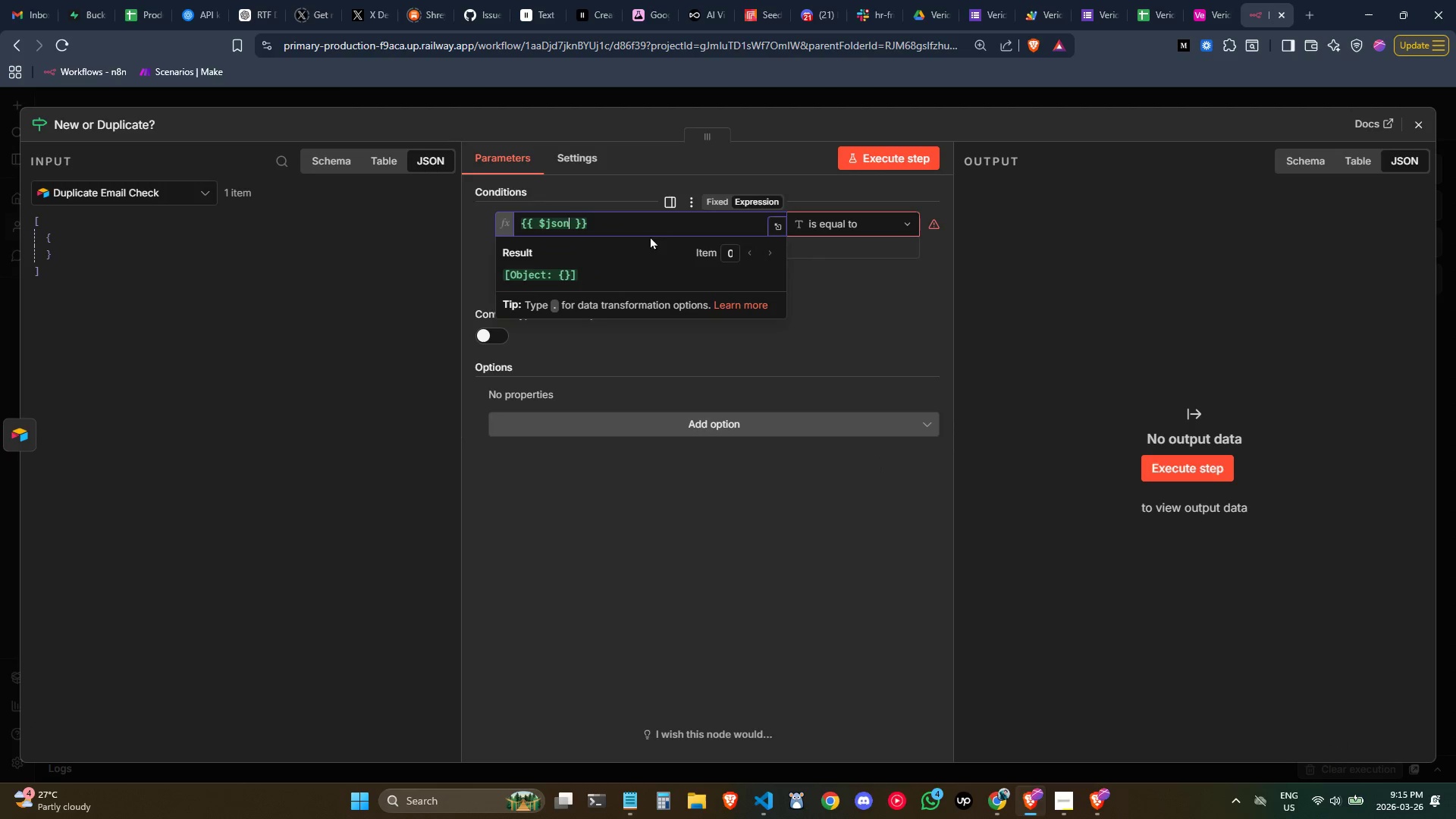 
left_click([843, 228])
 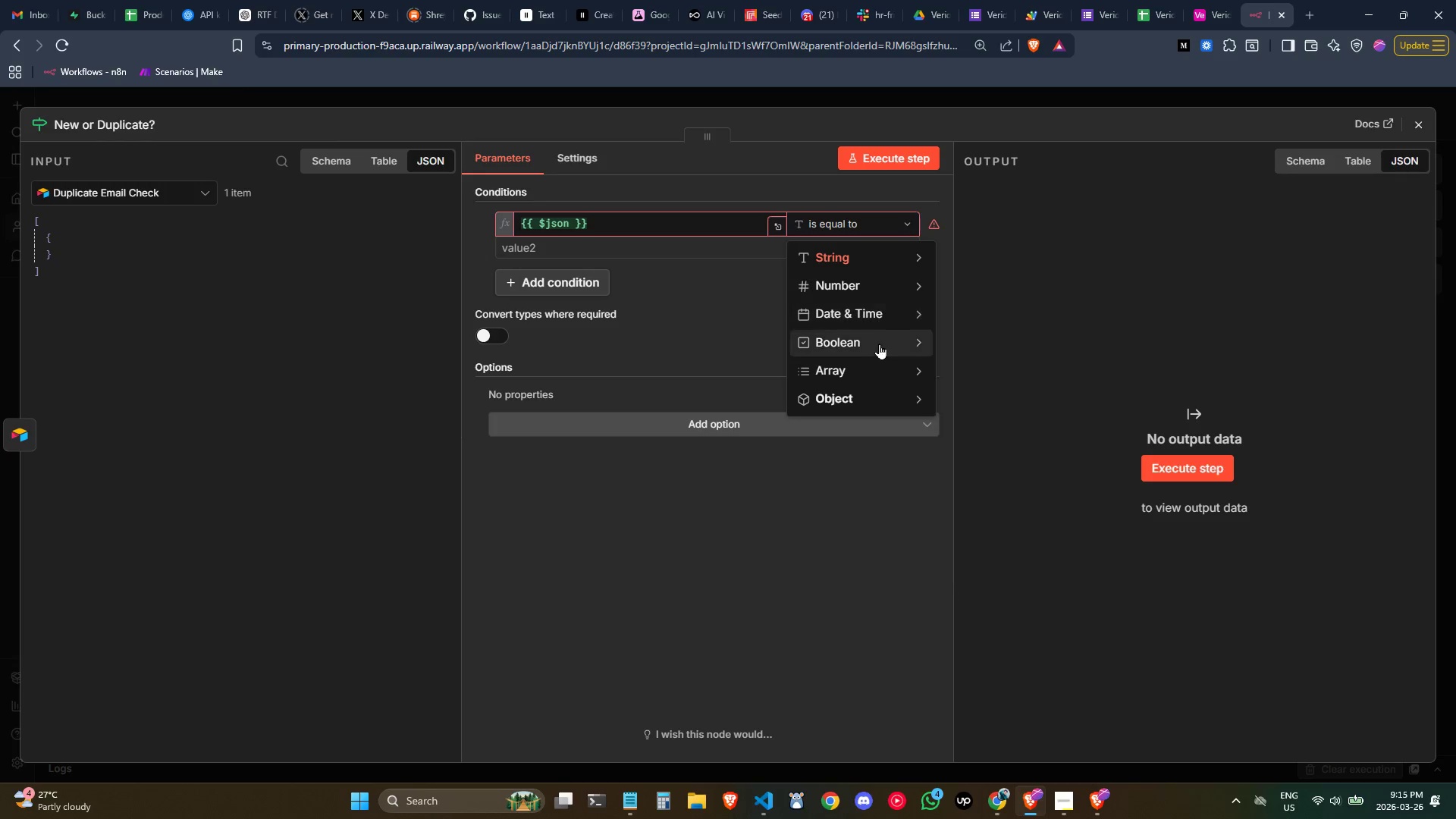 
wait(8.56)
 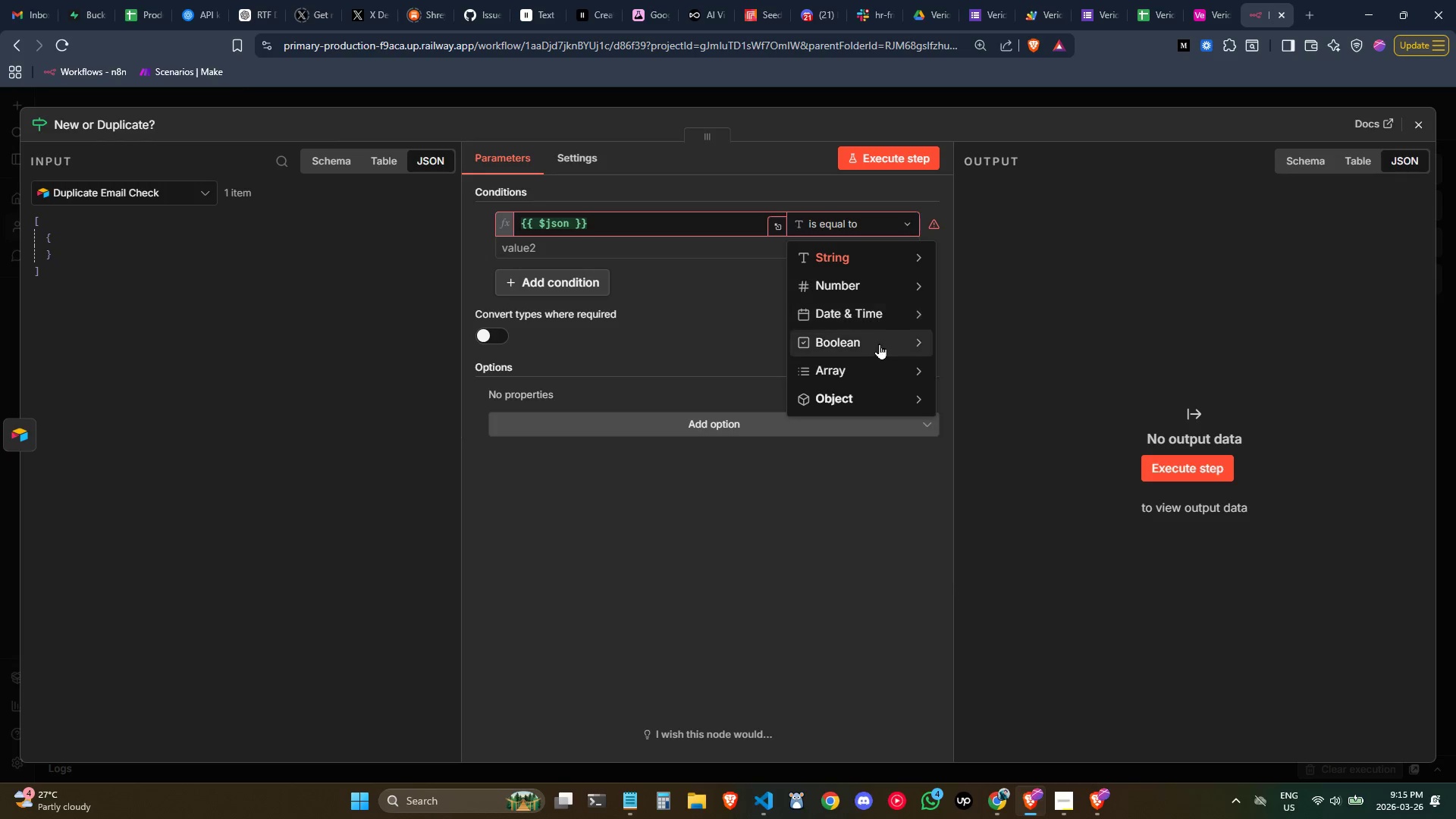 
left_click([901, 151])
 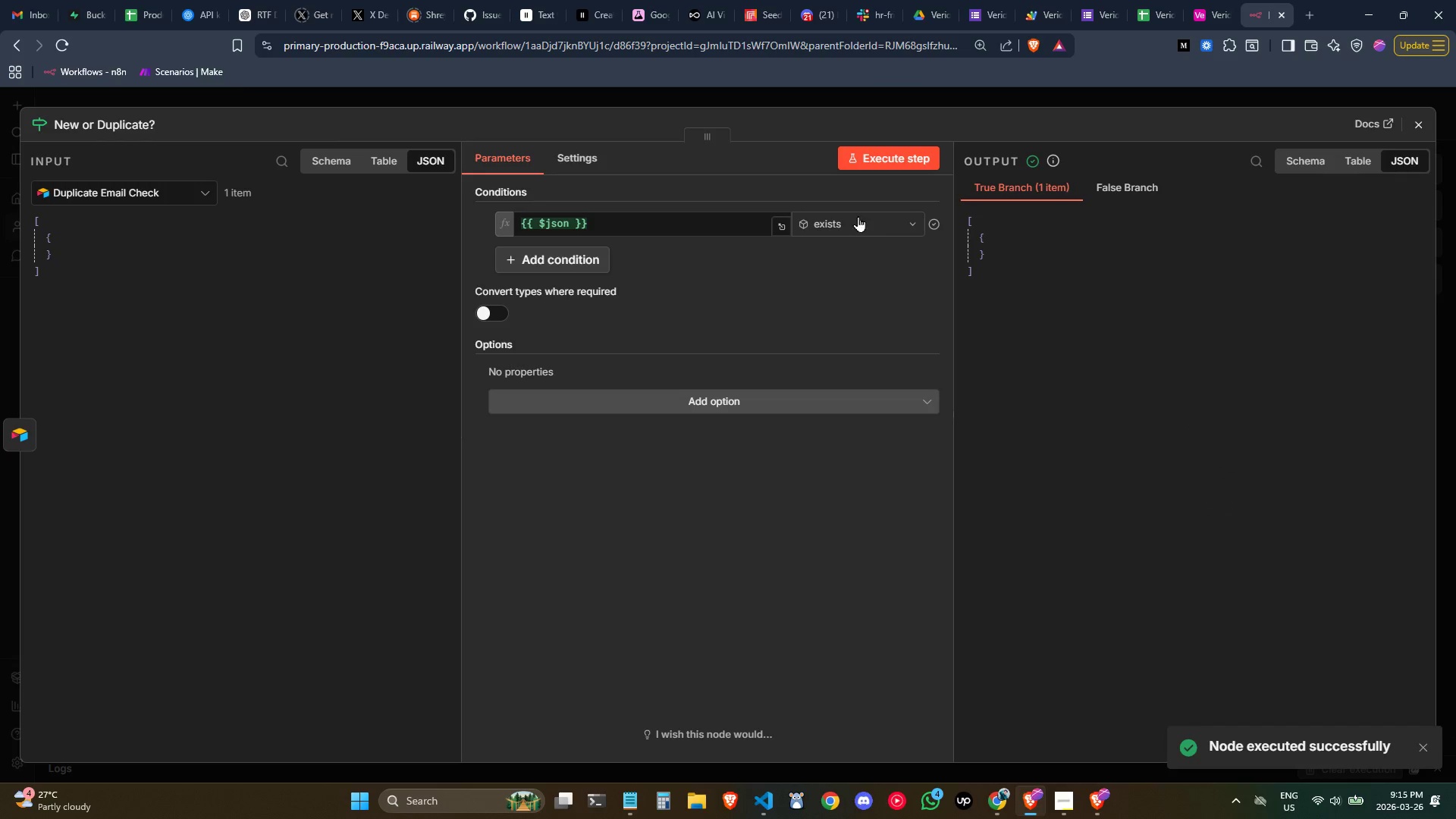 
left_click([821, 231])
 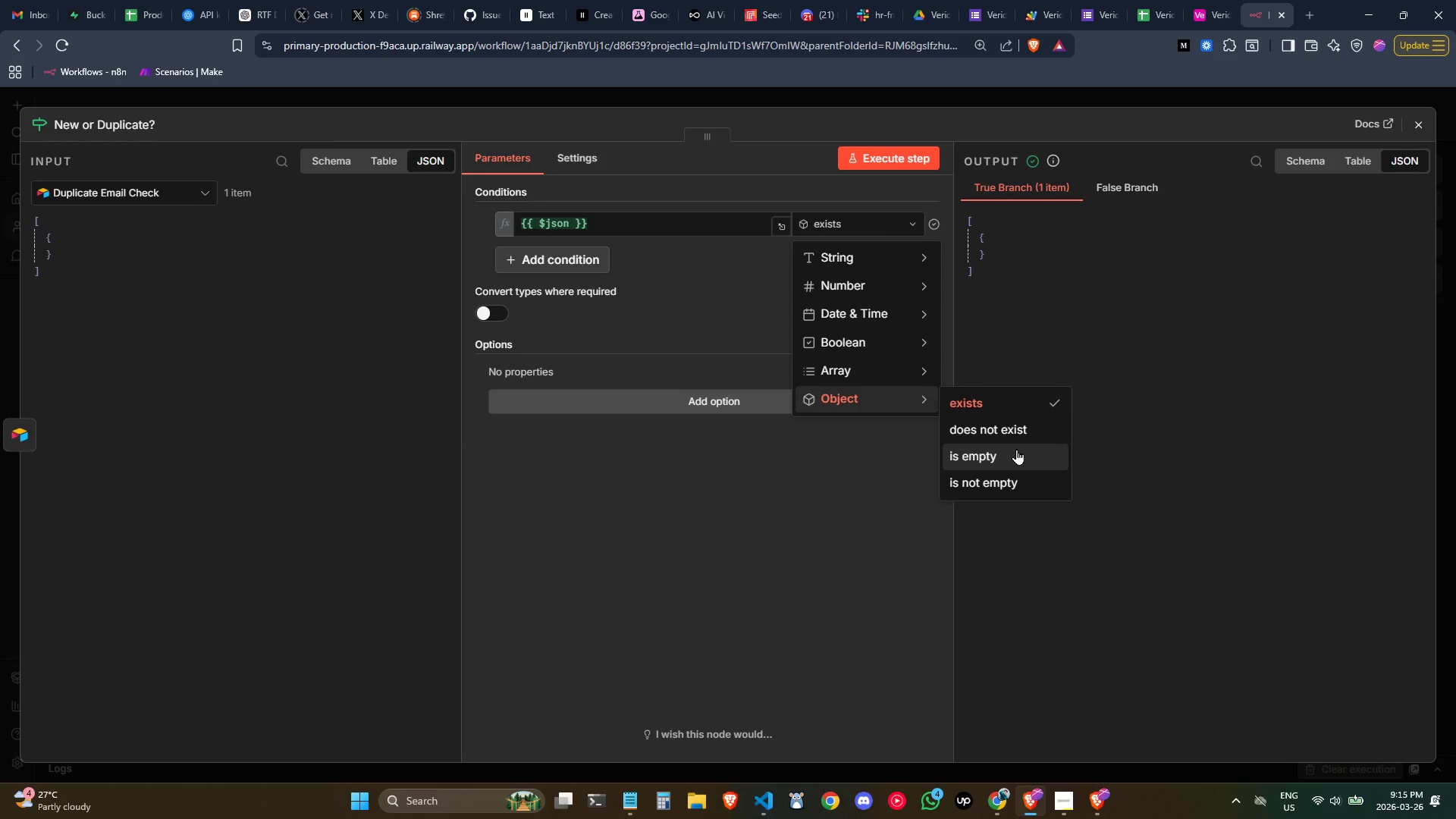 
wait(20.12)
 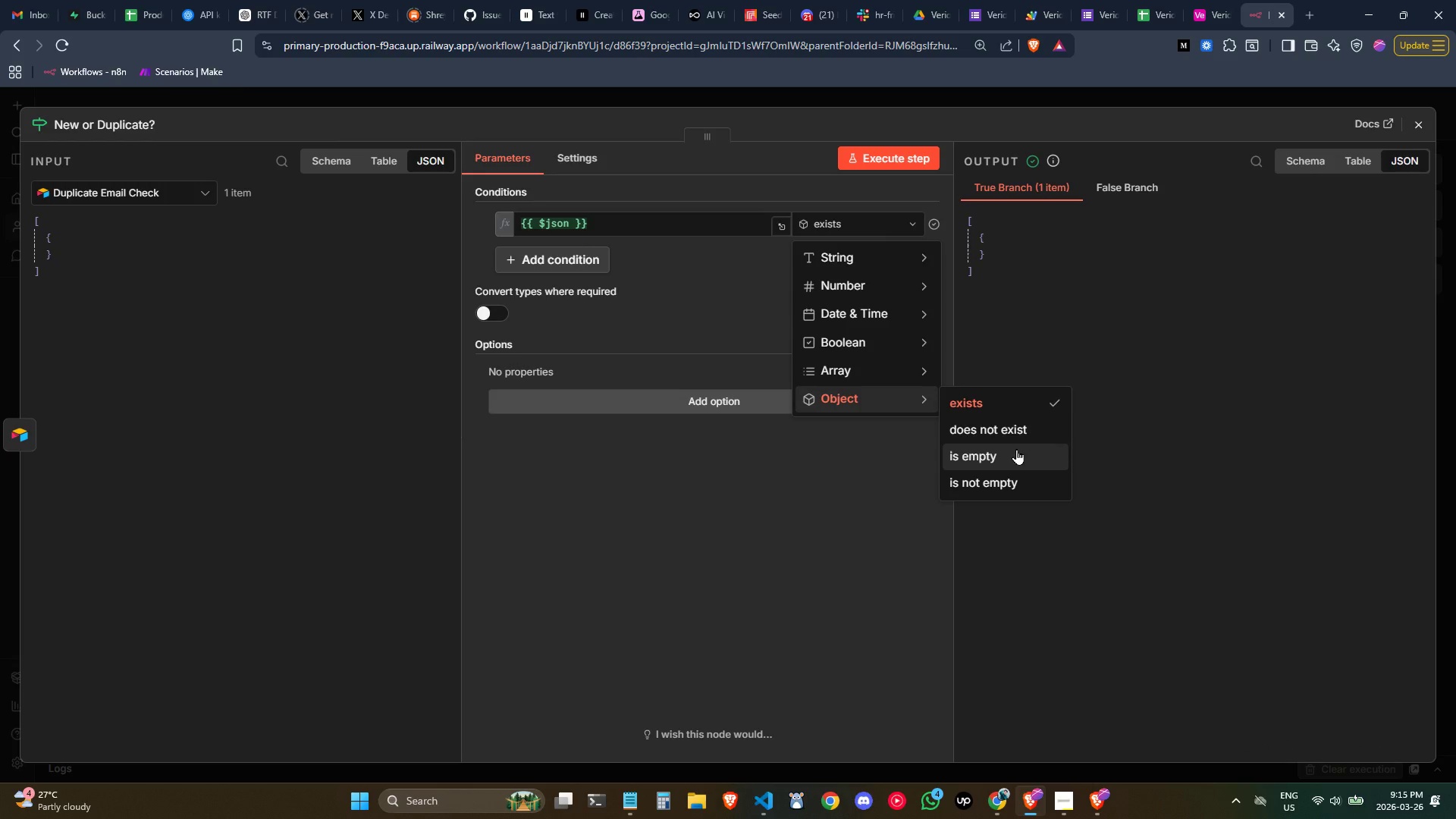 
left_click([1016, 449])
 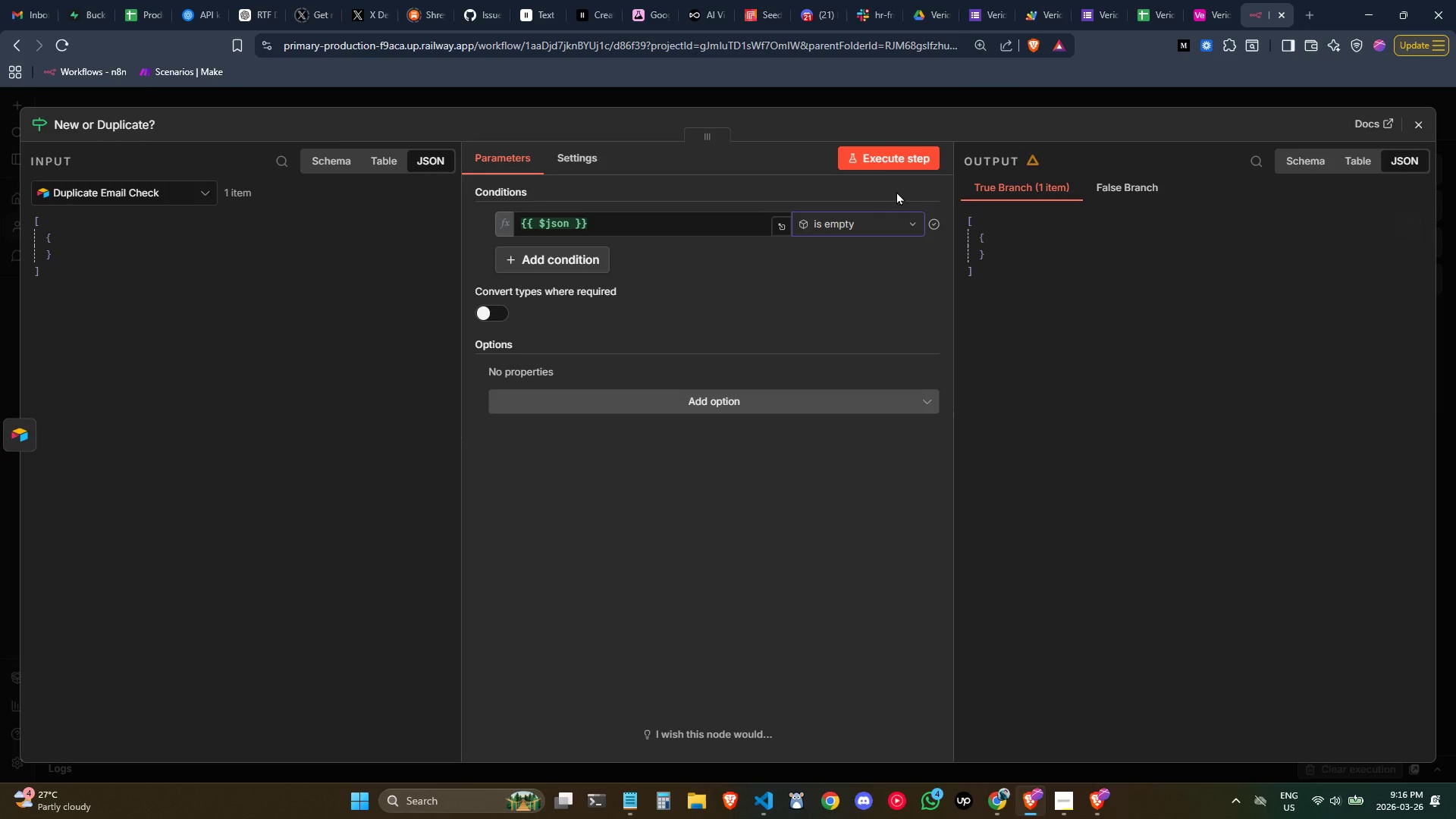 
left_click([878, 158])
 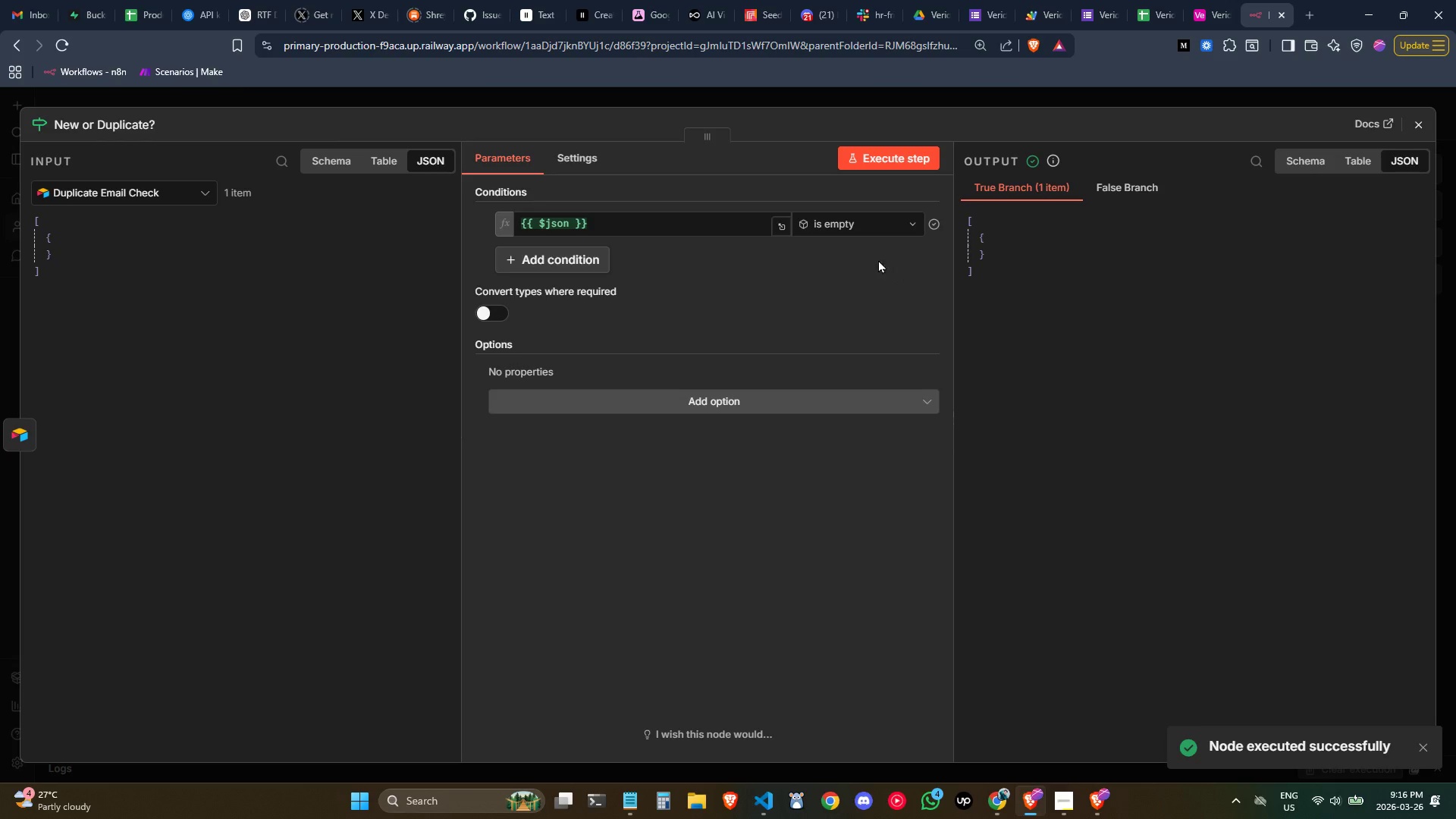 
left_click([855, 226])
 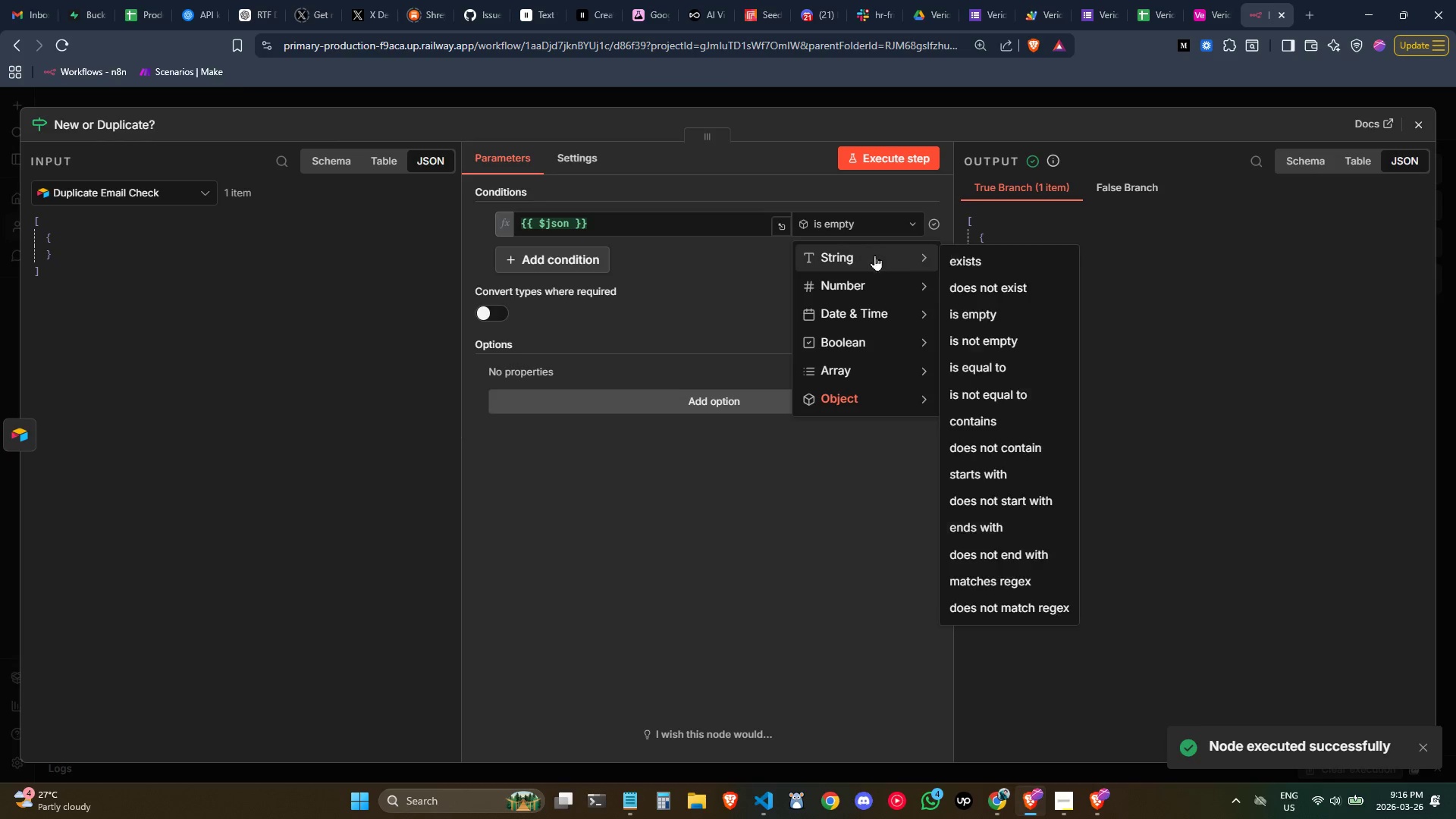 
mouse_move([899, 403])
 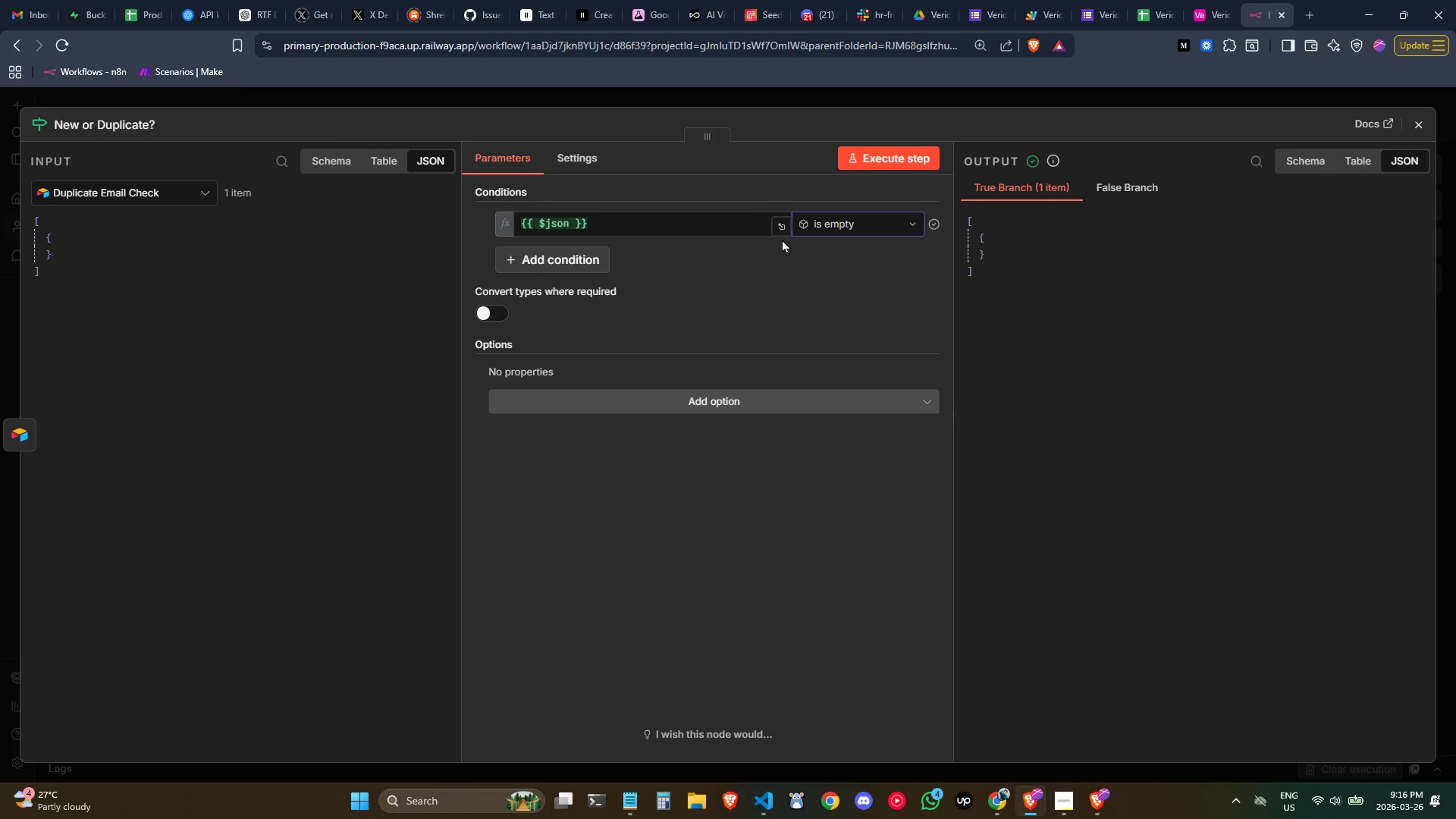 
wait(5.03)
 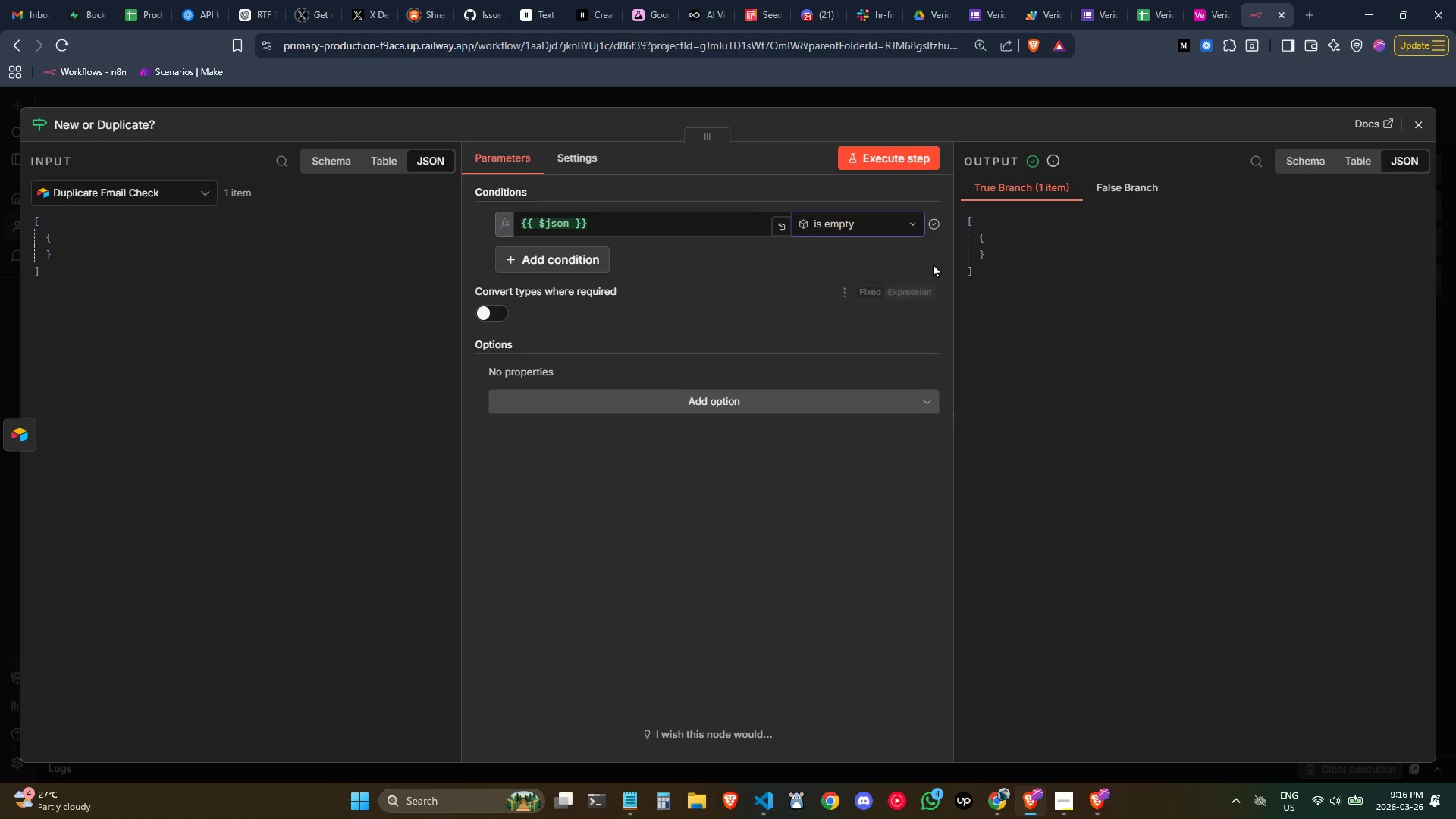 
left_click([569, 214])
 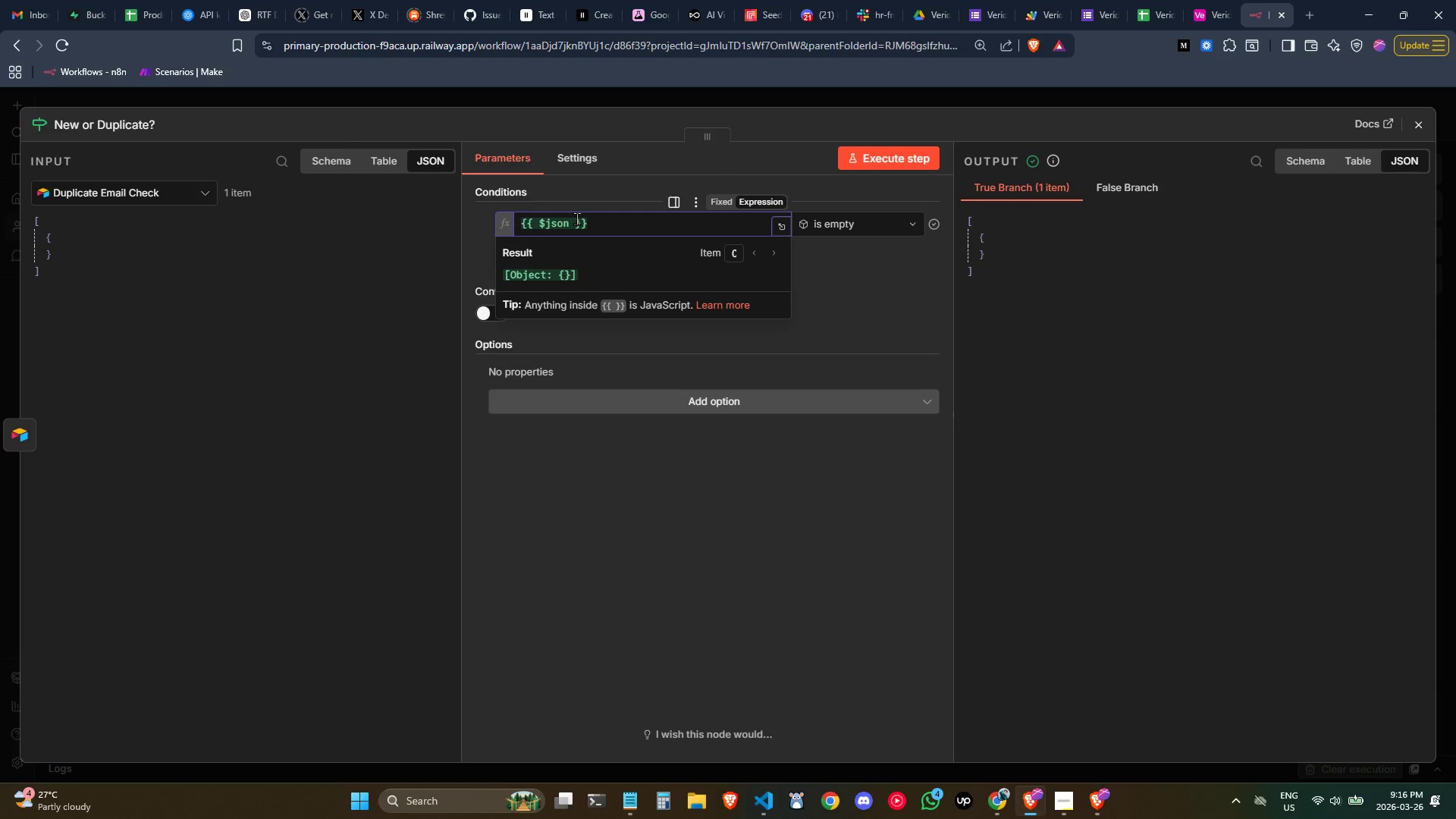 
left_click([576, 218])
 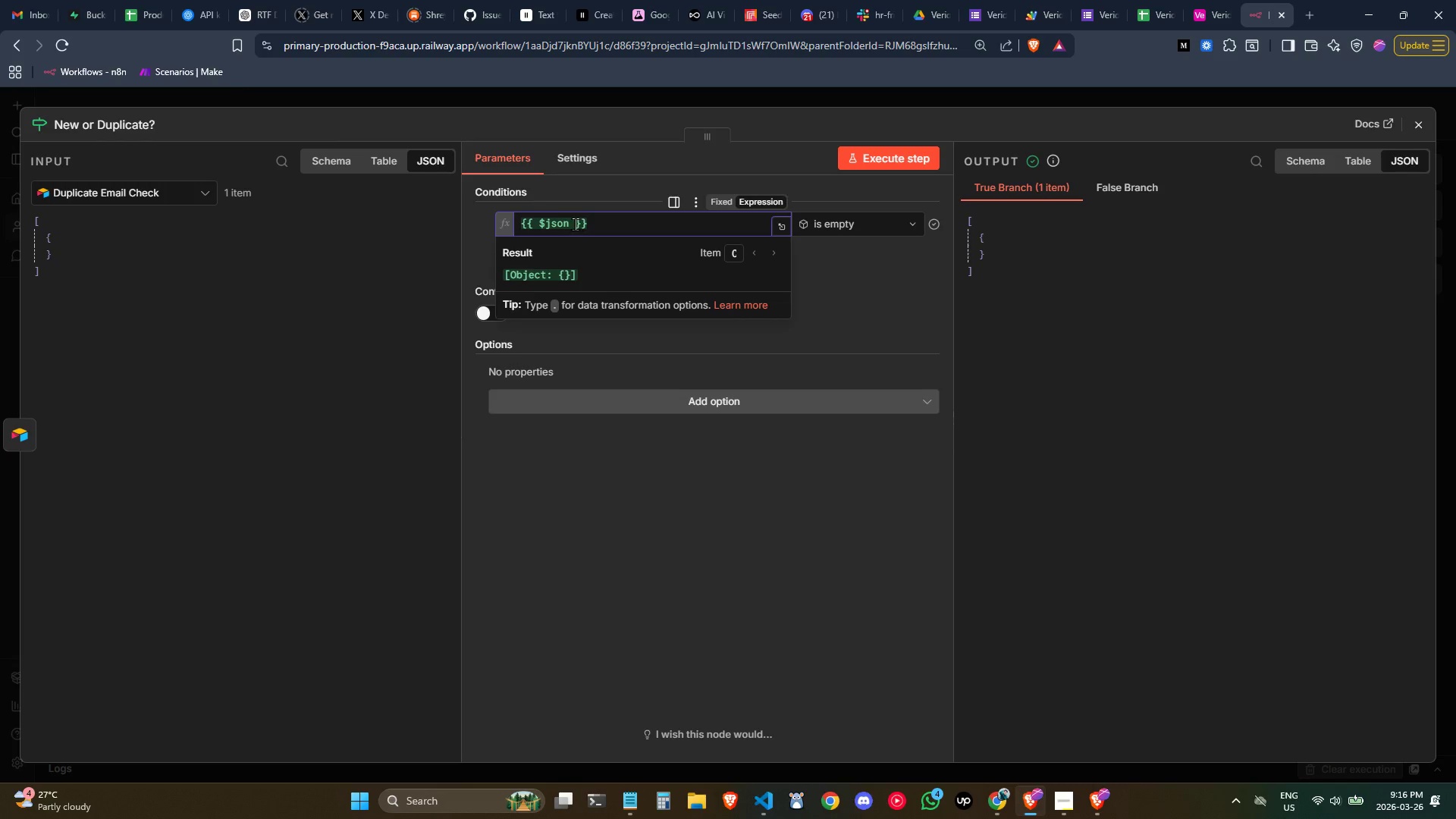 
left_click([573, 222])
 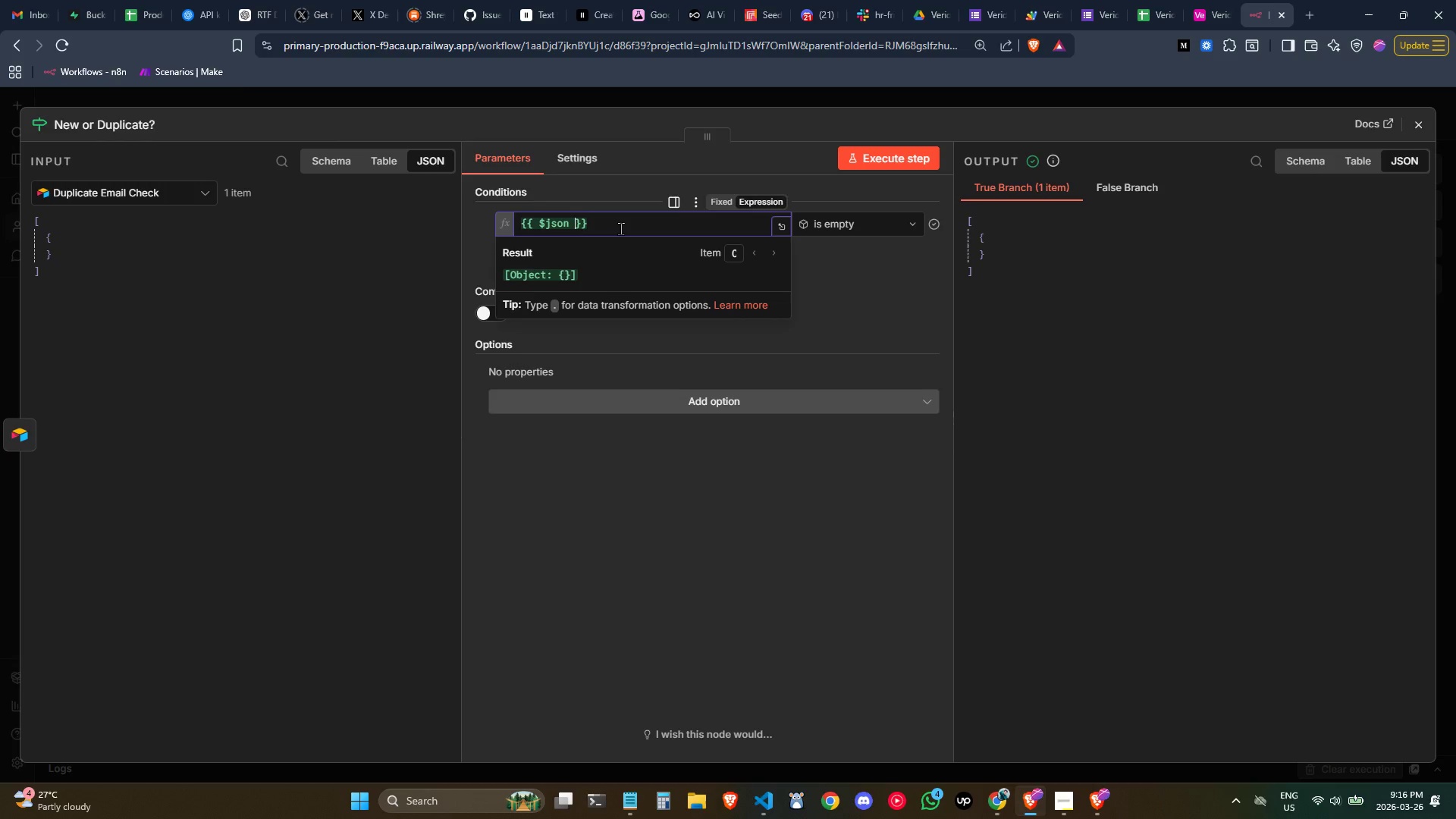 
key(ArrowLeft)
 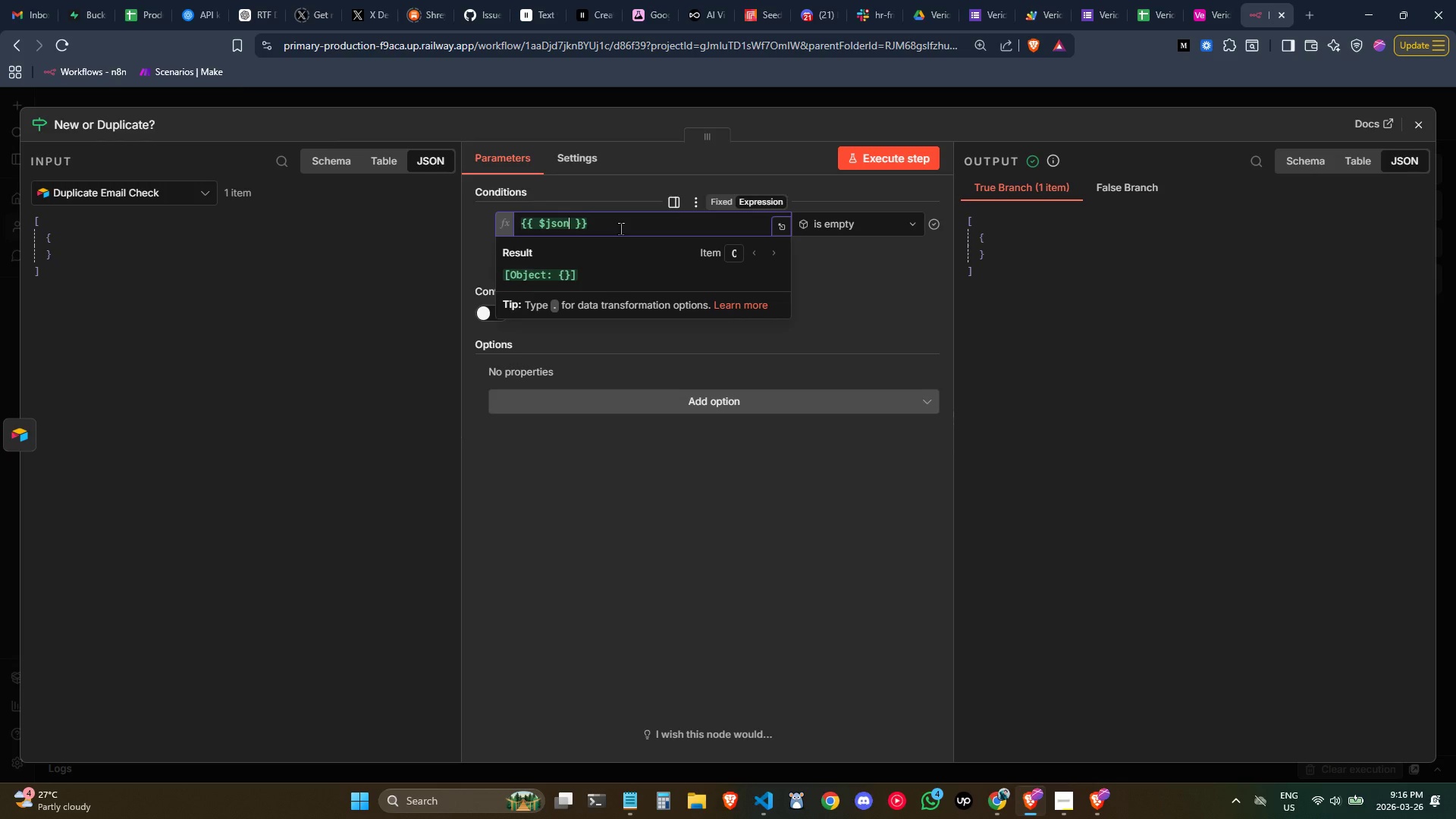 
key(Backspace)
key(Backspace)
key(Backspace)
key(Backspace)
type(inu)
key(Backspace)
type(pu)
 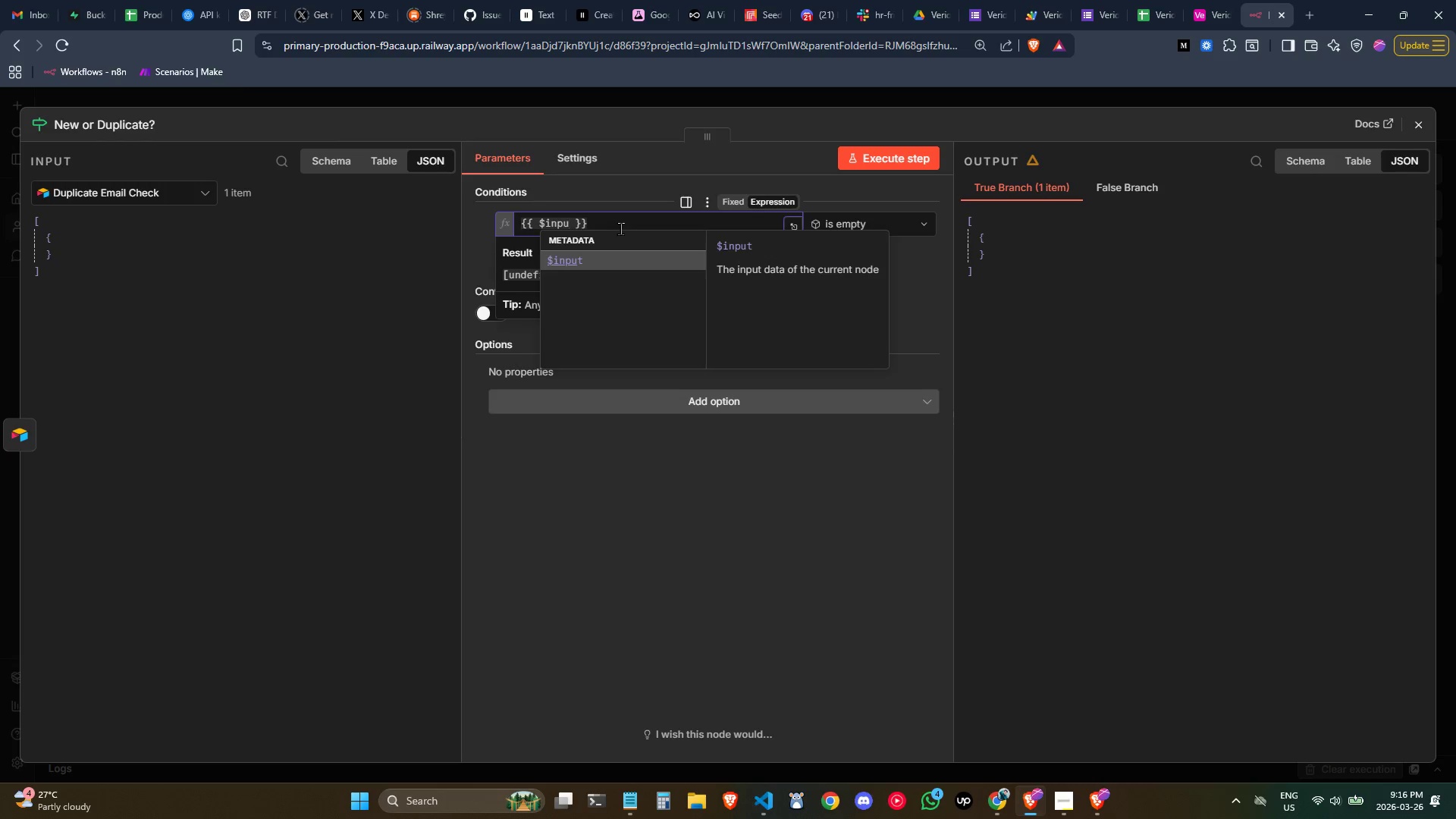 
key(Enter)
 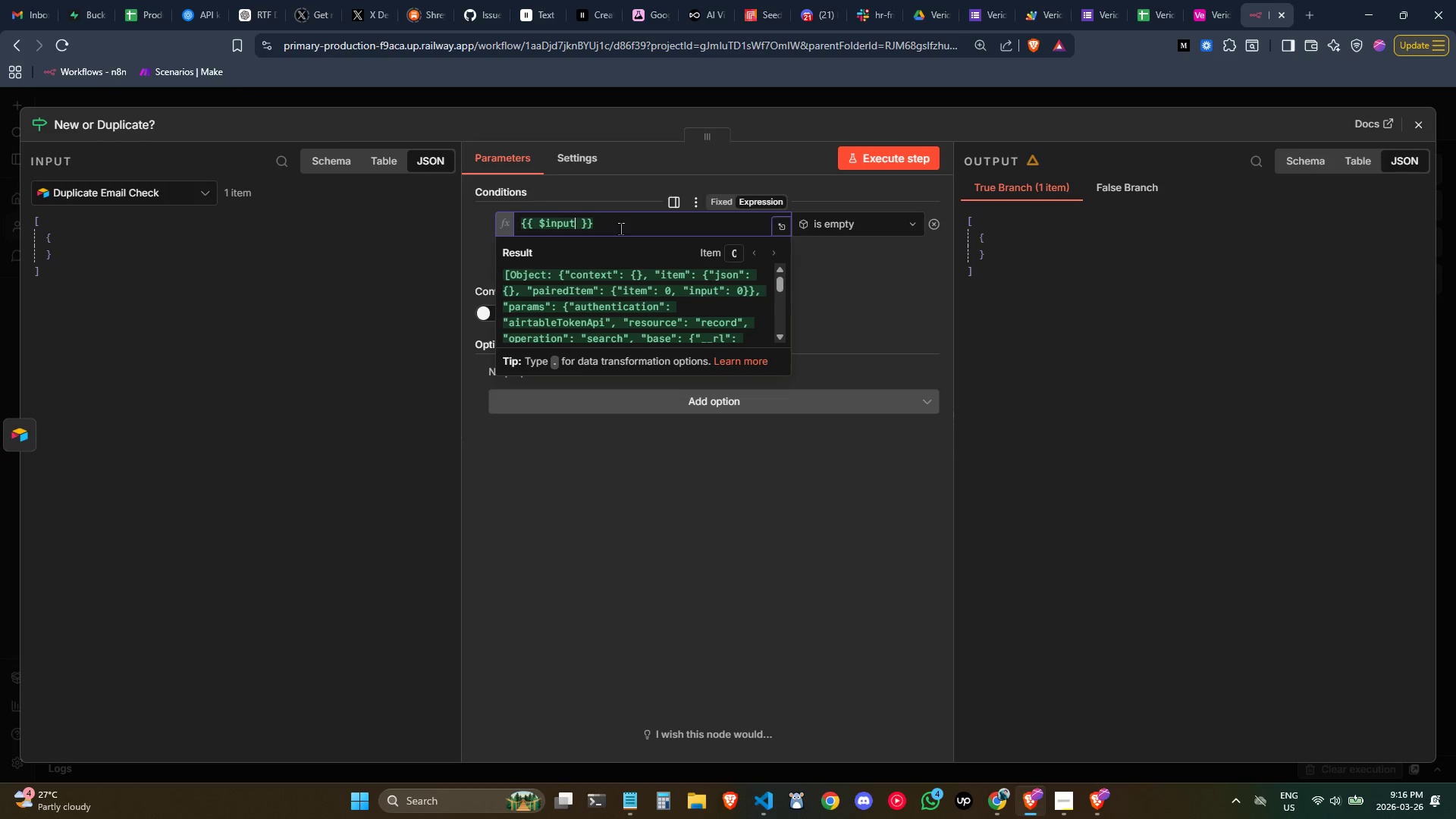 
key(Period)
 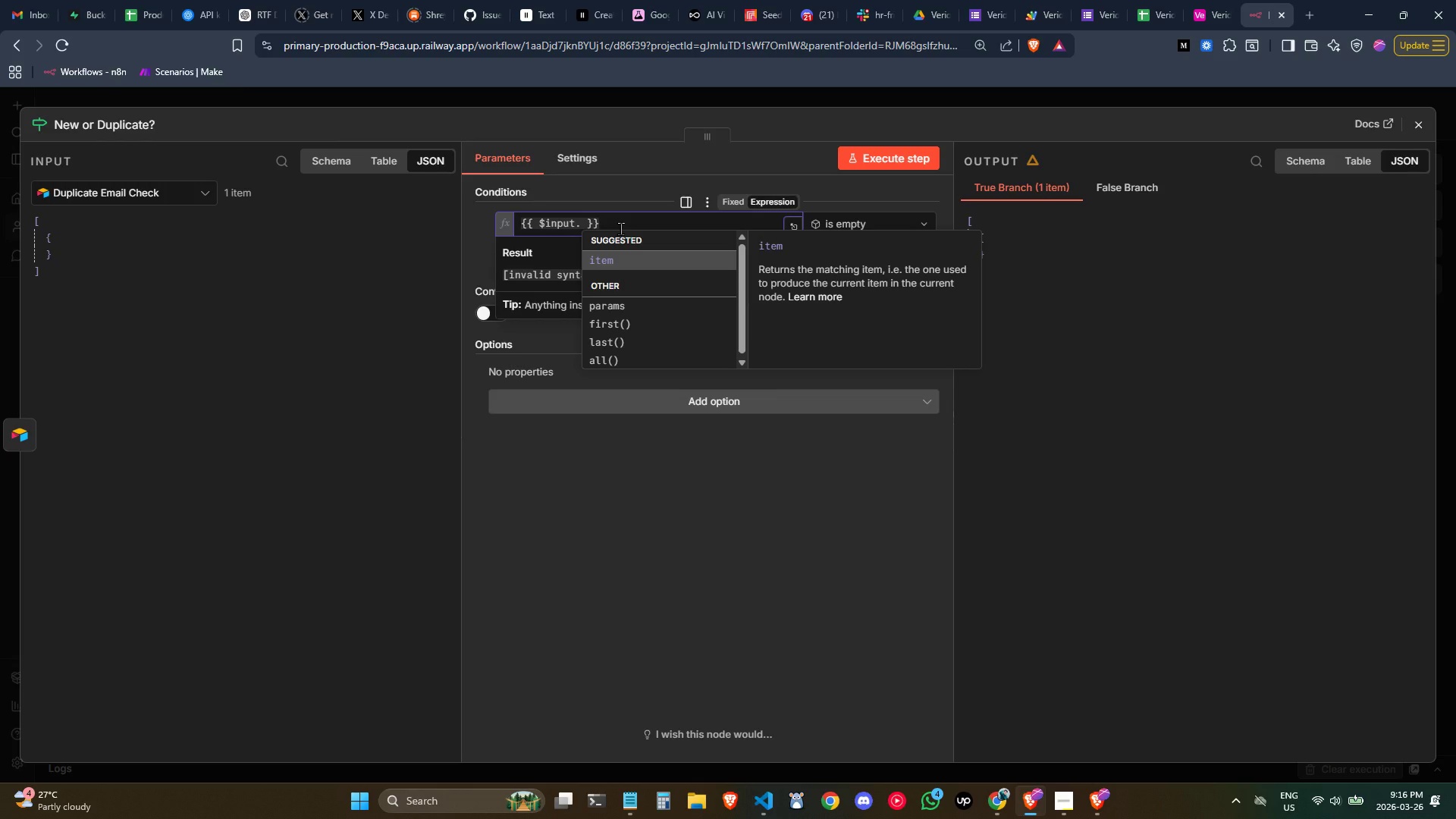 
key(Enter)
 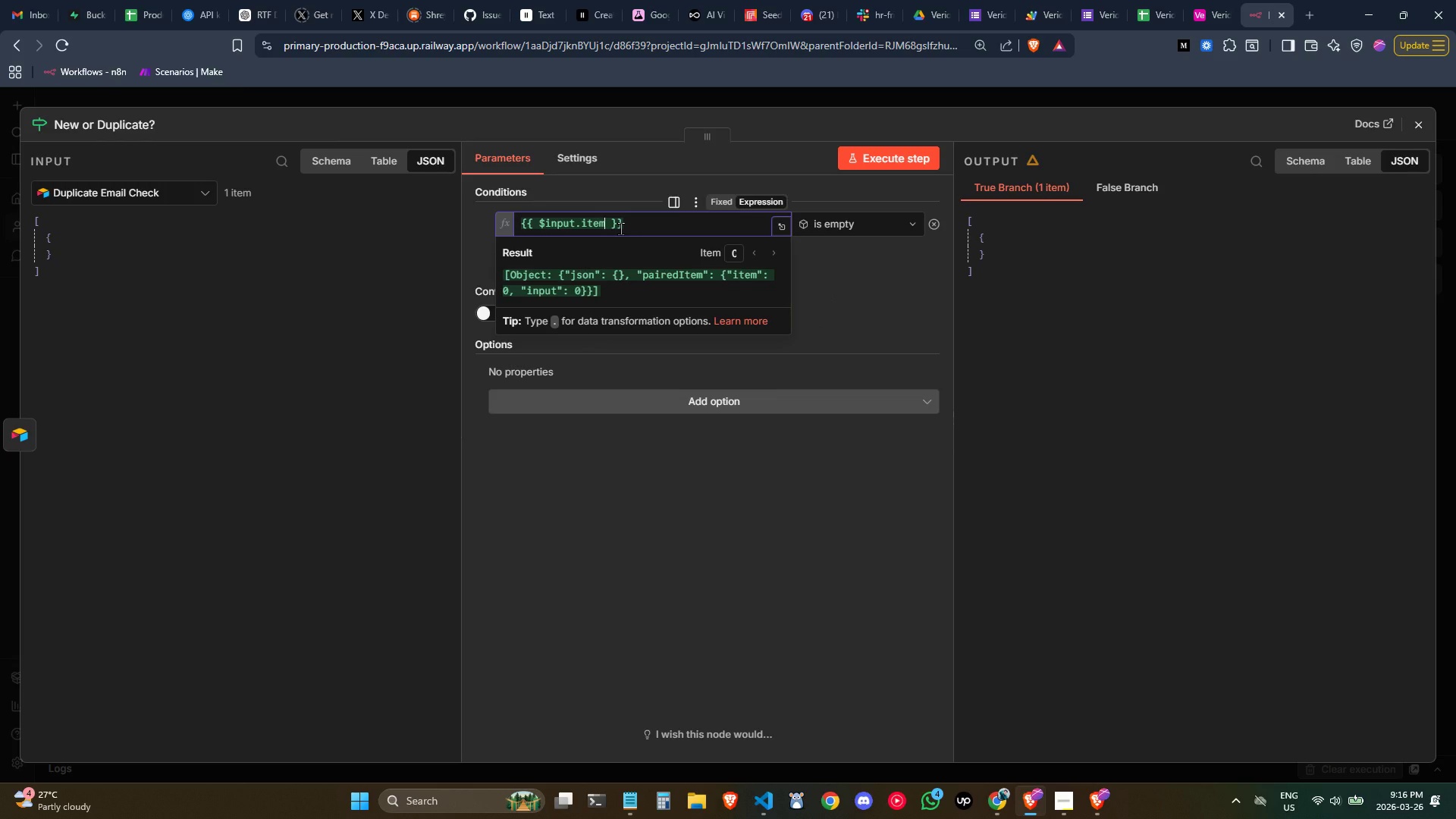 
key(Period)
 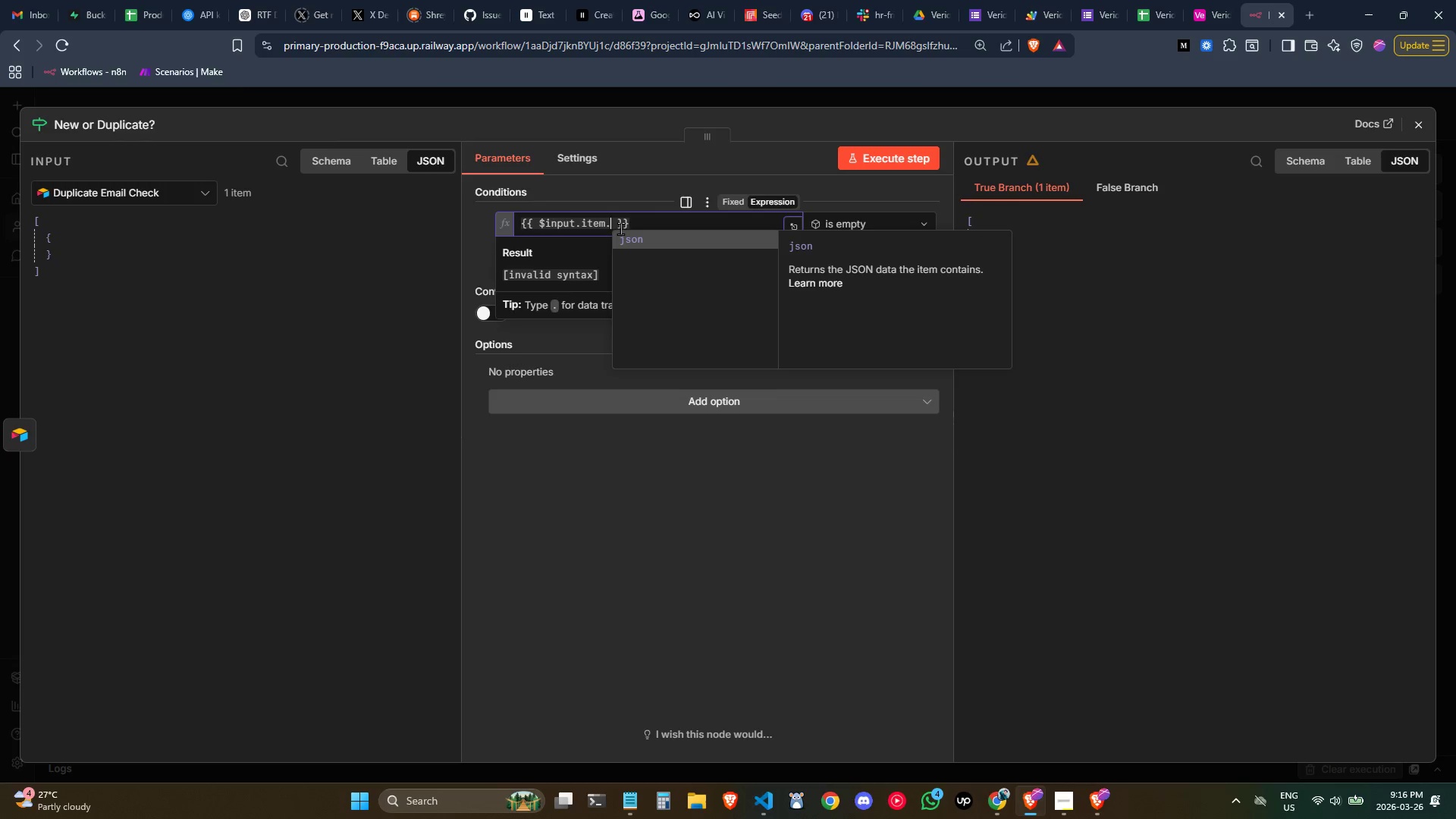 
key(A)
 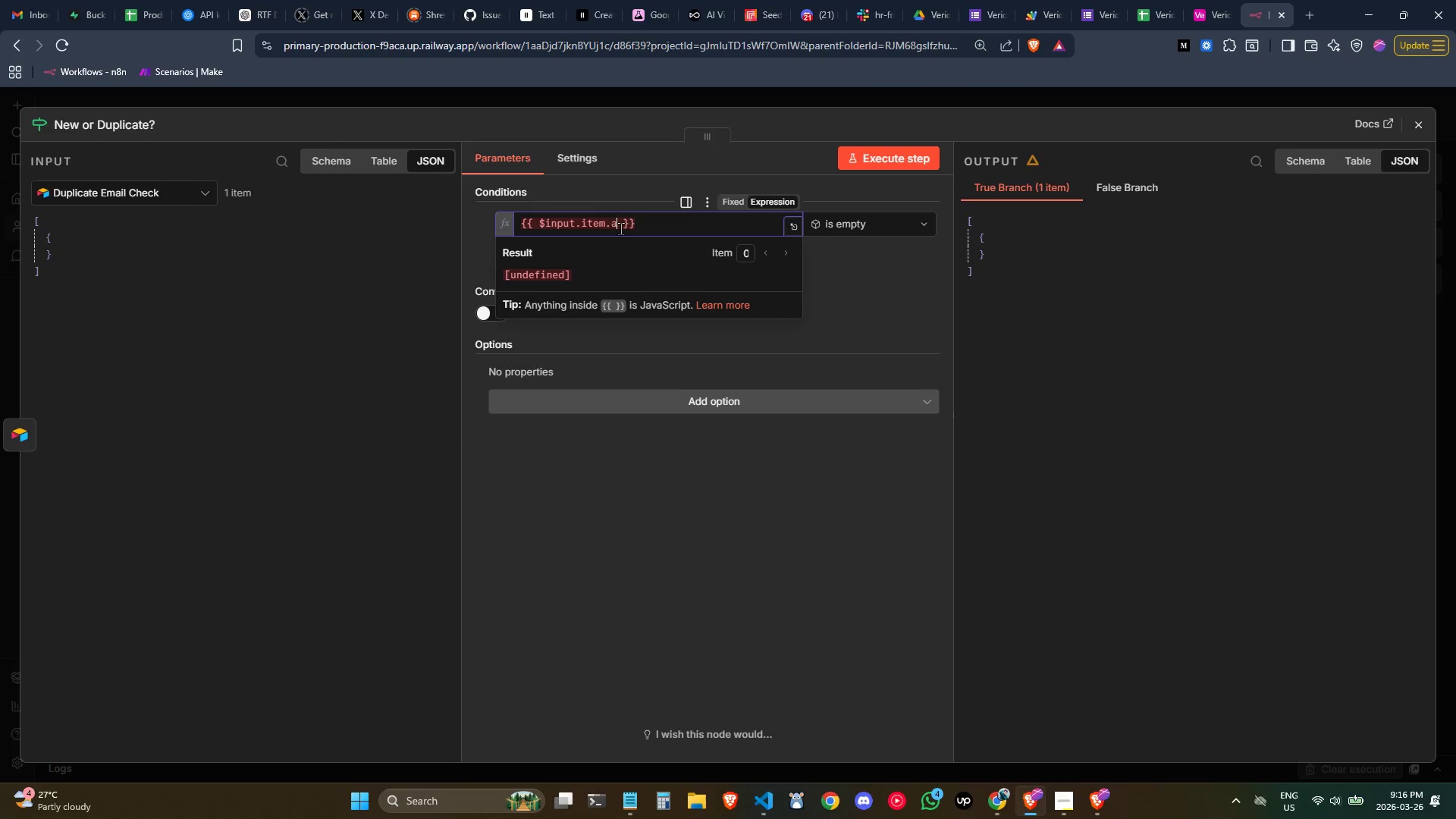 
key(Backspace)
 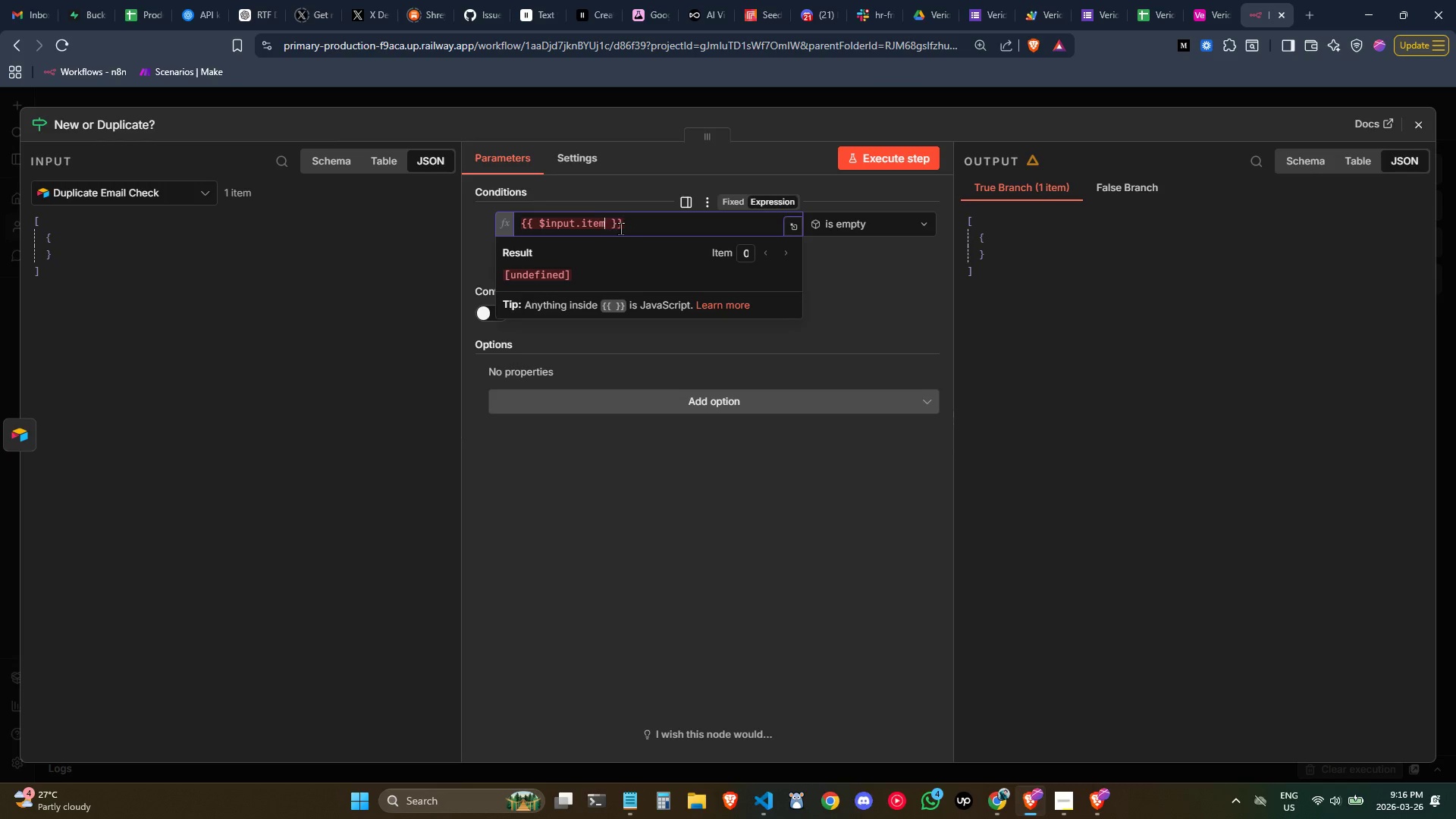 
key(Backspace)
 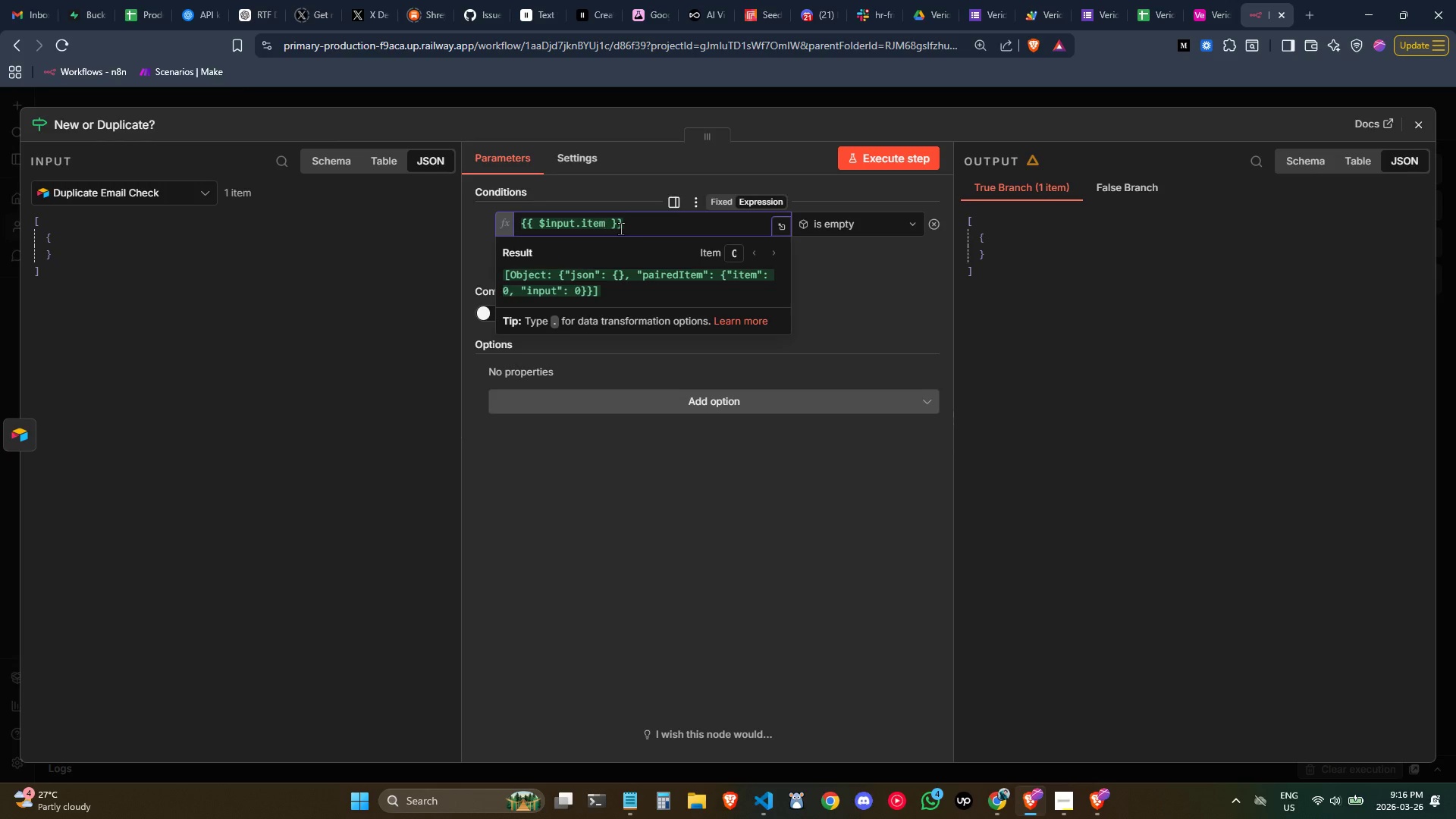 
key(Period)
 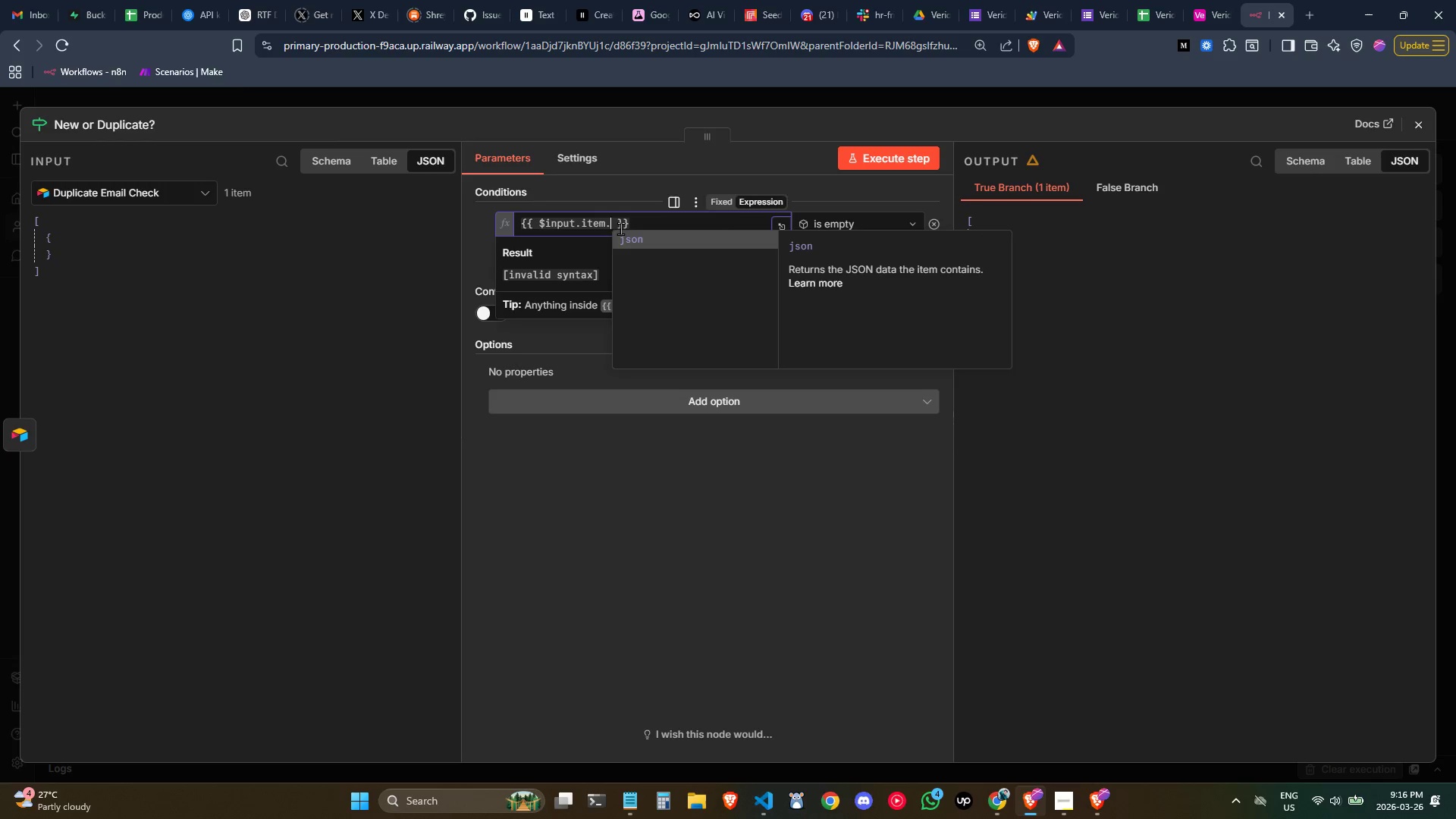 
key(Enter)
 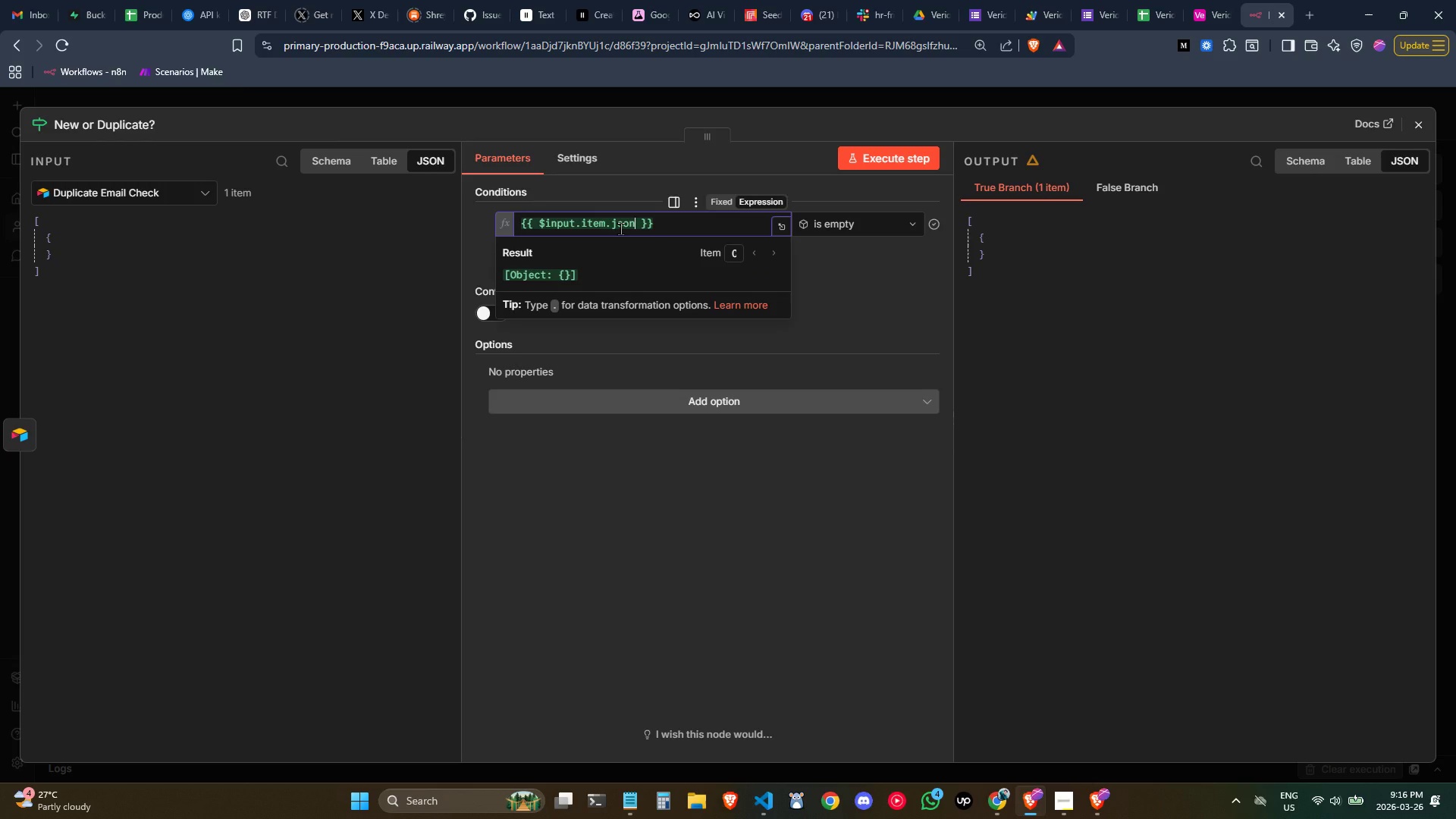 
type(.length)
 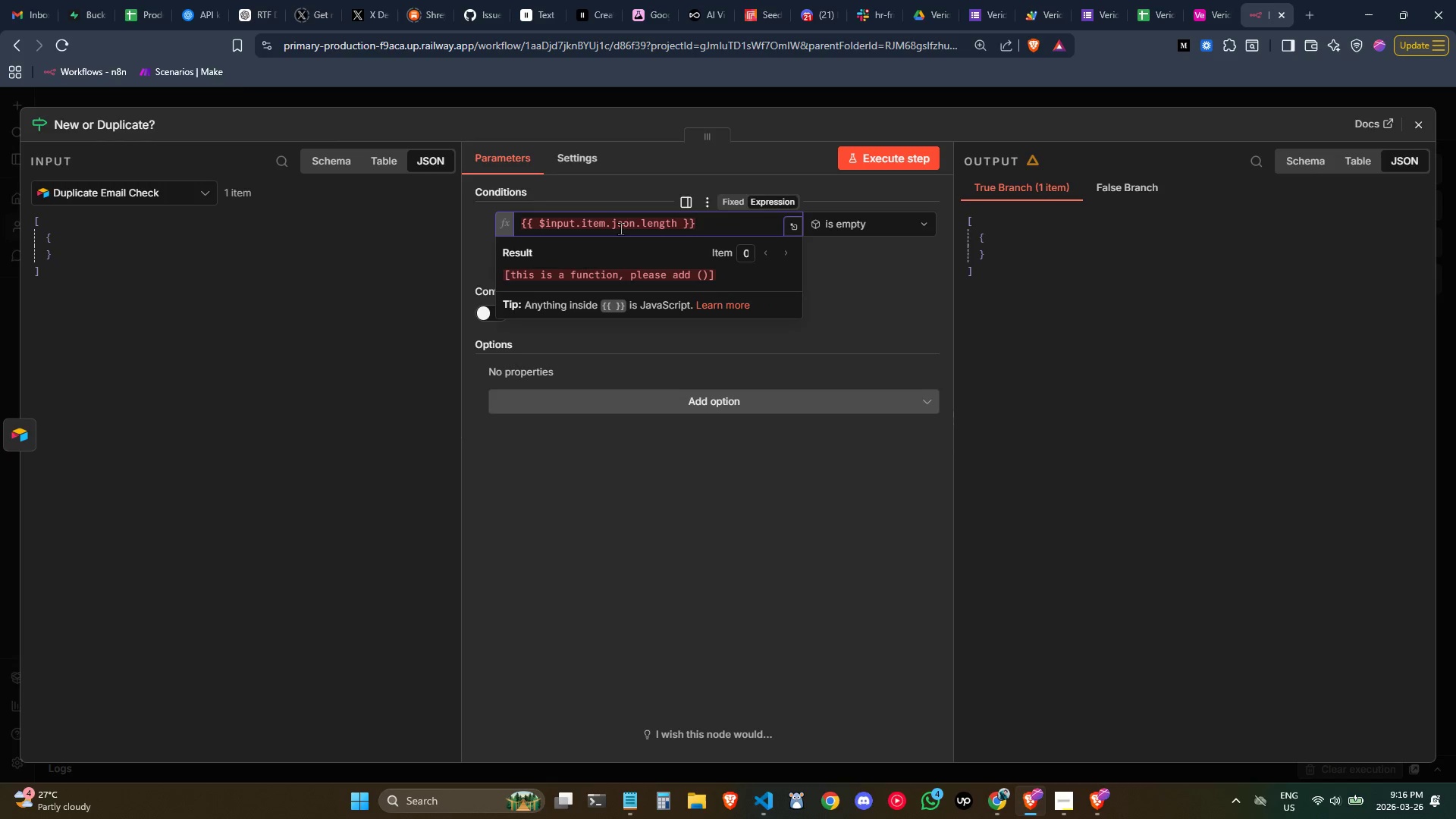 
key(Control+ControlLeft)
 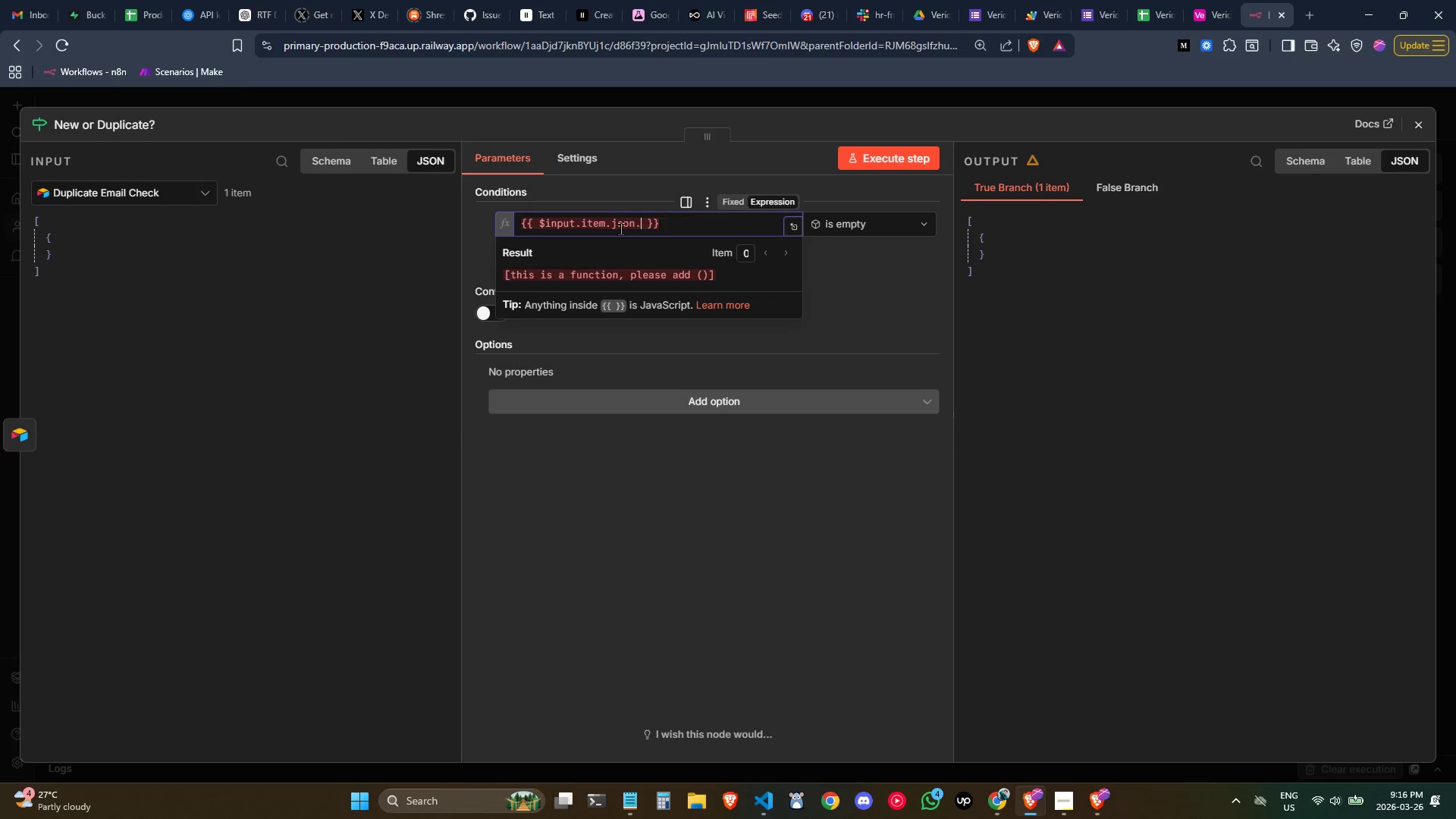 
key(Control+Backspace)
 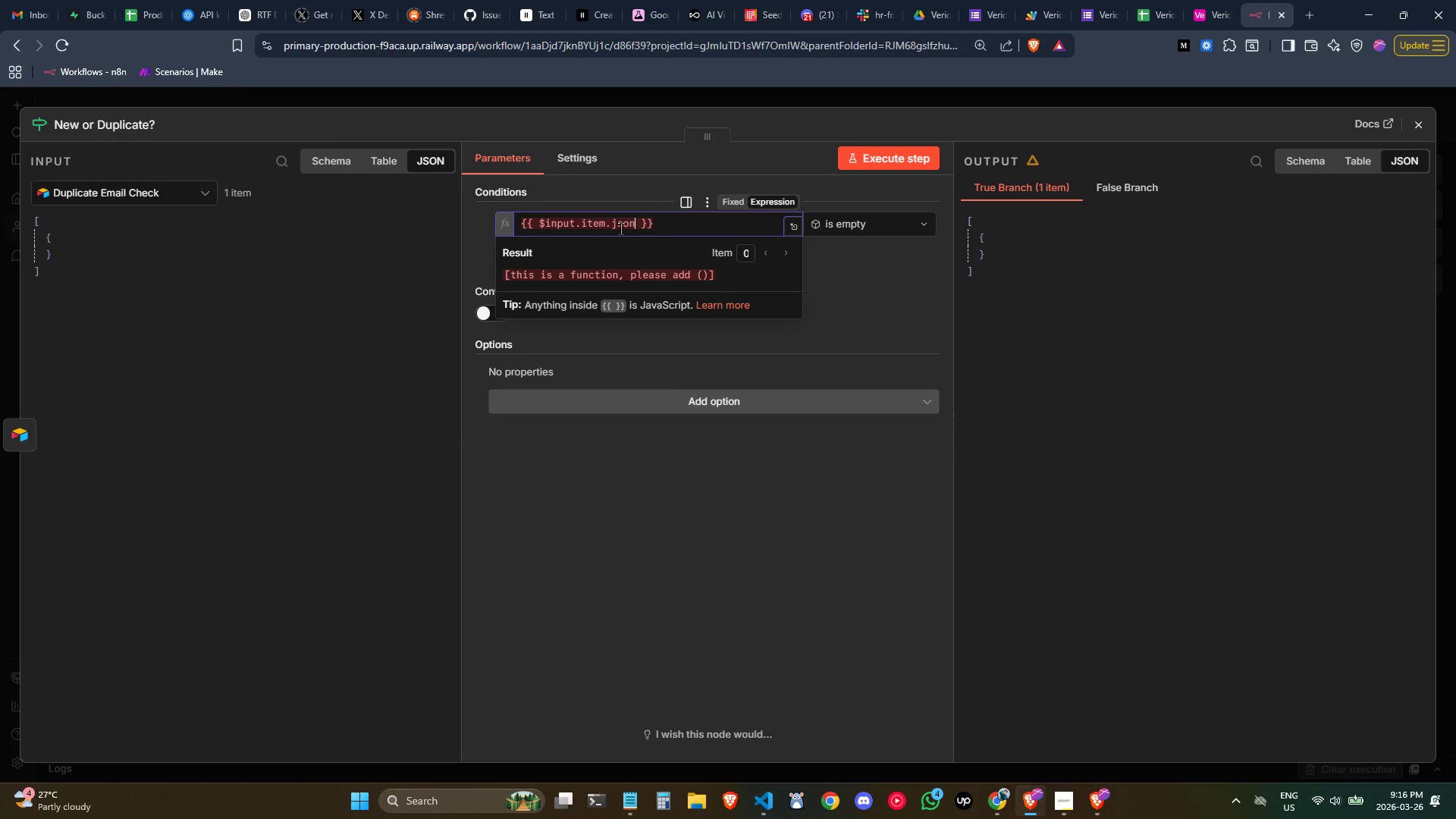 
key(Backspace)
 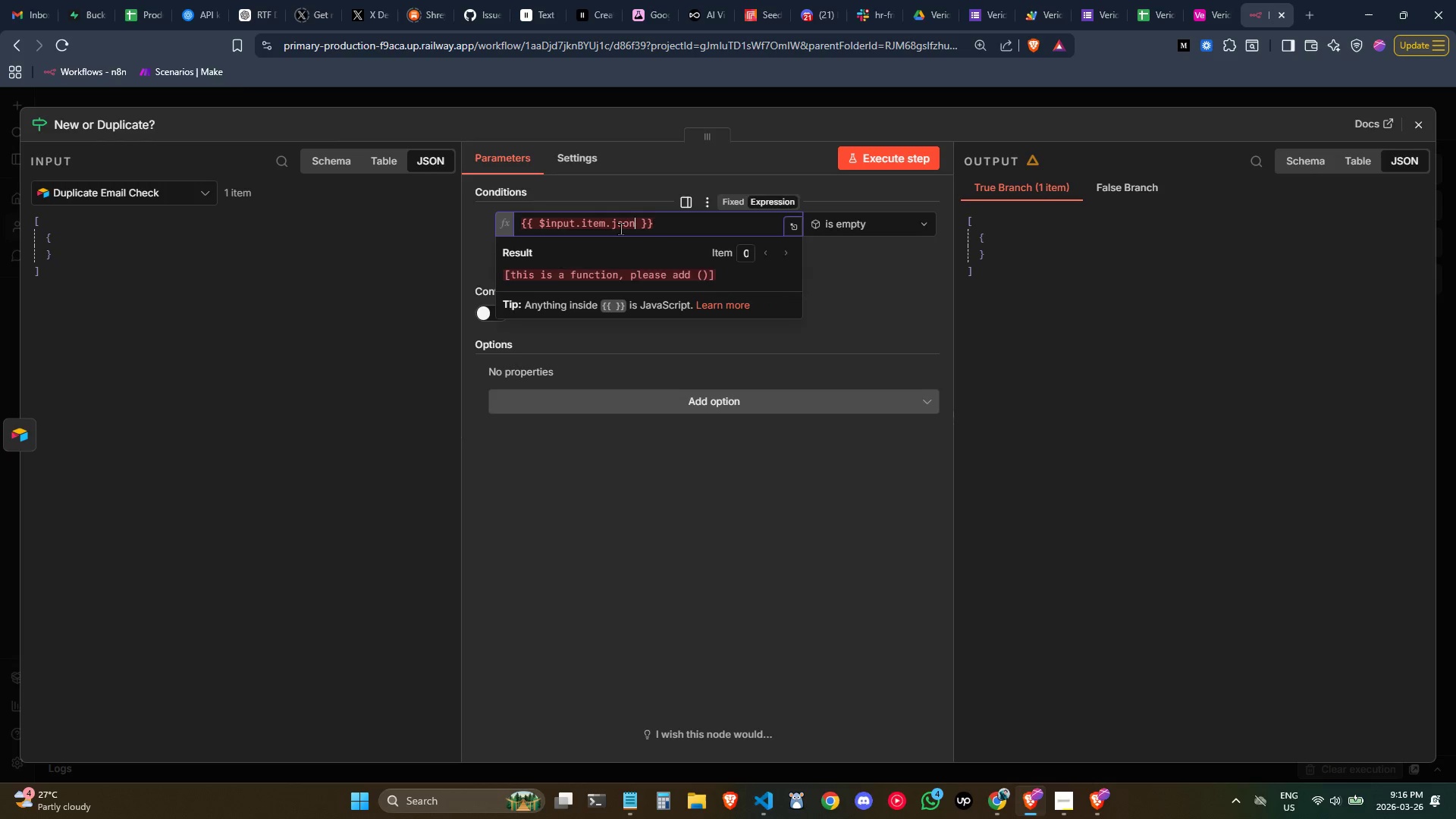 
key(Control+ControlLeft)
 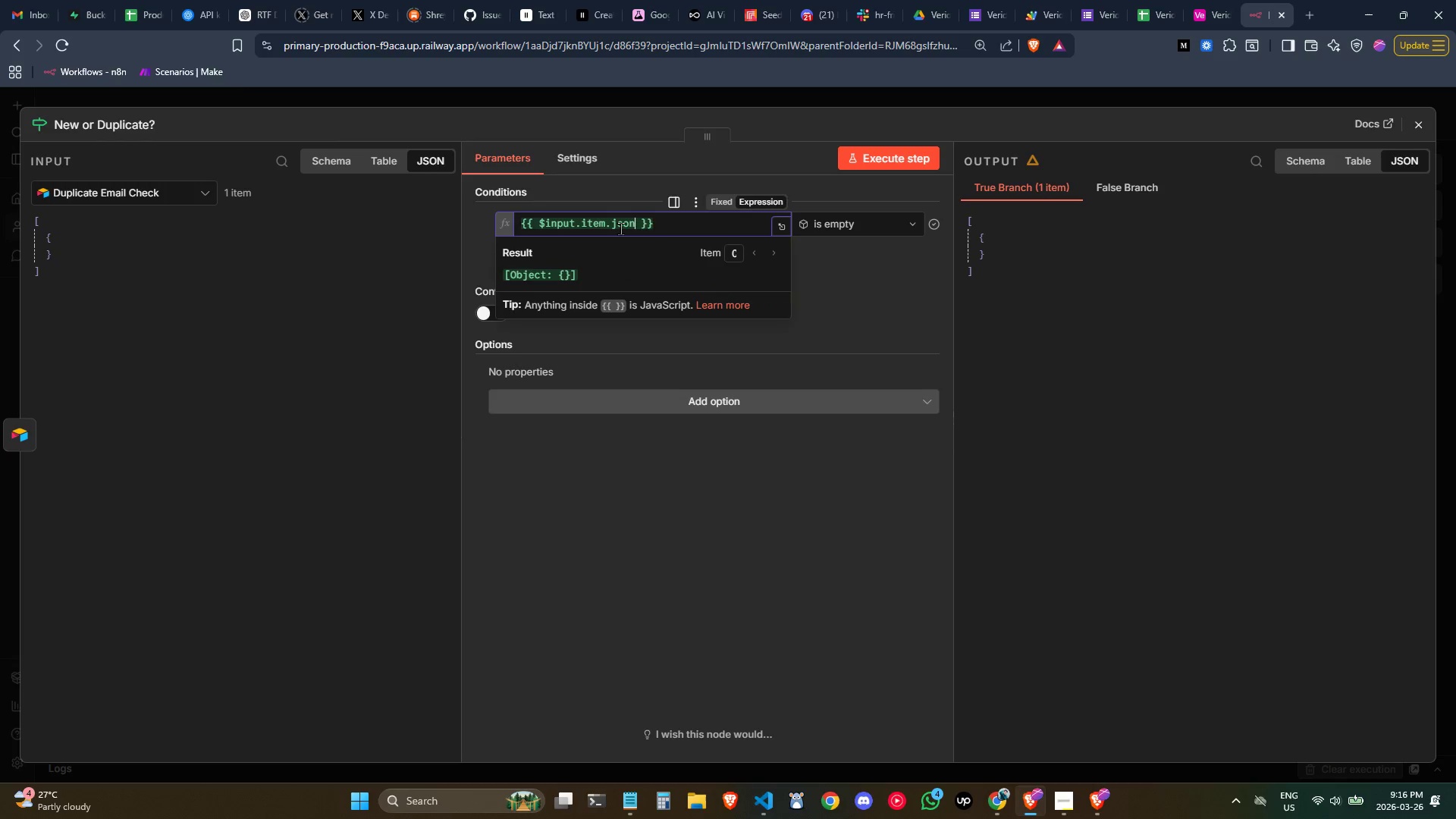 
key(Backspace)
key(Backspace)
key(Backspace)
key(Backspace)
type(legn)
key(Backspace)
key(Backspace)
type(g)
 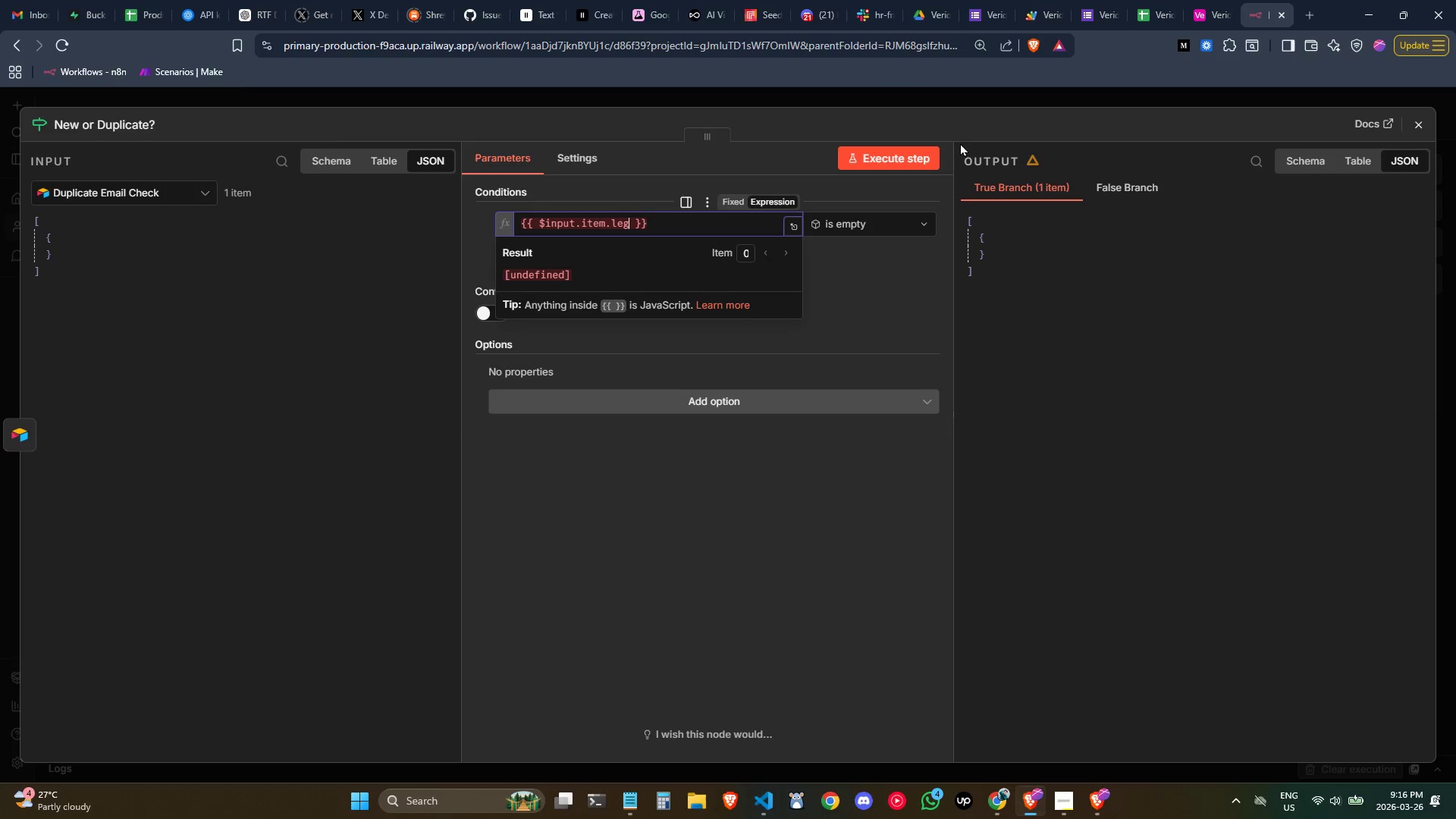 
key(Backspace)
type(ngh)
key(Backspace)
type(th)
 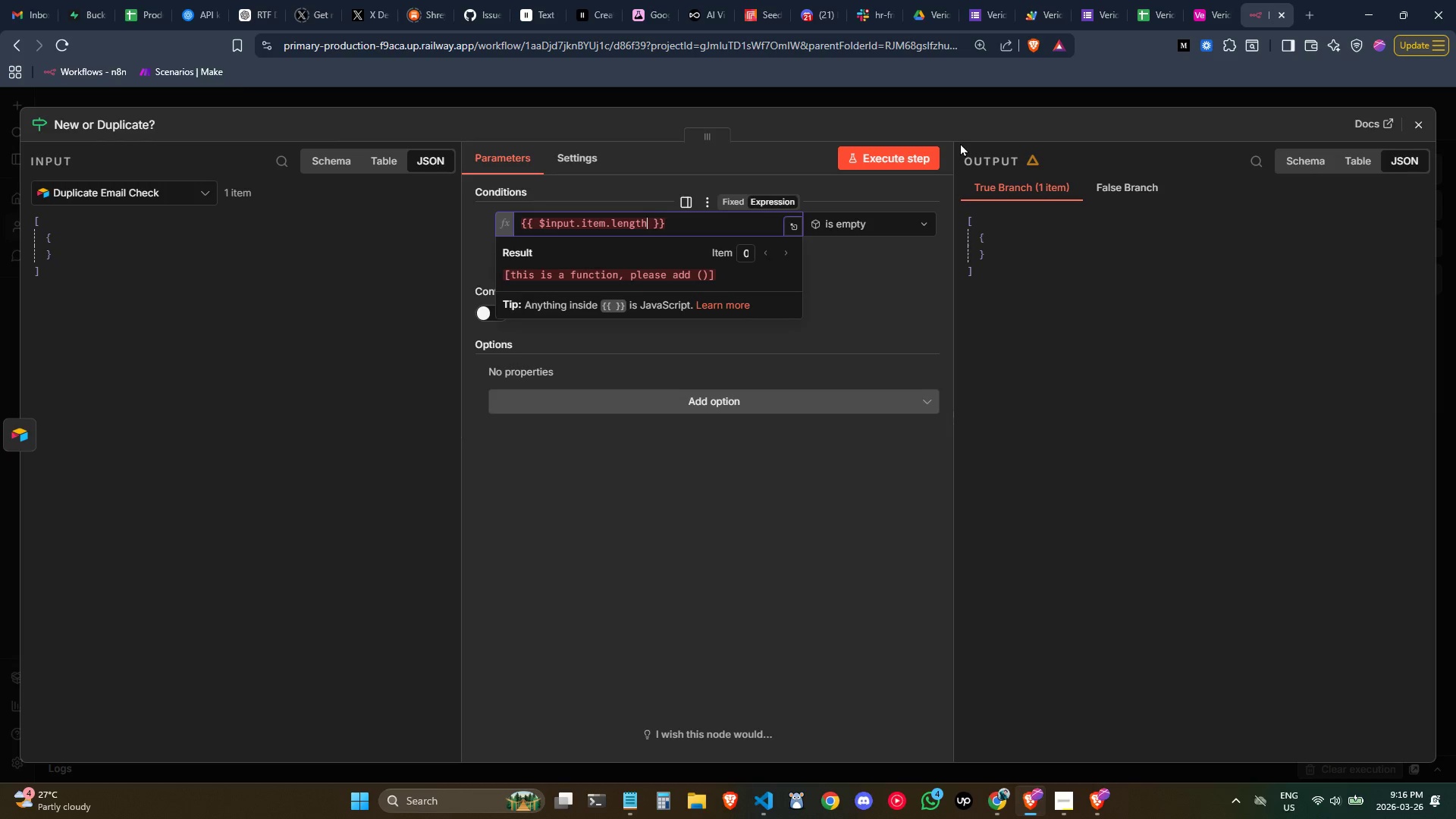 
key(Control+Backspace)
 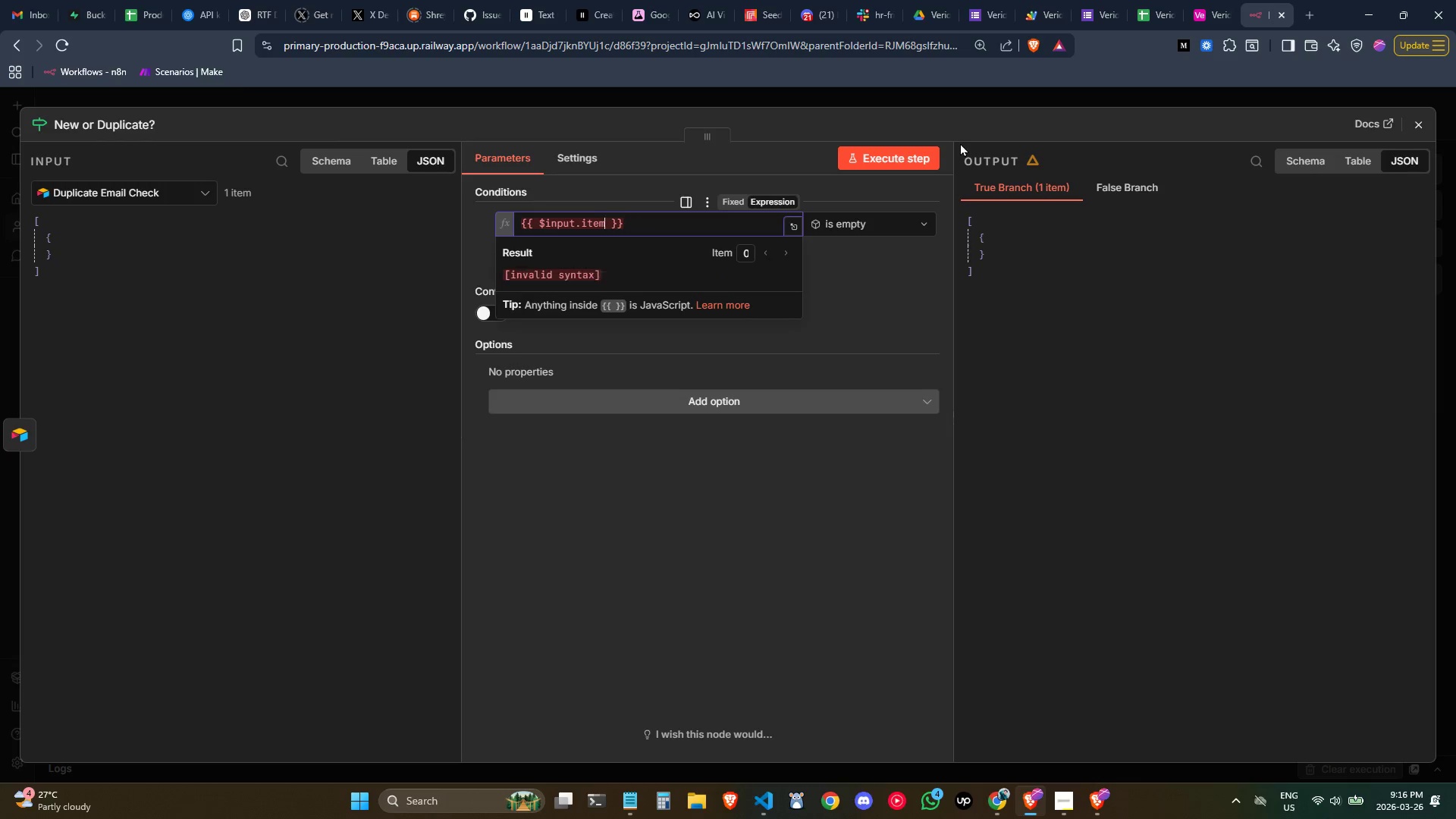 
key(Control+Backspace)
 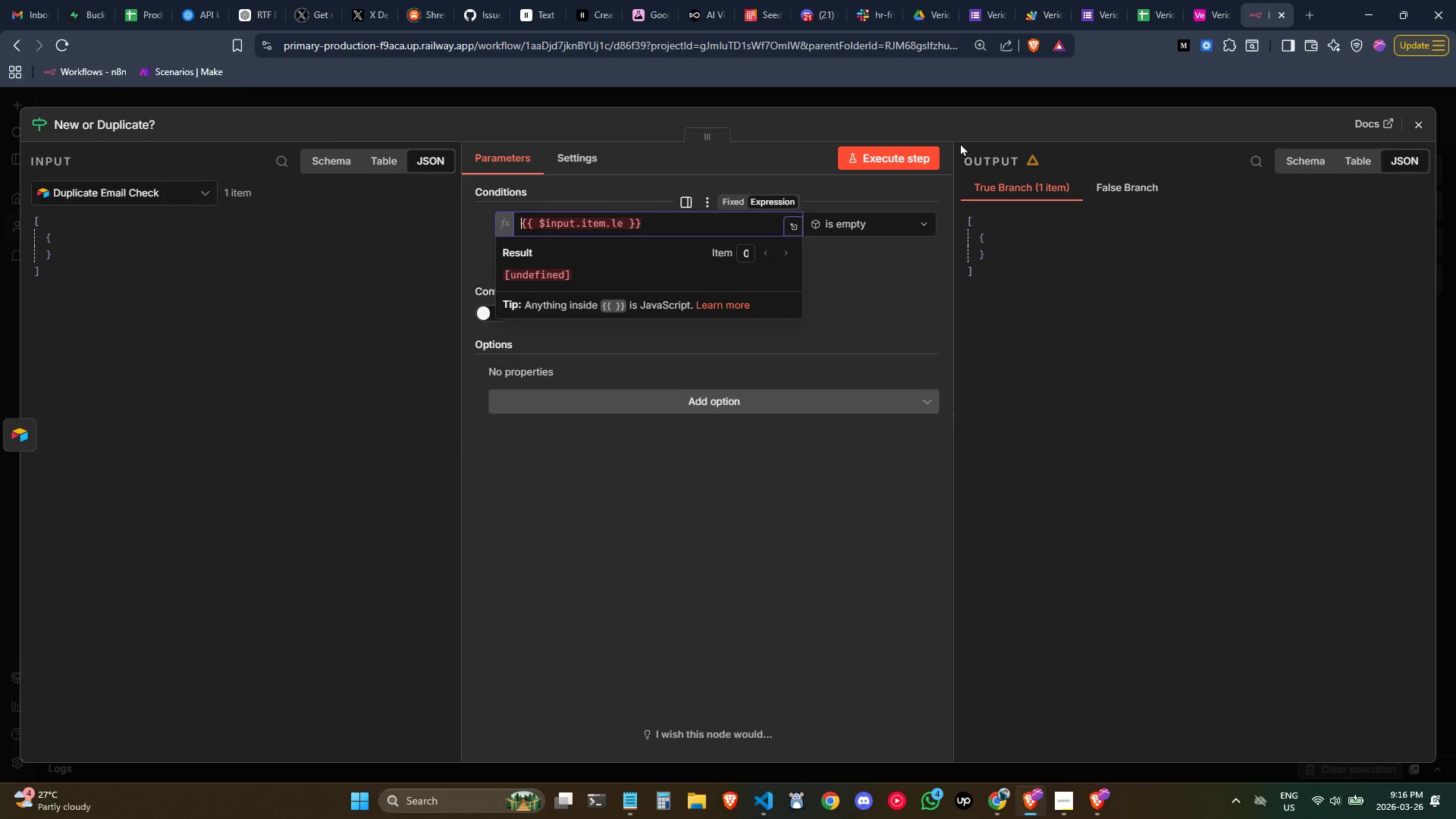 
key(Backspace)
 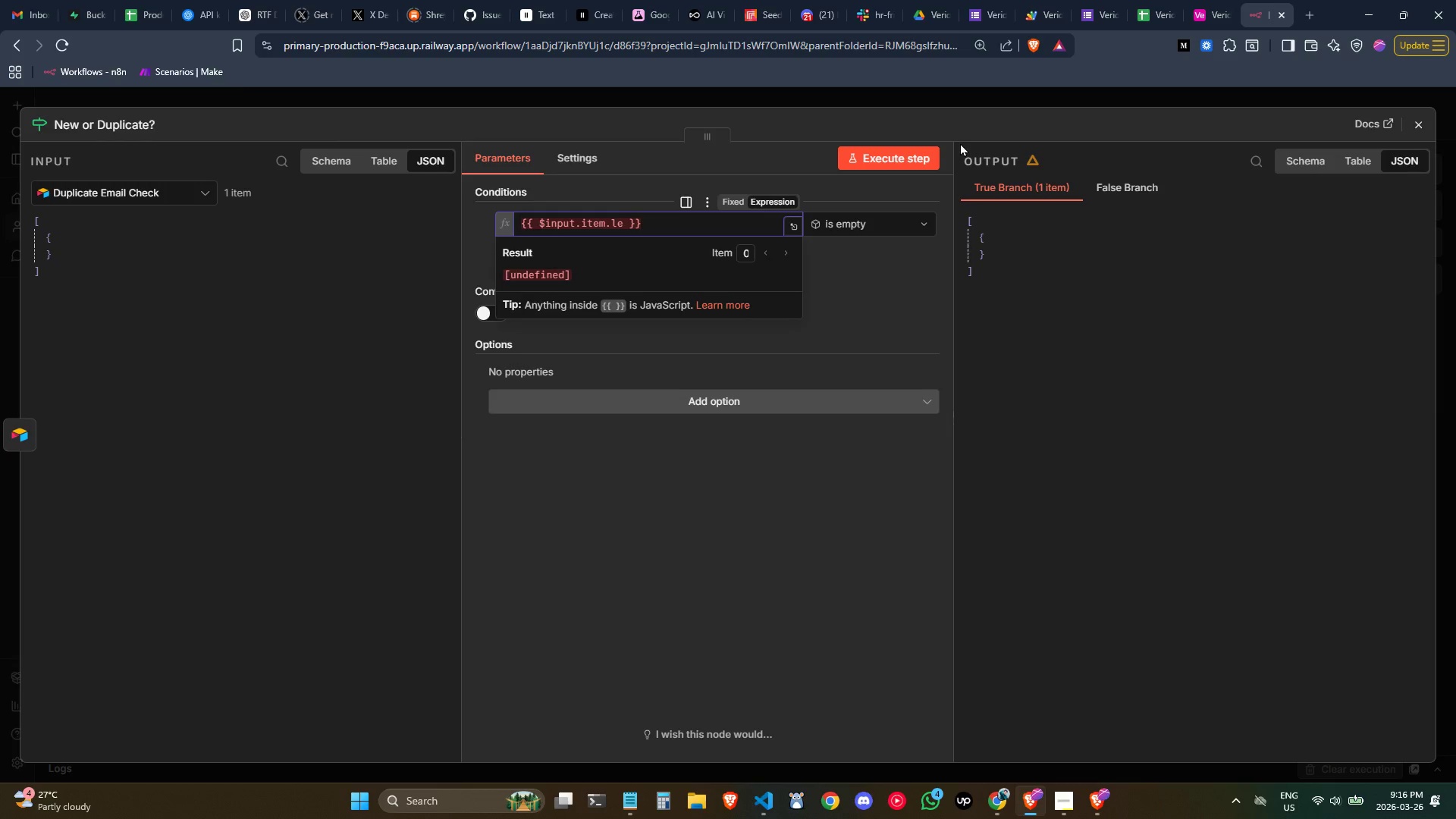 
key(Control+ControlLeft)
 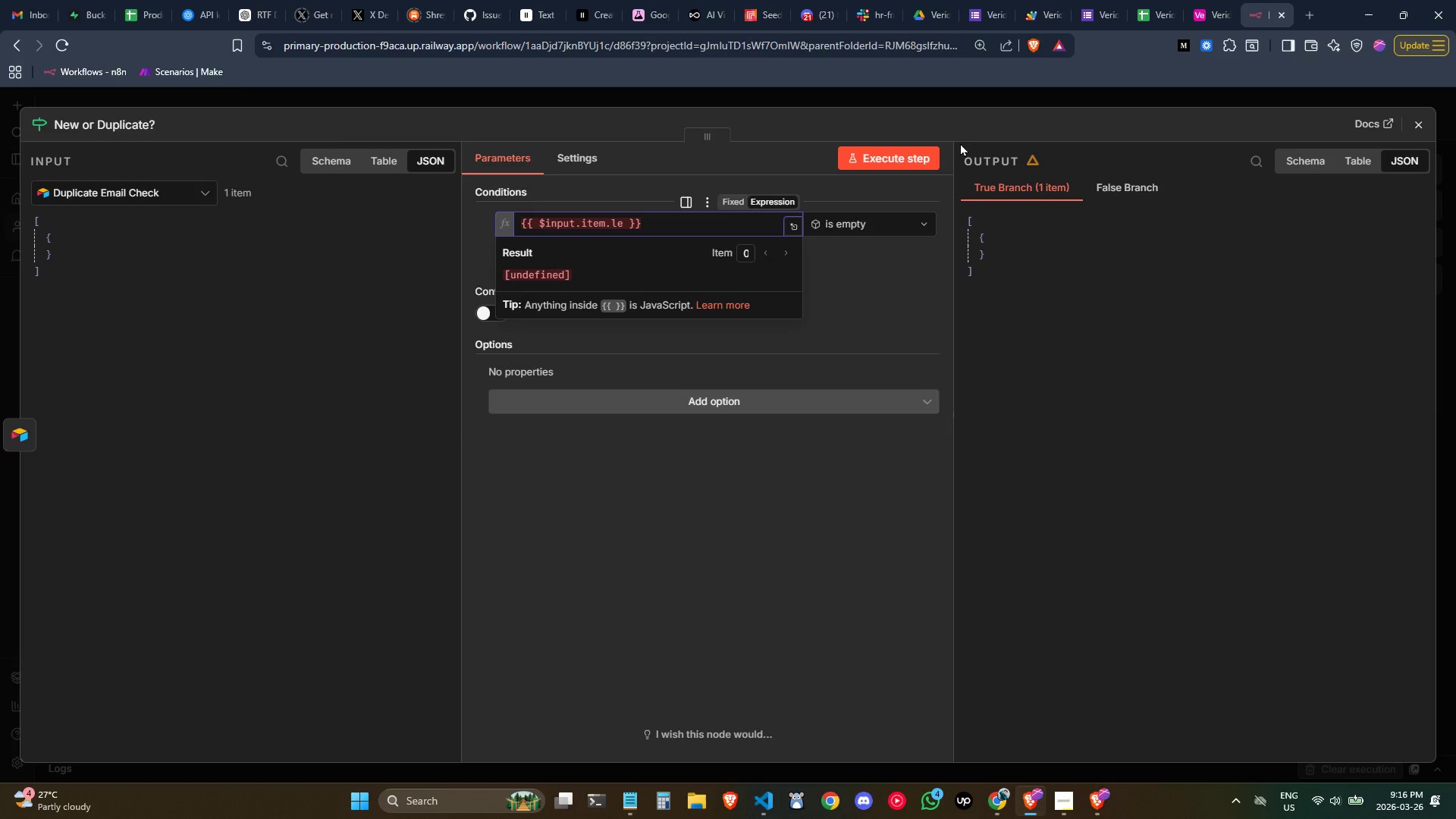 
key(Control+Backspace)
 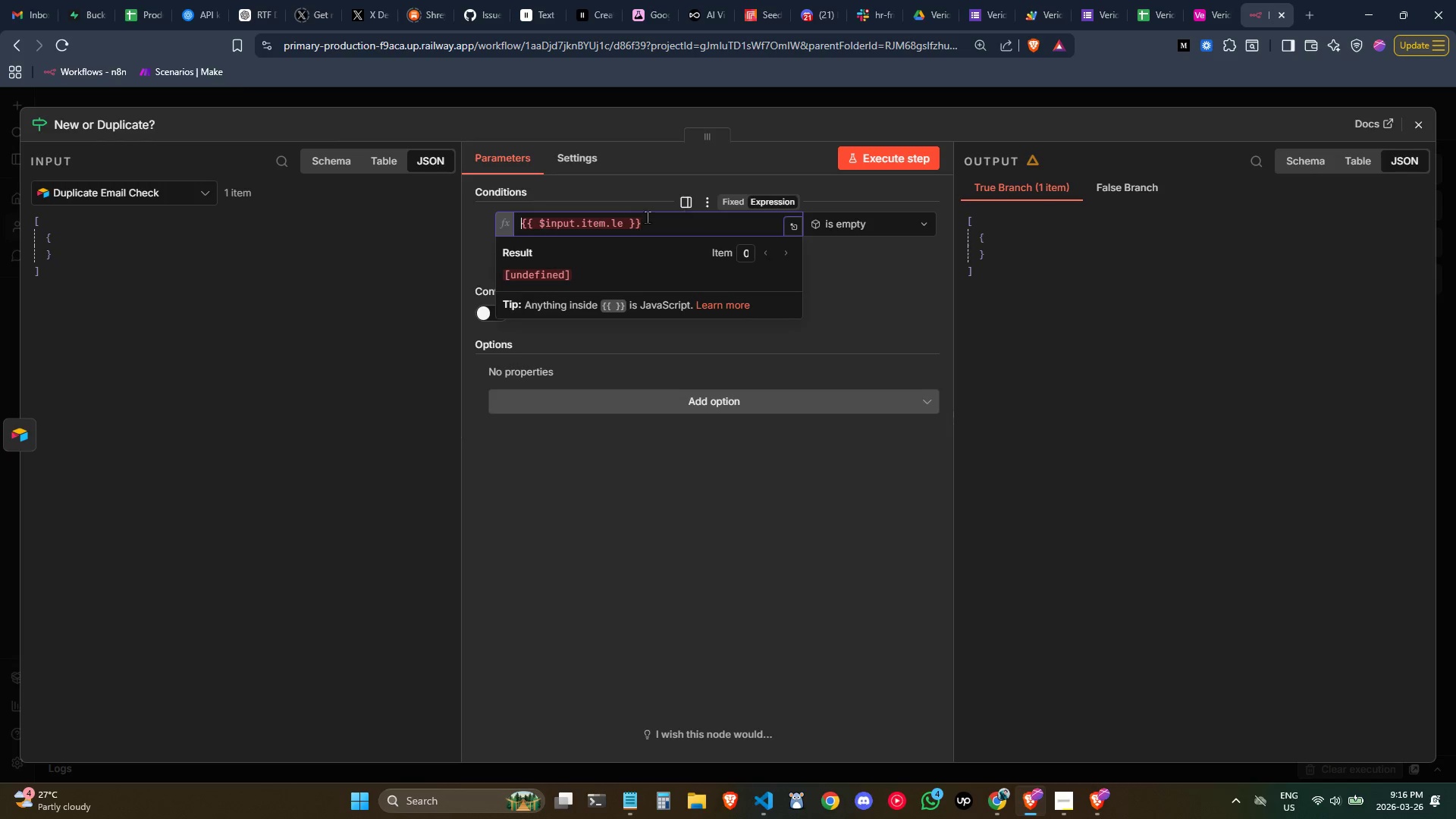 
left_click_drag(start_coordinate=[626, 225], to_coordinate=[597, 222])
 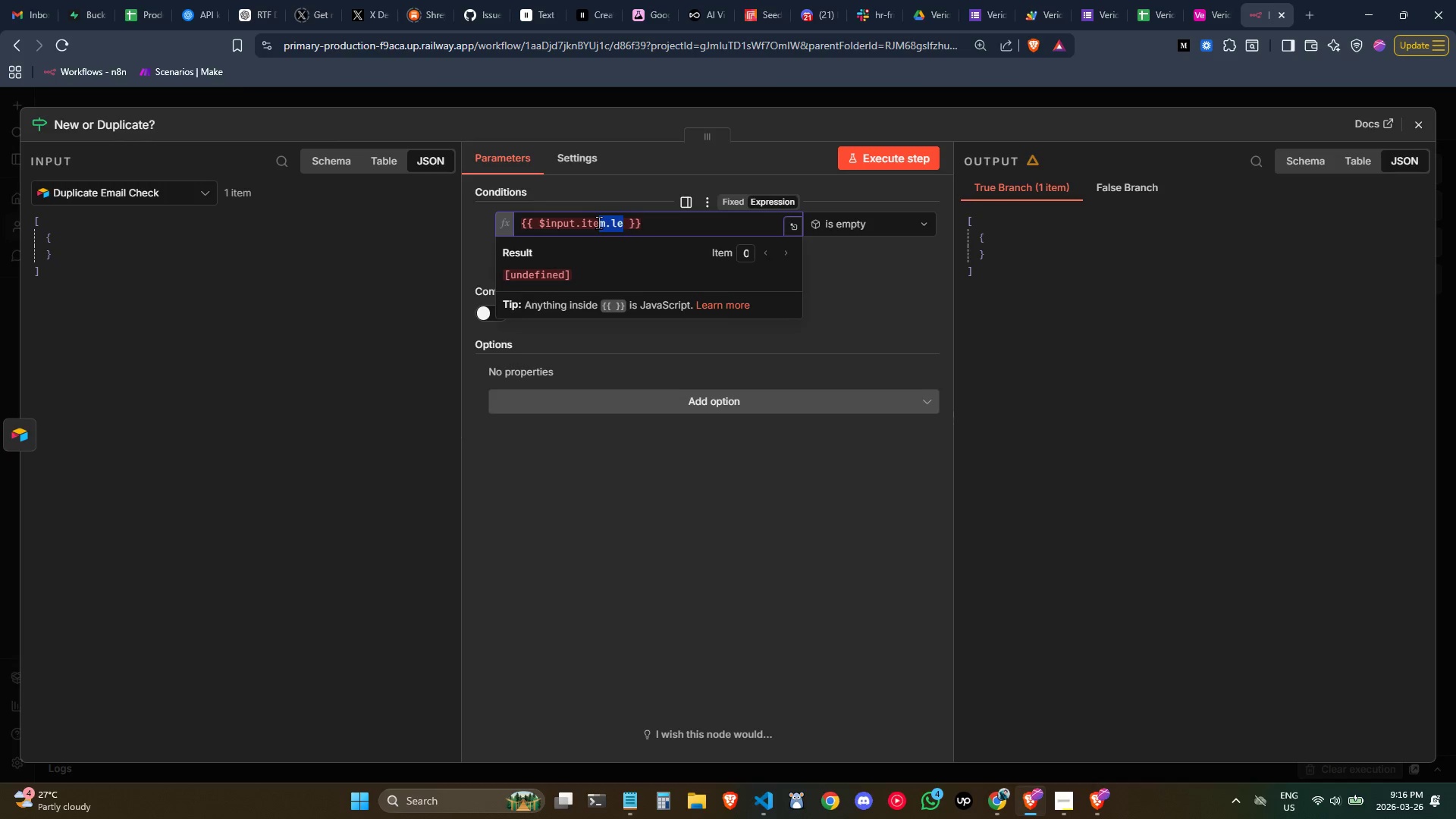 
key(Backspace)
key(Backspace)
key(Backspace)
key(Backspace)
key(Backspace)
type(.o)
key(Backspace)
key(Backspace)
type(.al)
 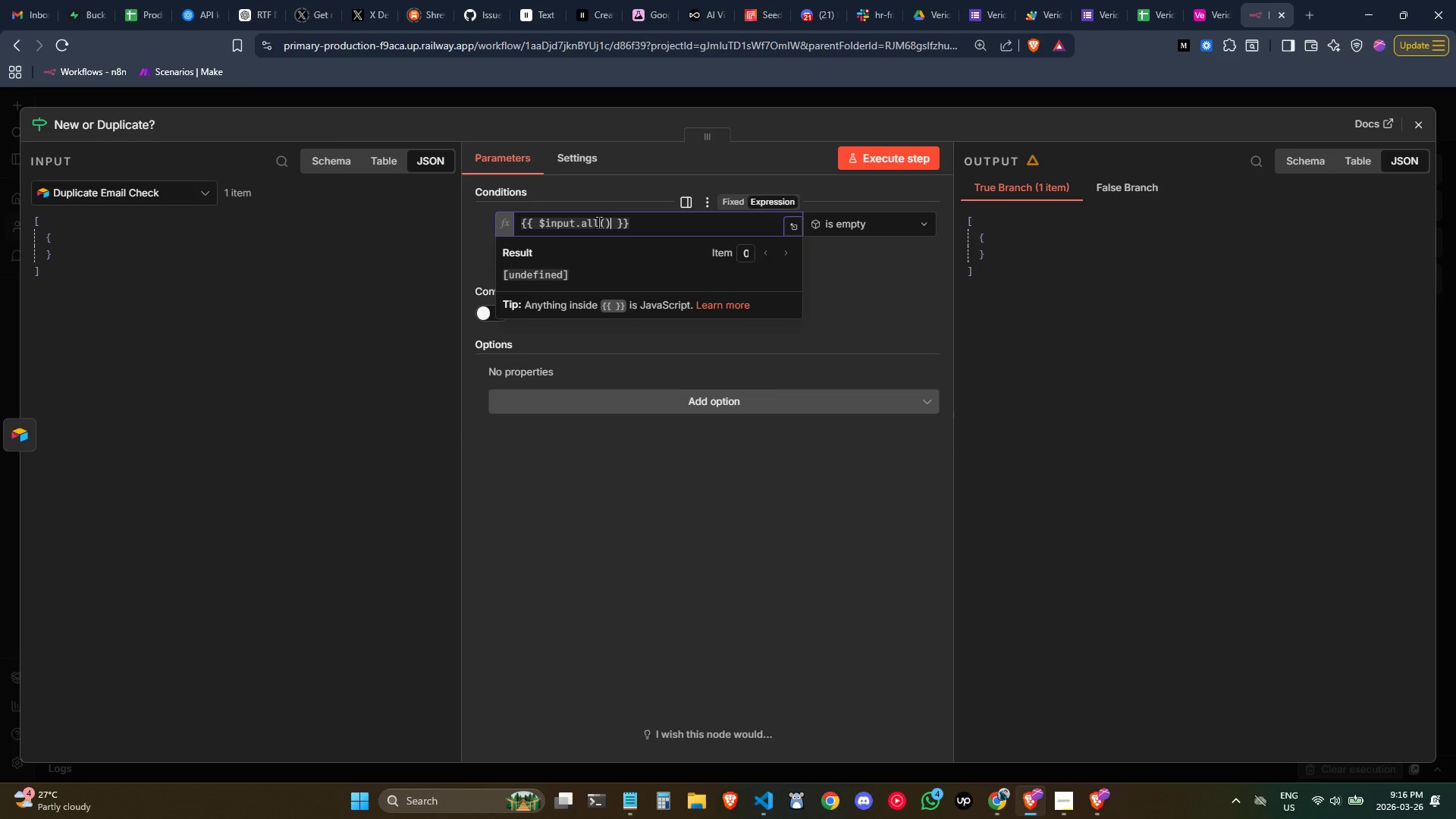 
key(Enter)
 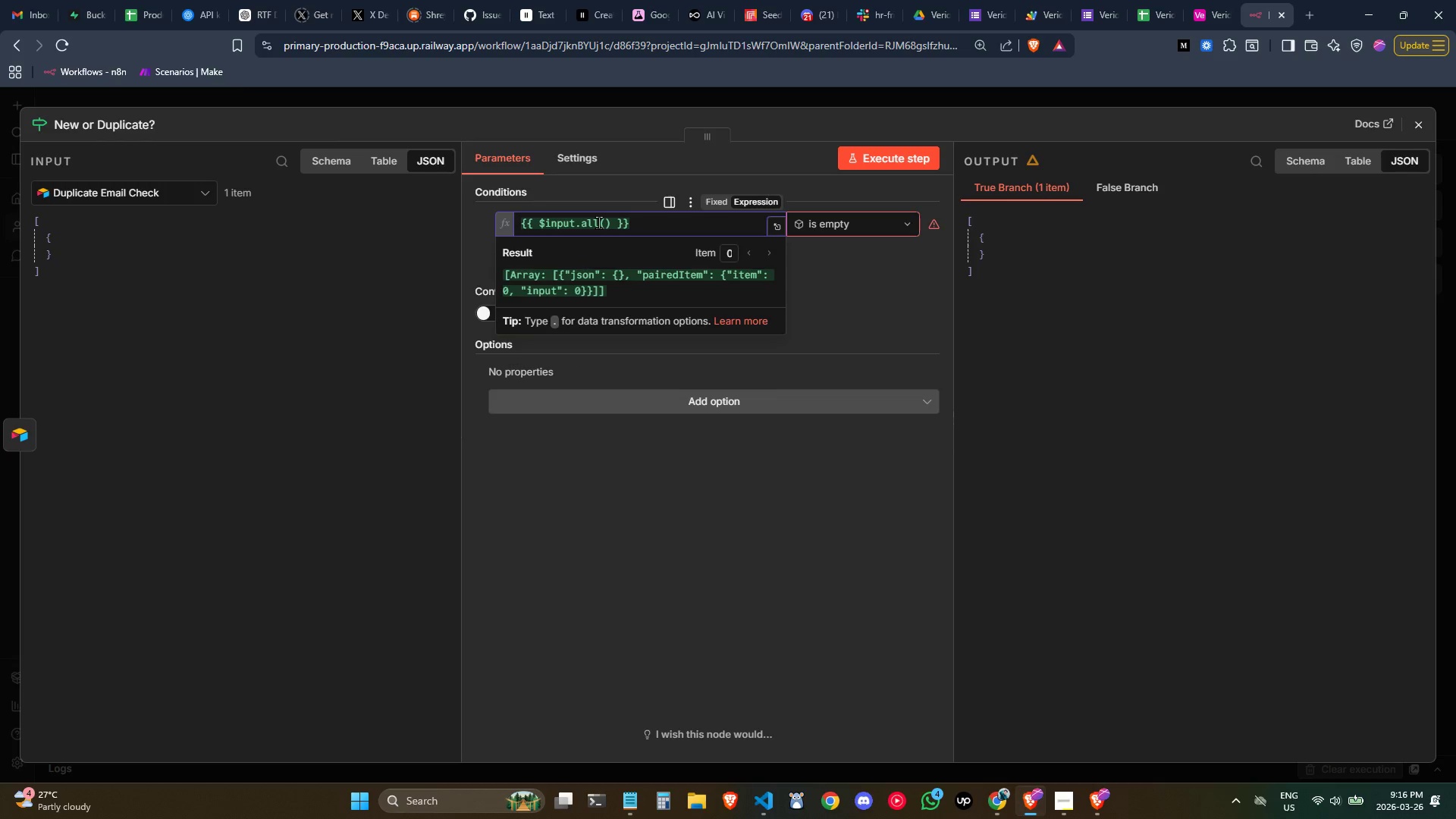 
key(Period)
 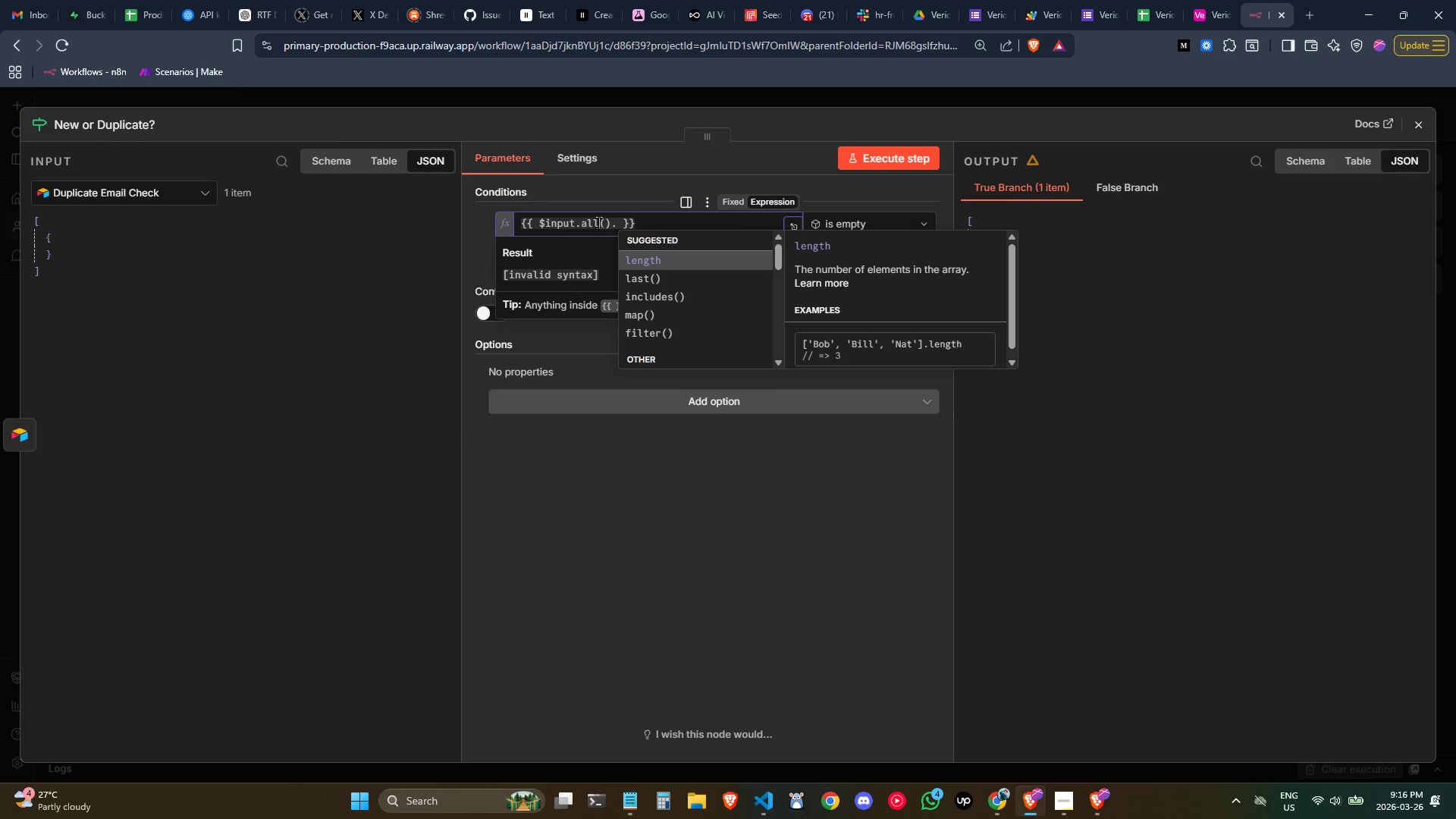 
key(Enter)
 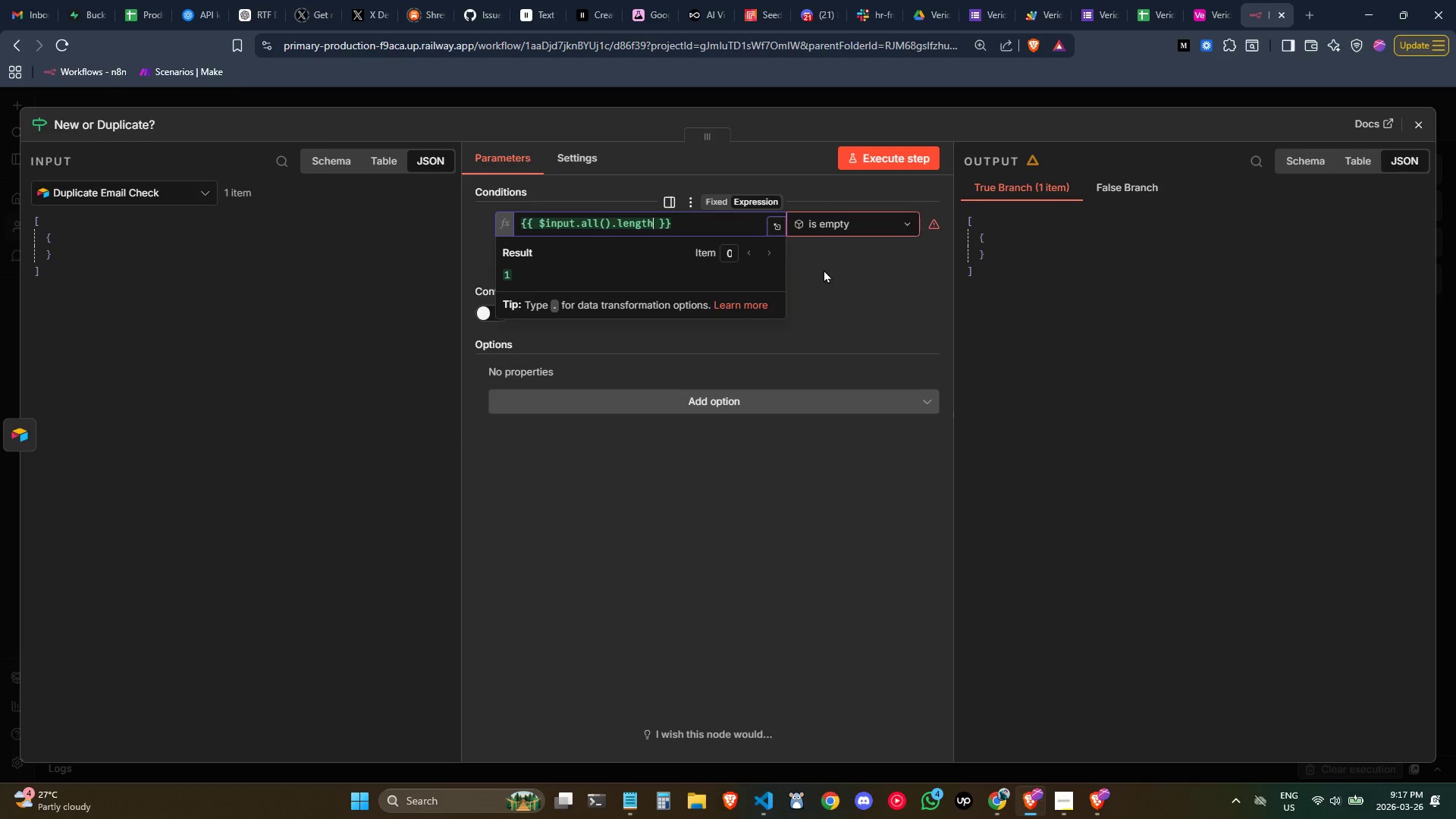 
left_click([824, 269])
 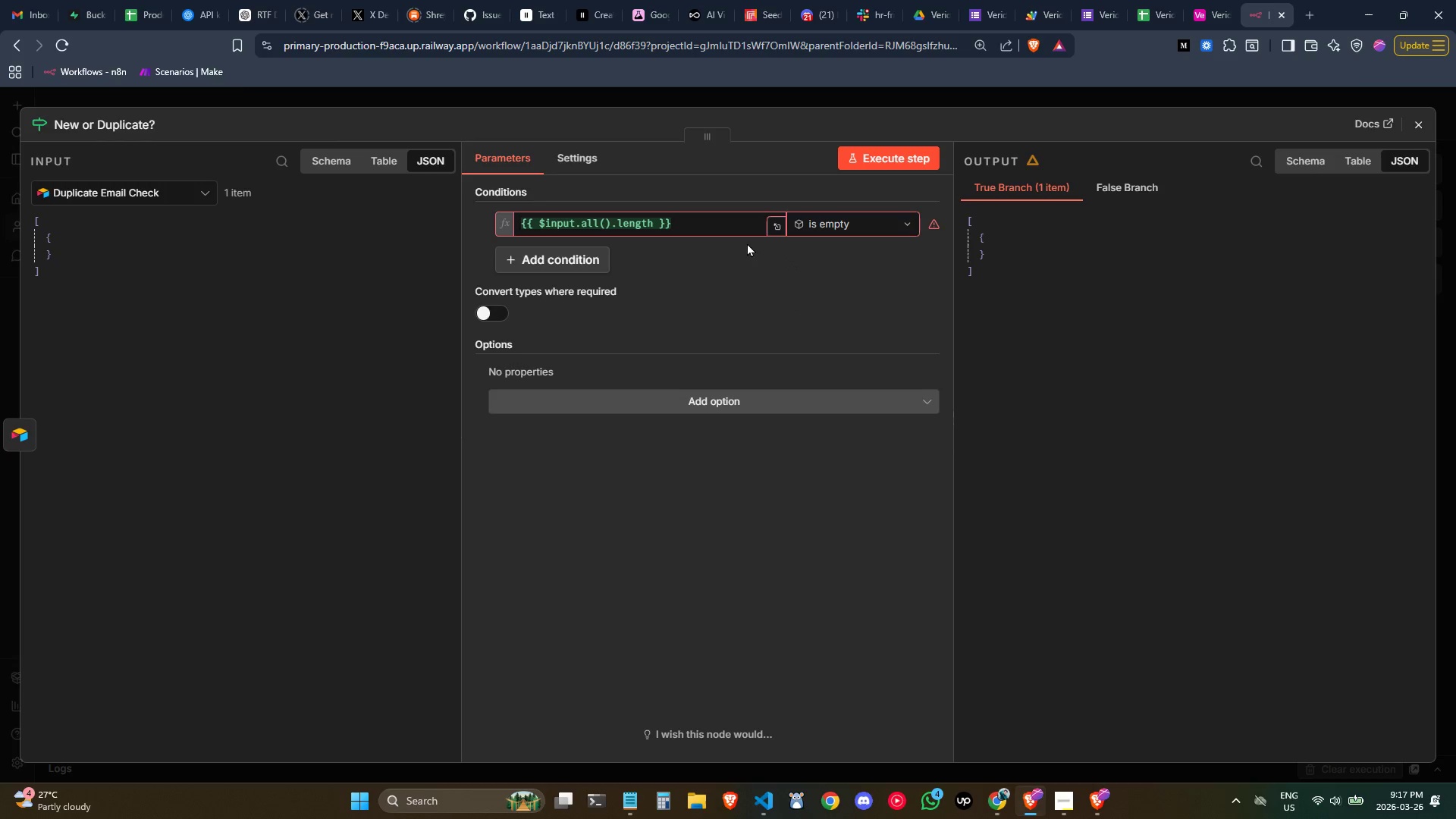 
left_click([720, 223])
 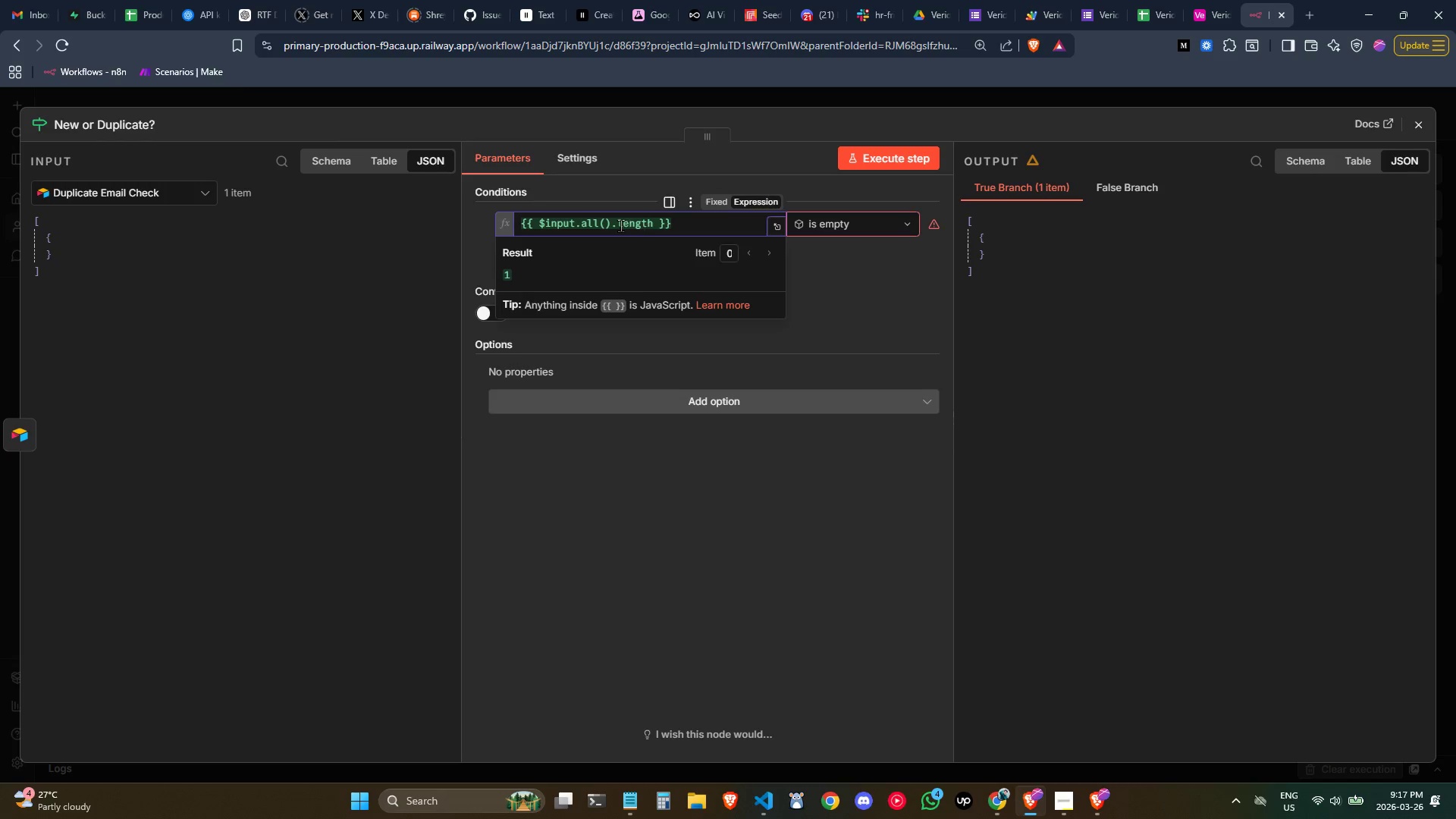 
left_click_drag(start_coordinate=[652, 221], to_coordinate=[550, 224])
 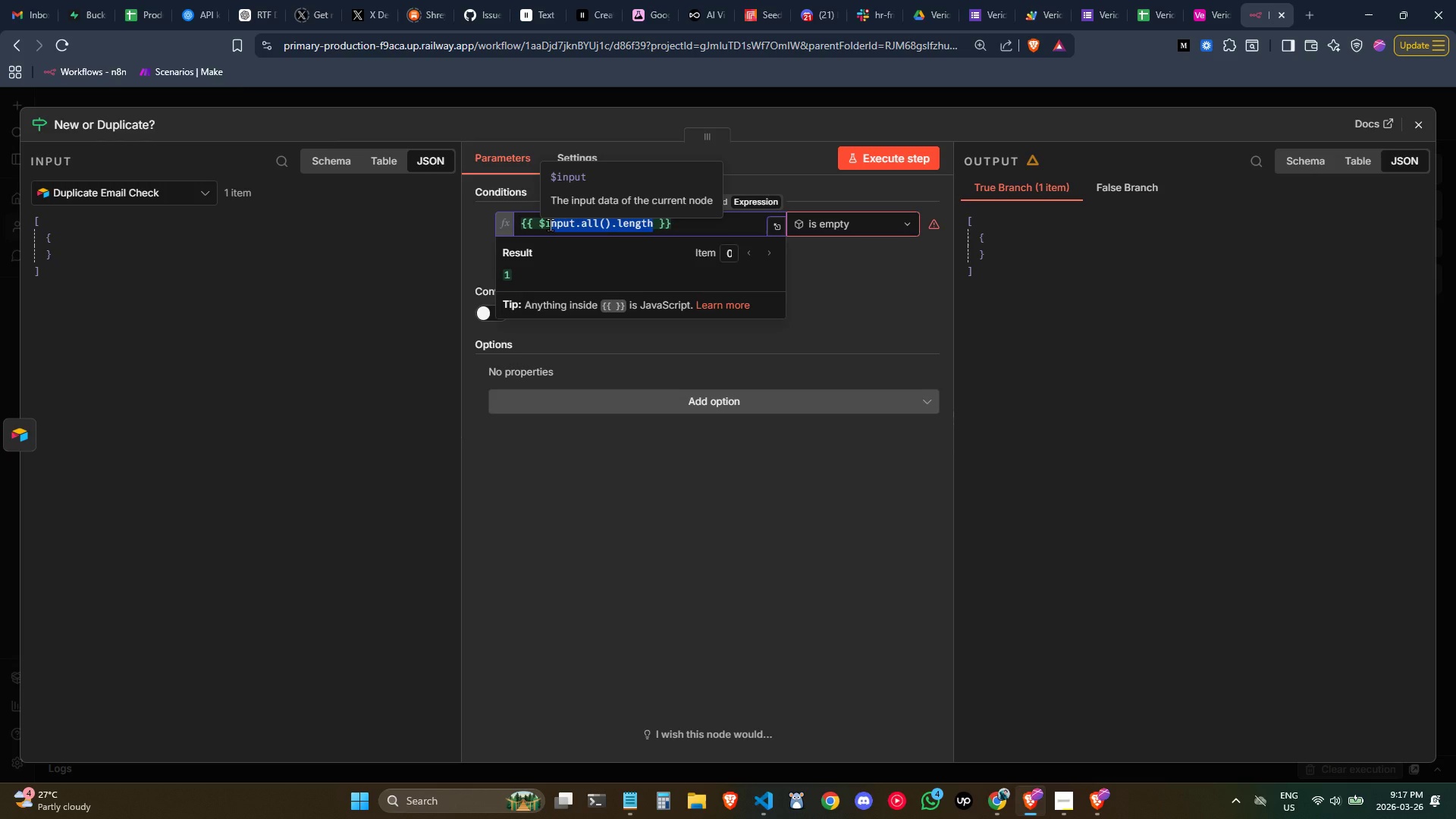 
key(Backspace)
 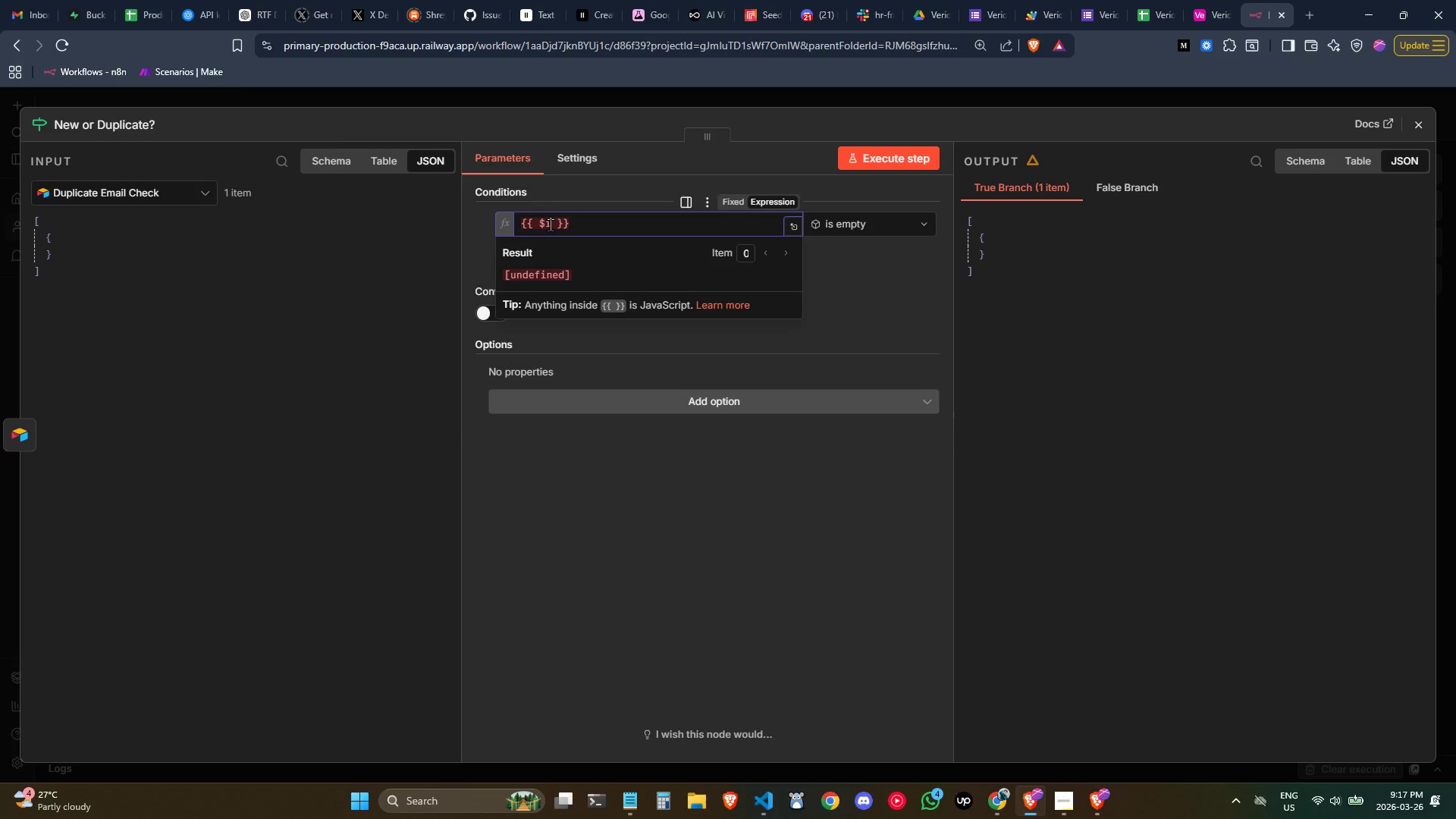 
key(Backspace)
 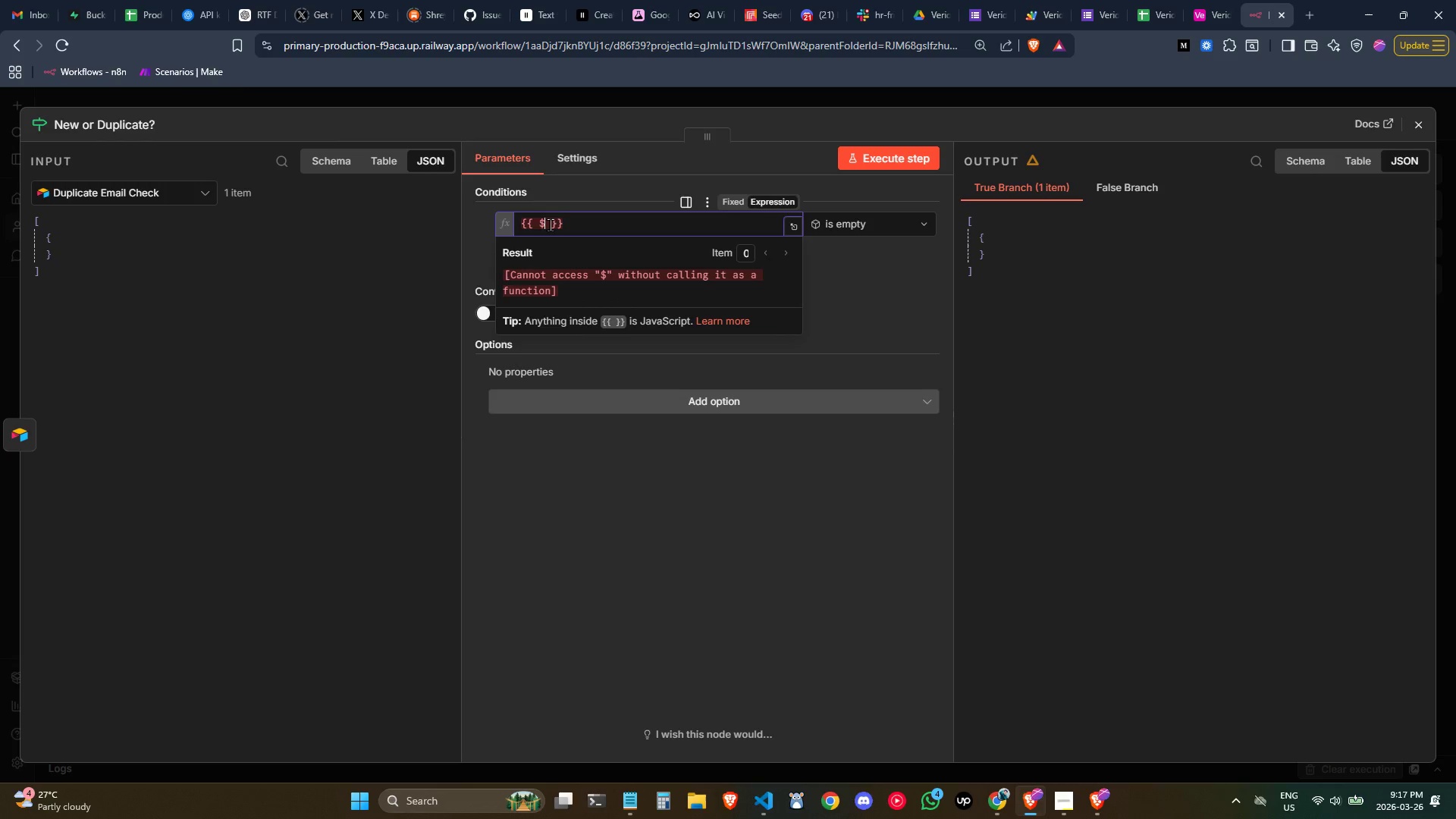 
key(J)
 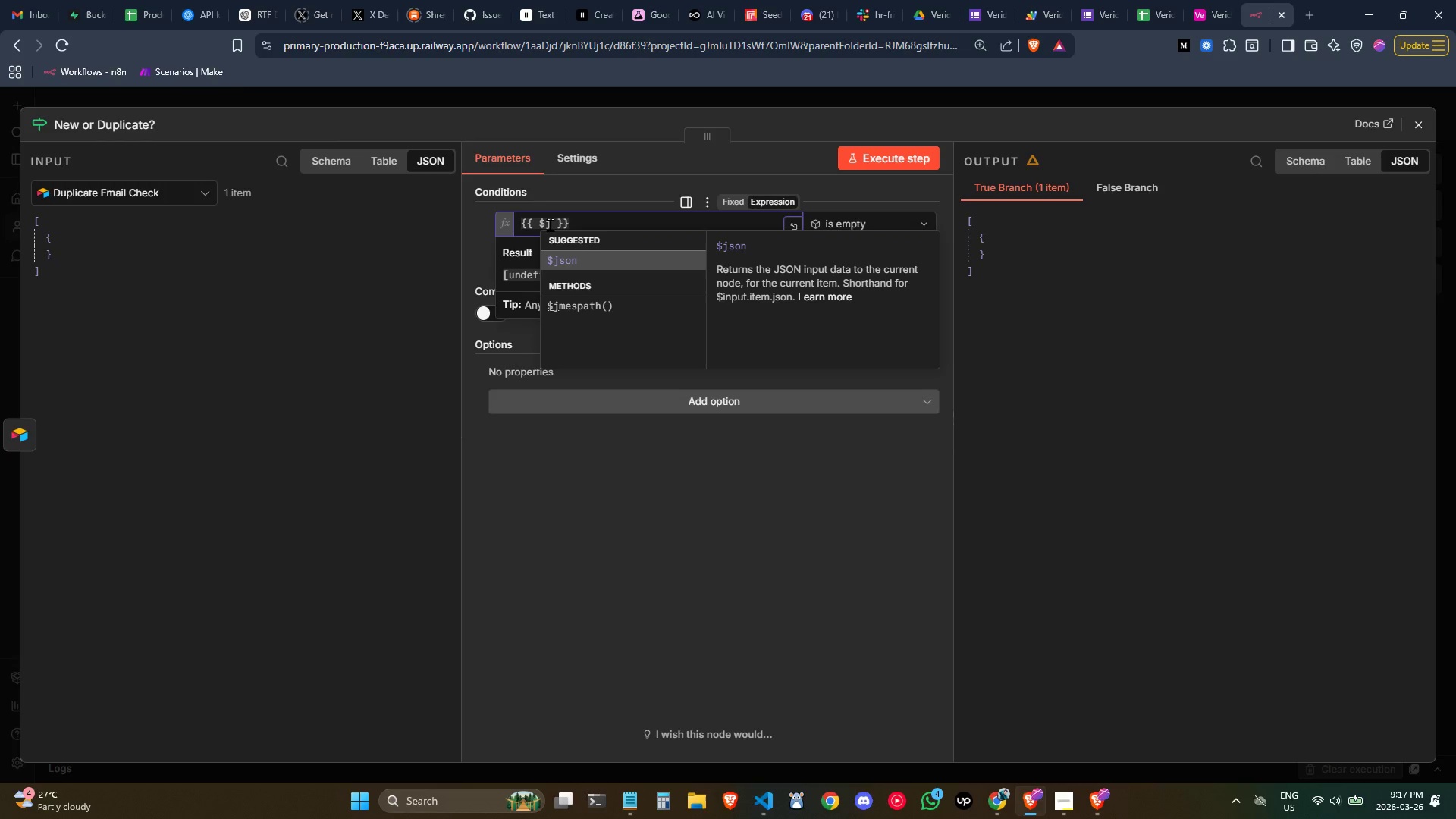 
key(Enter)
 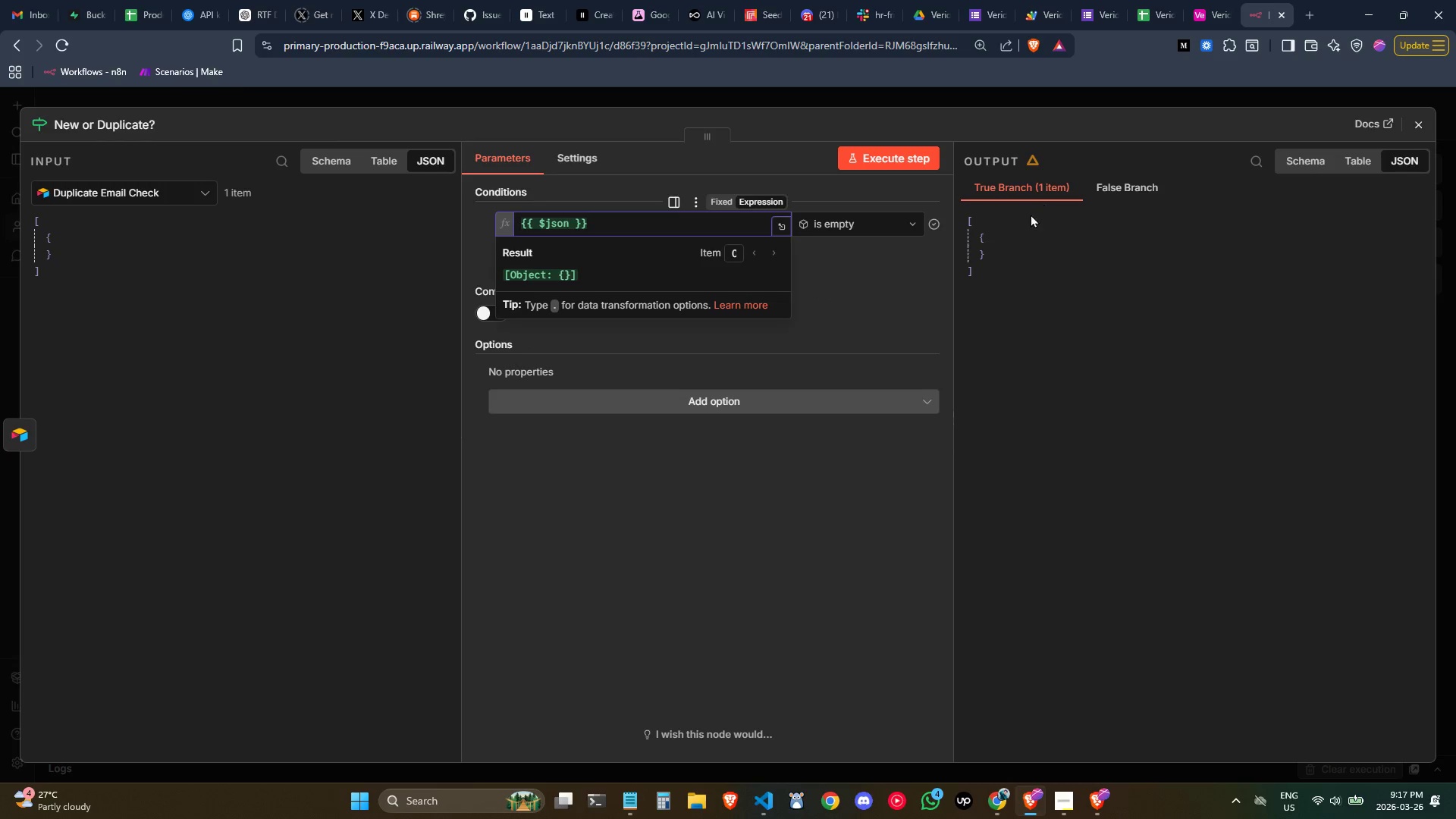 
left_click([821, 222])
 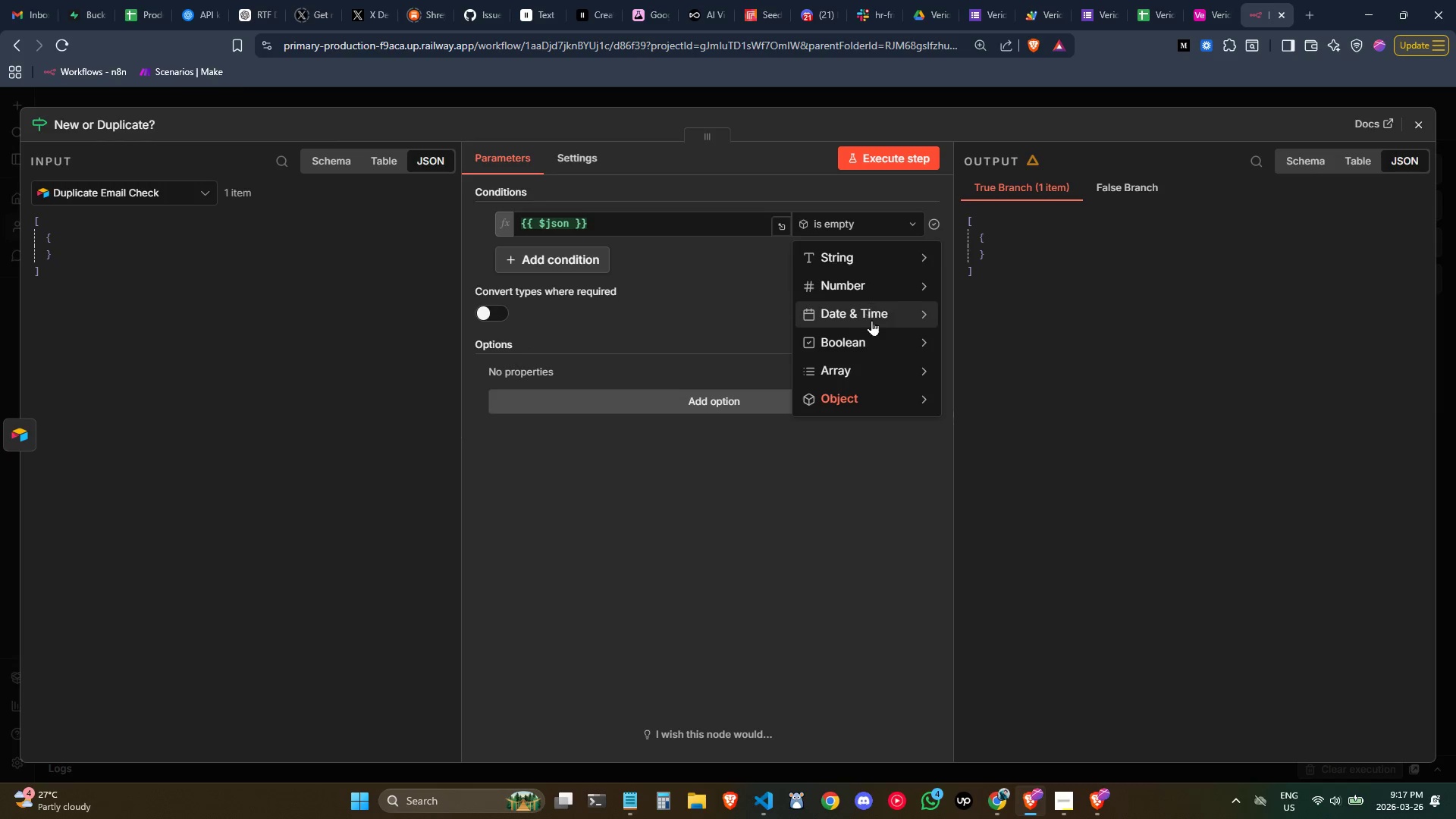 
mouse_move([905, 394])
 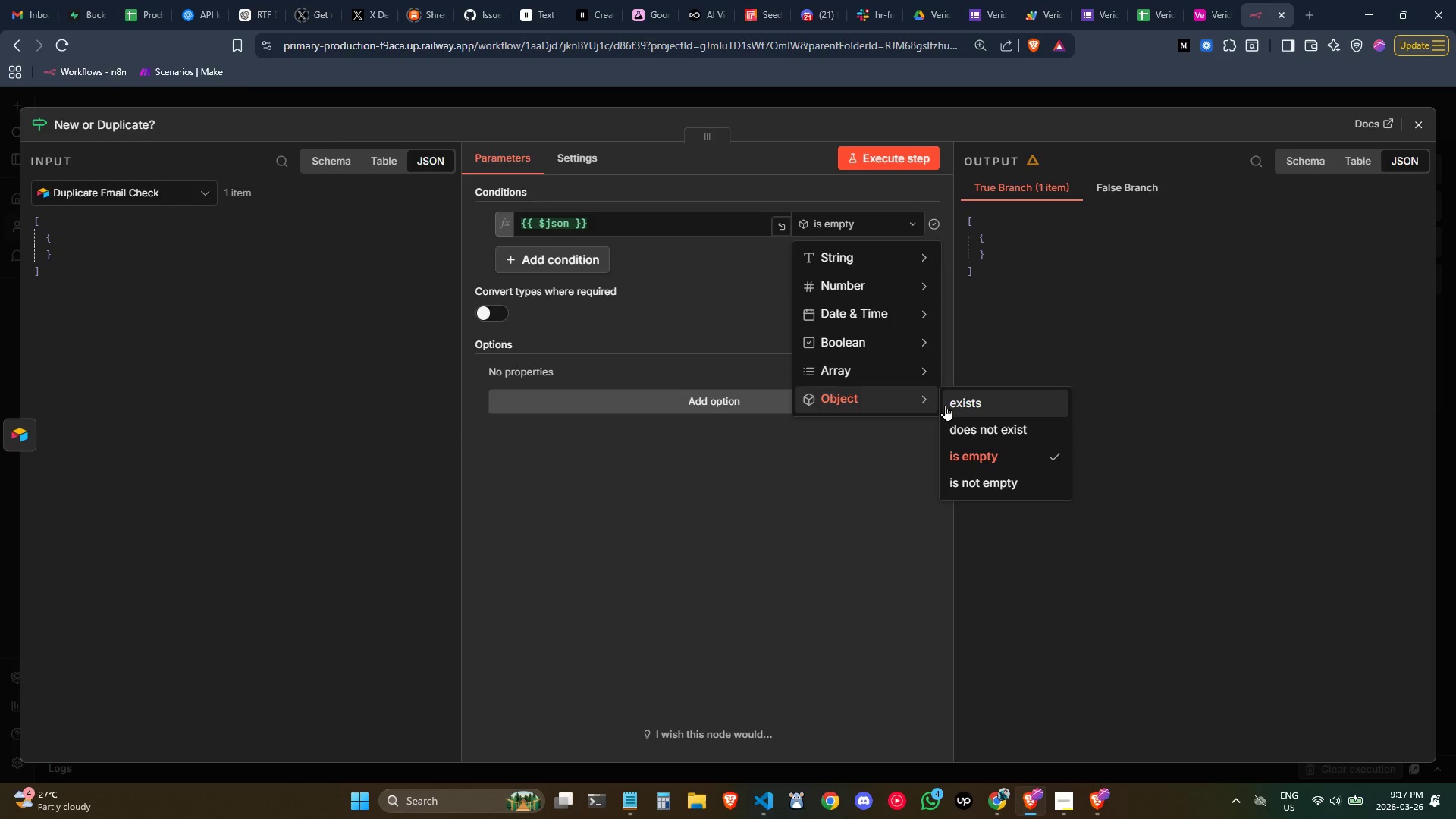 
left_click([946, 405])
 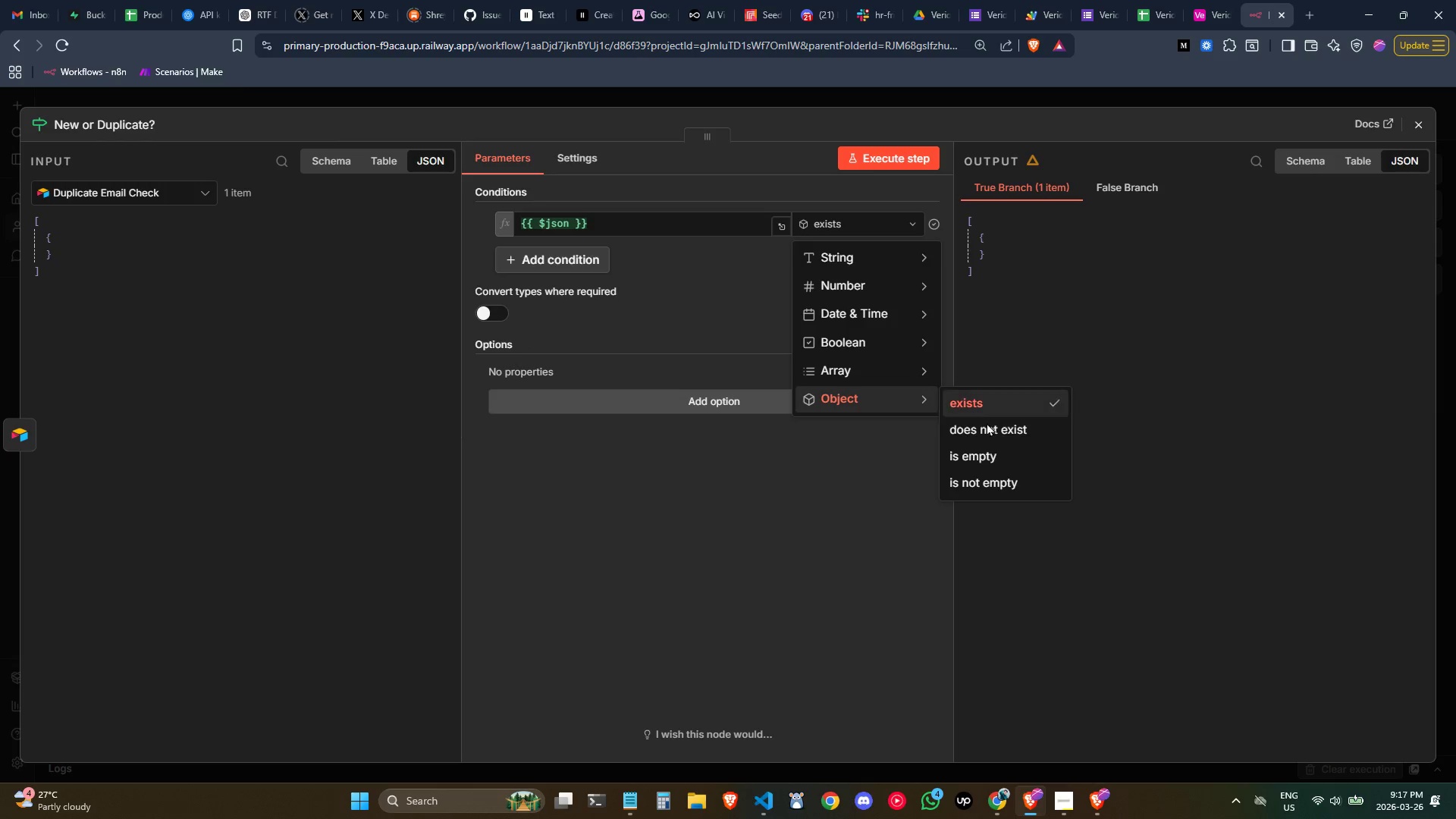 
left_click([997, 435])
 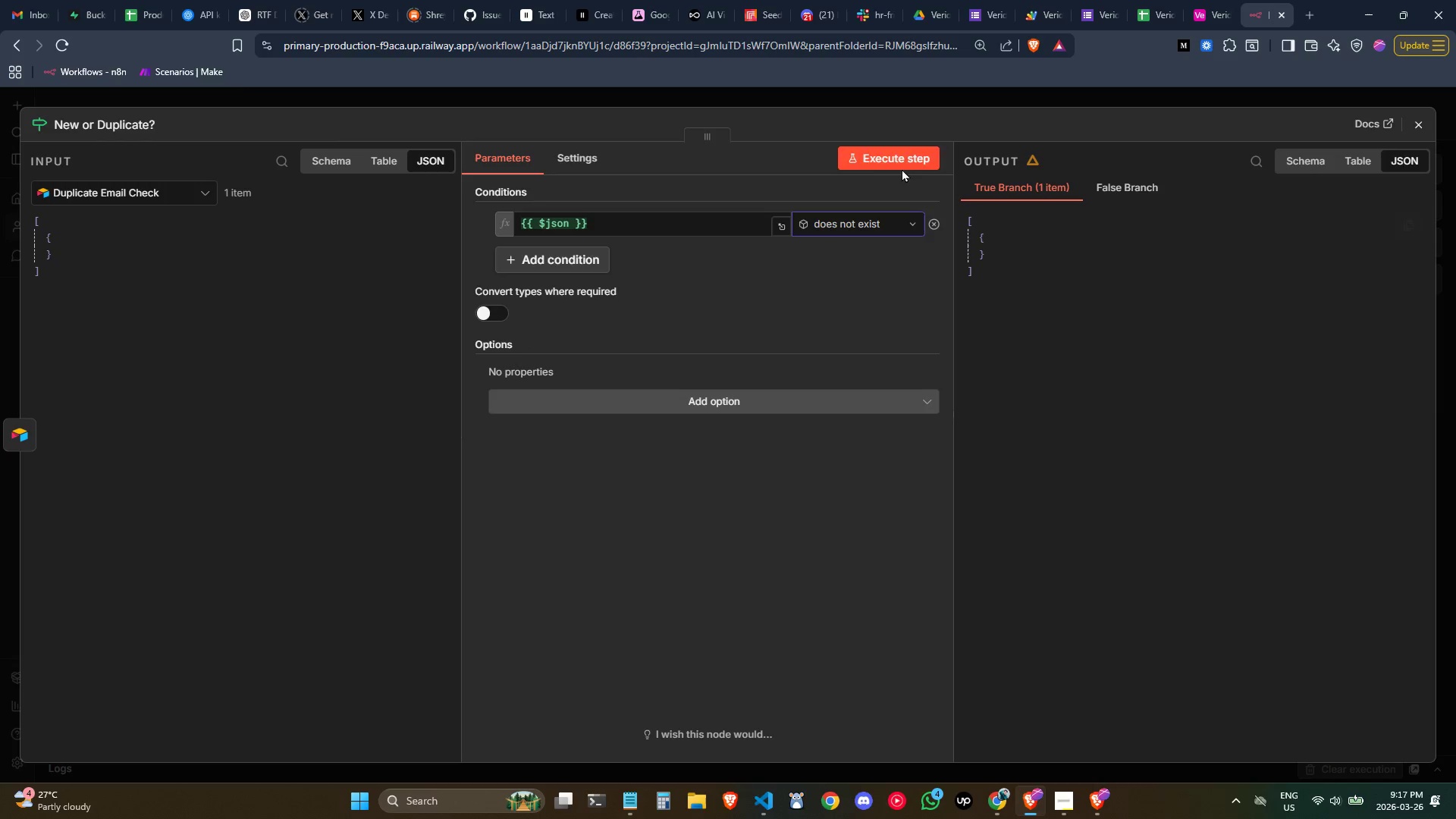 
left_click([893, 158])
 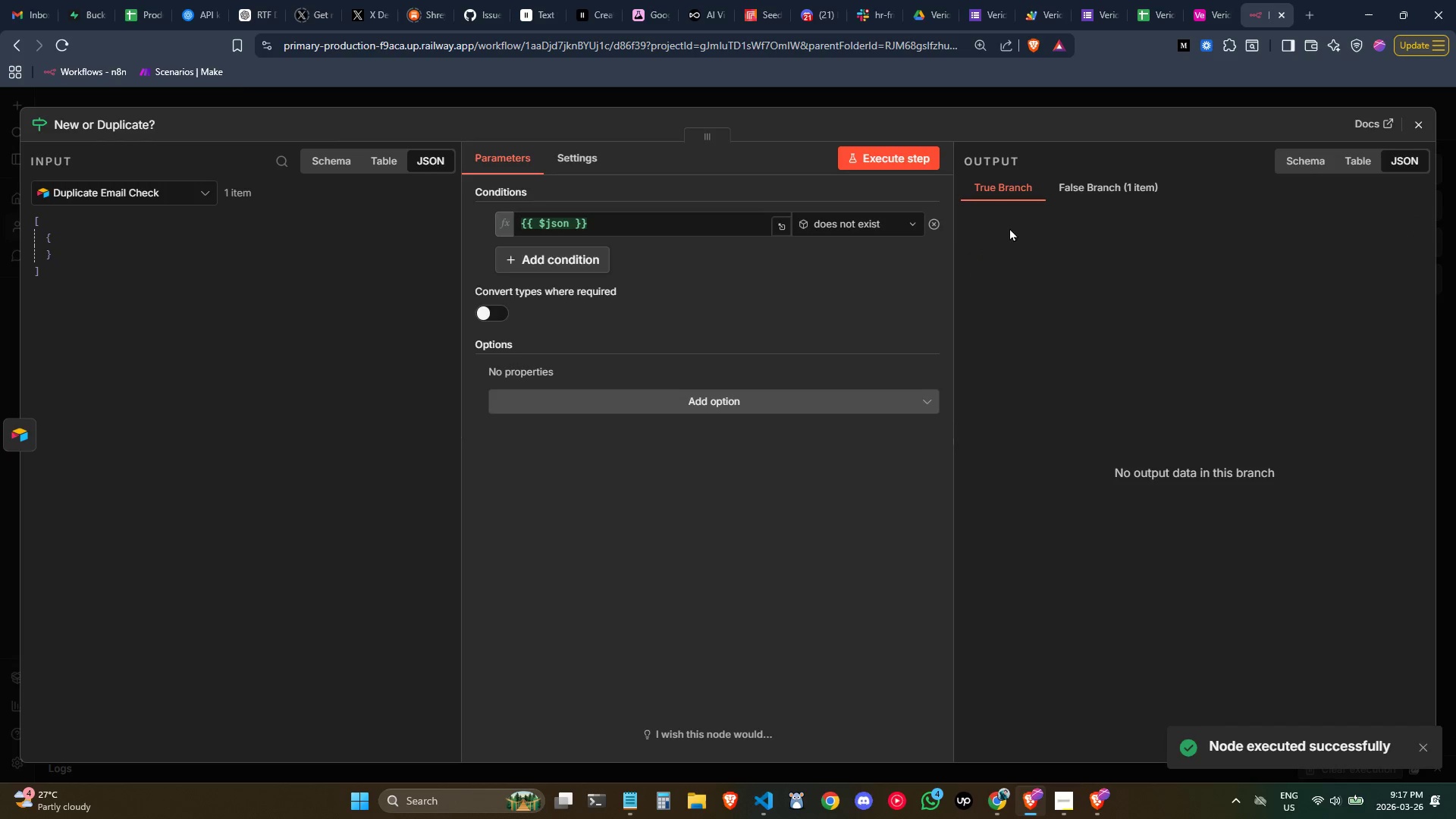 
mouse_move([864, 237])
 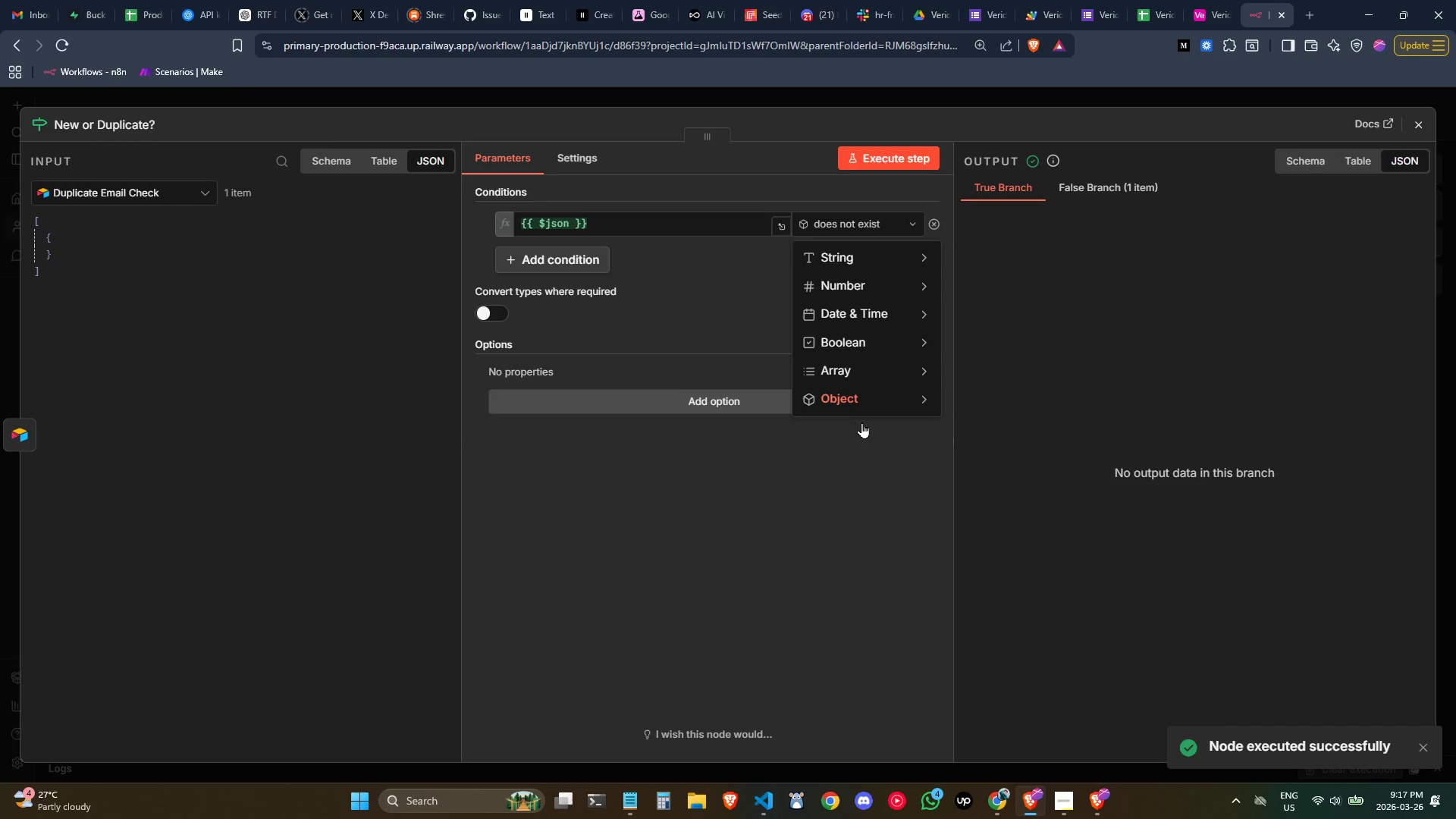 
mouse_move([879, 399])
 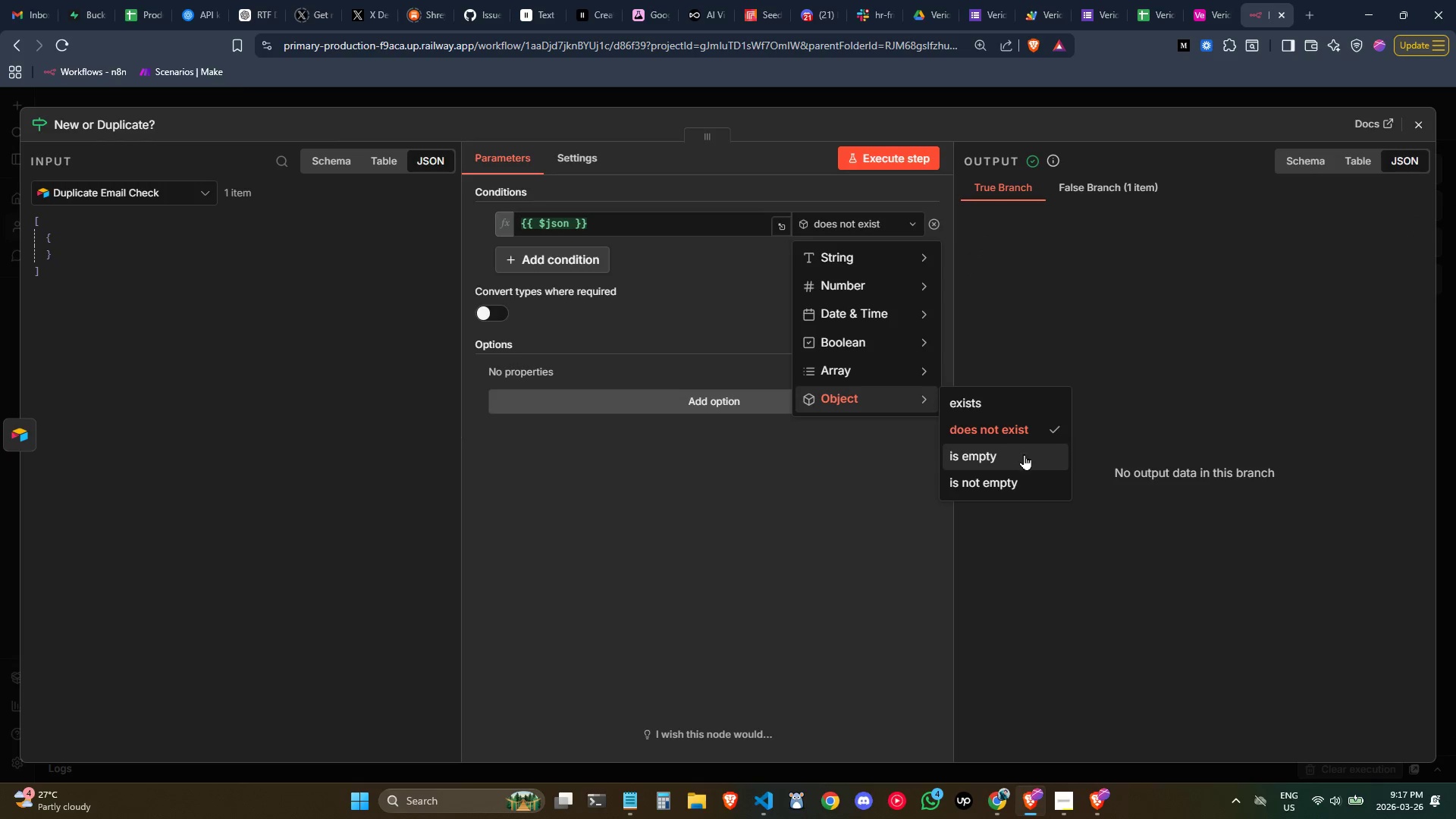 
left_click([1024, 454])
 